 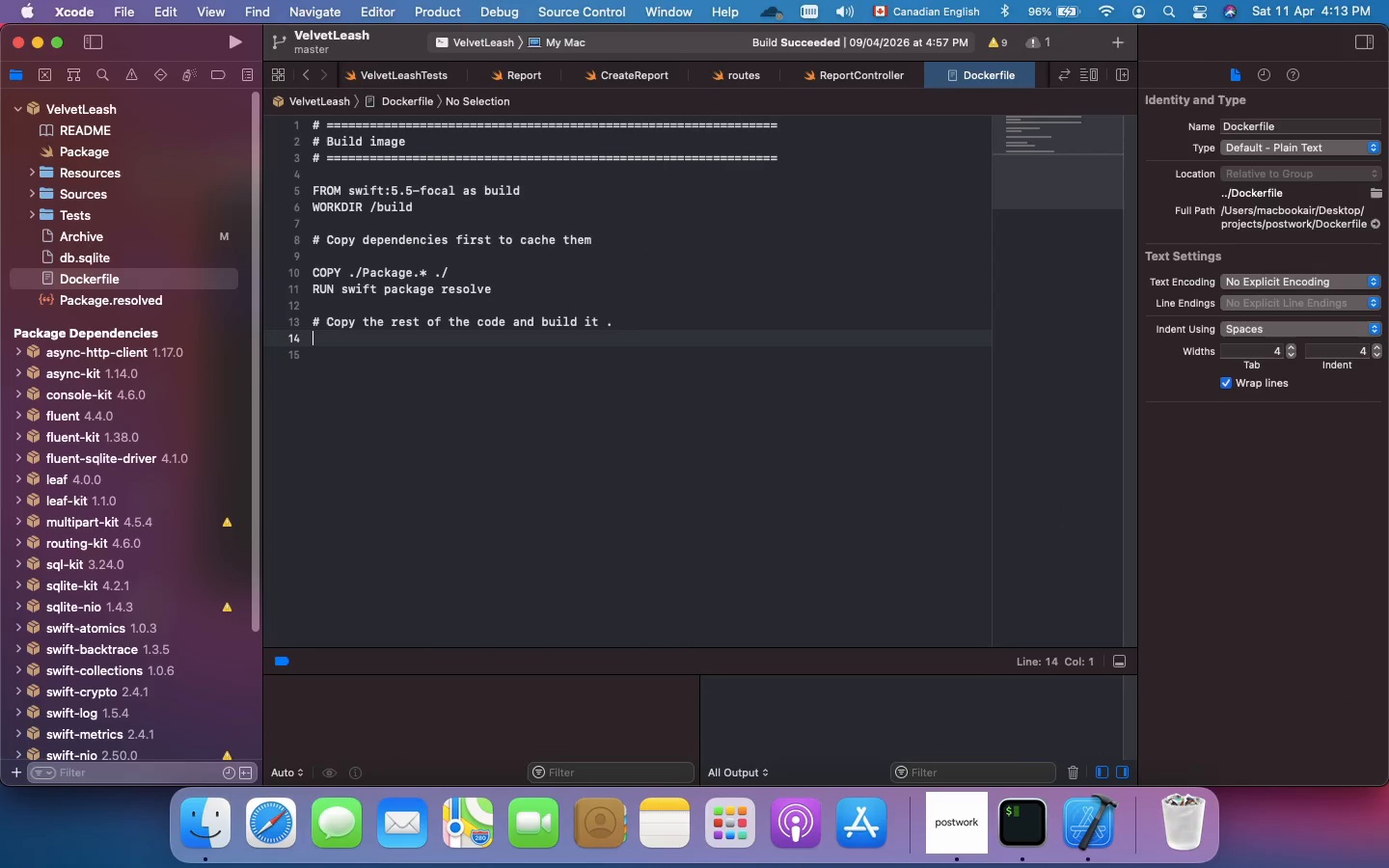 
key(Enter)
 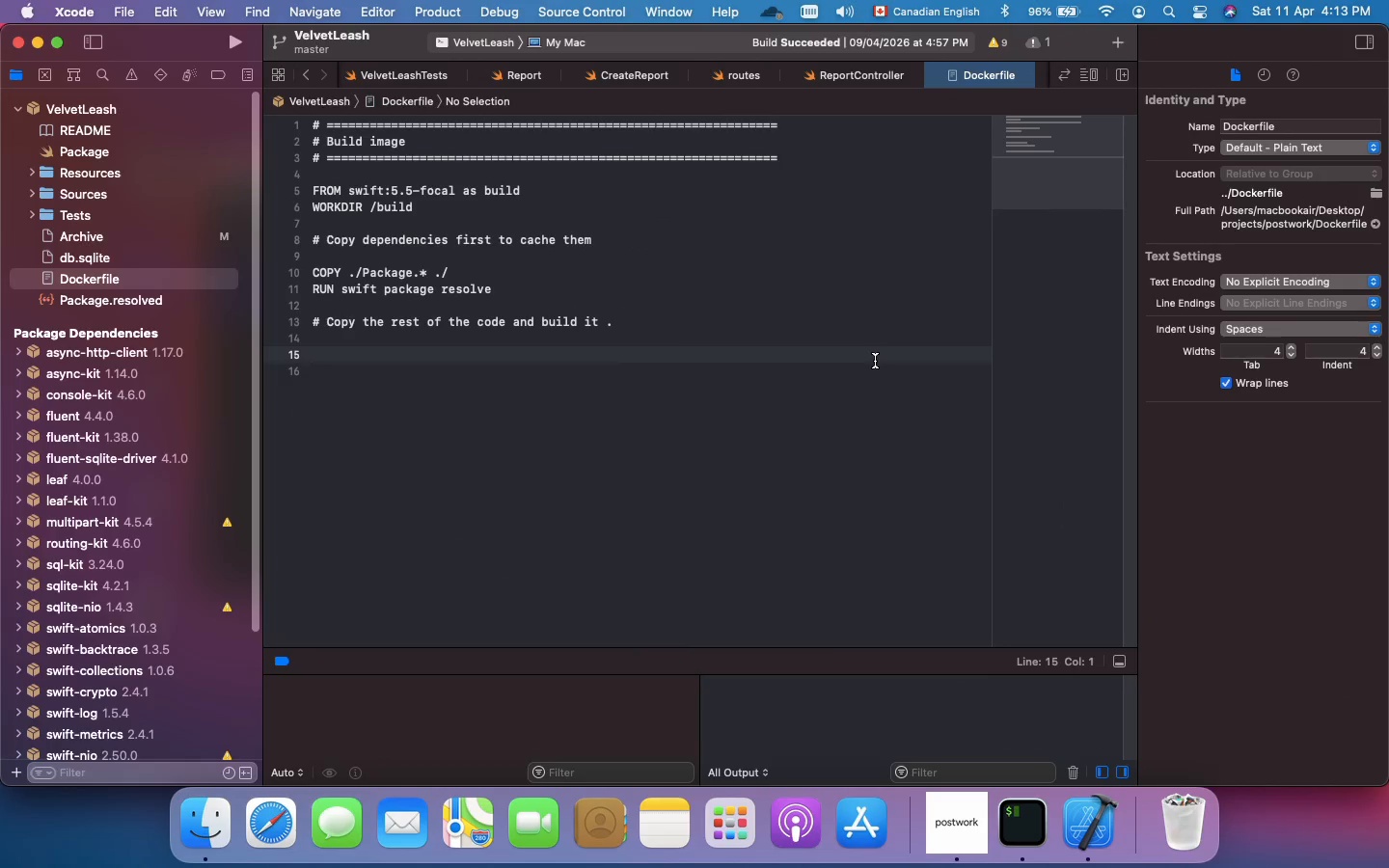 
type(COPY . .)
 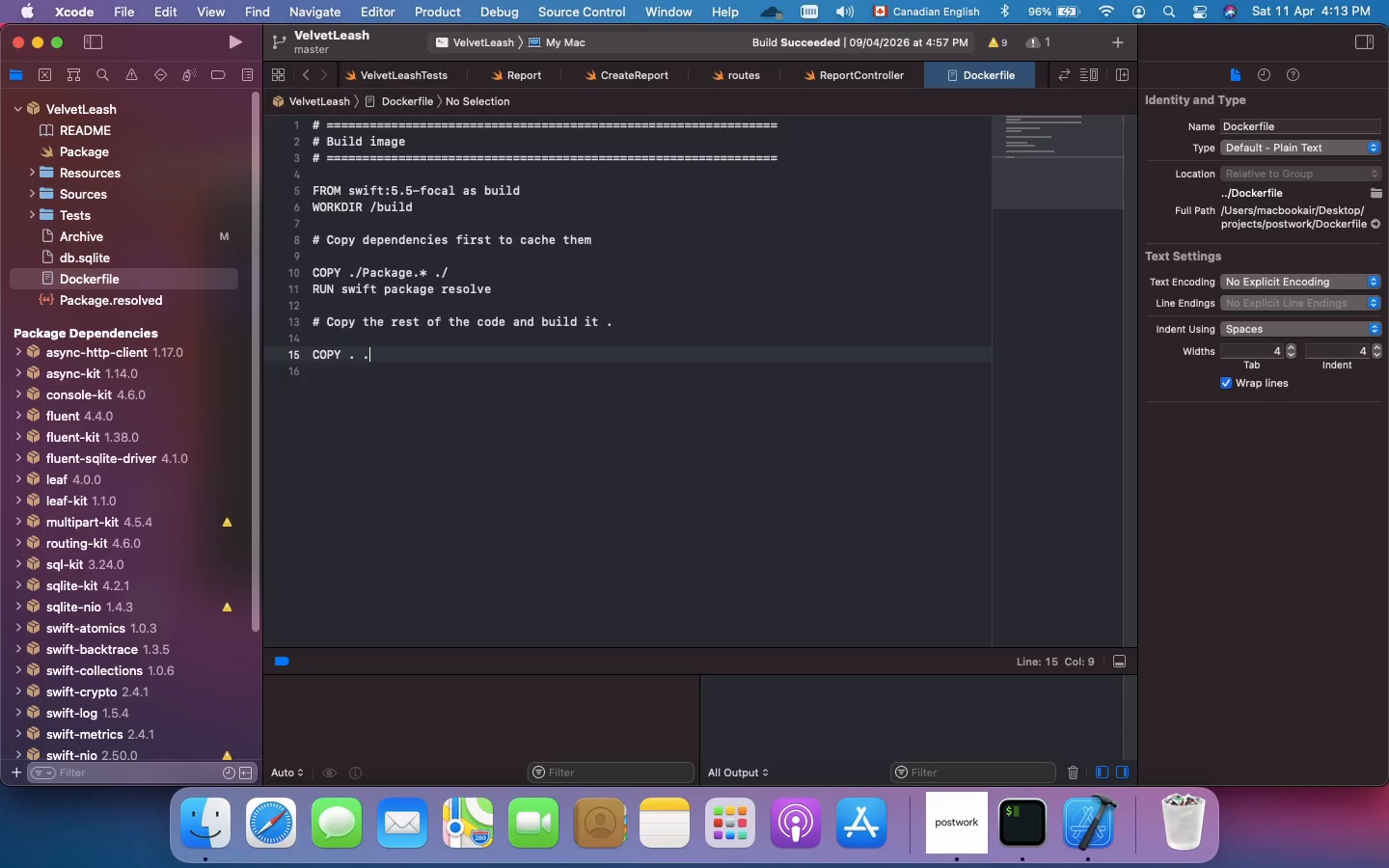 
key(Enter)
 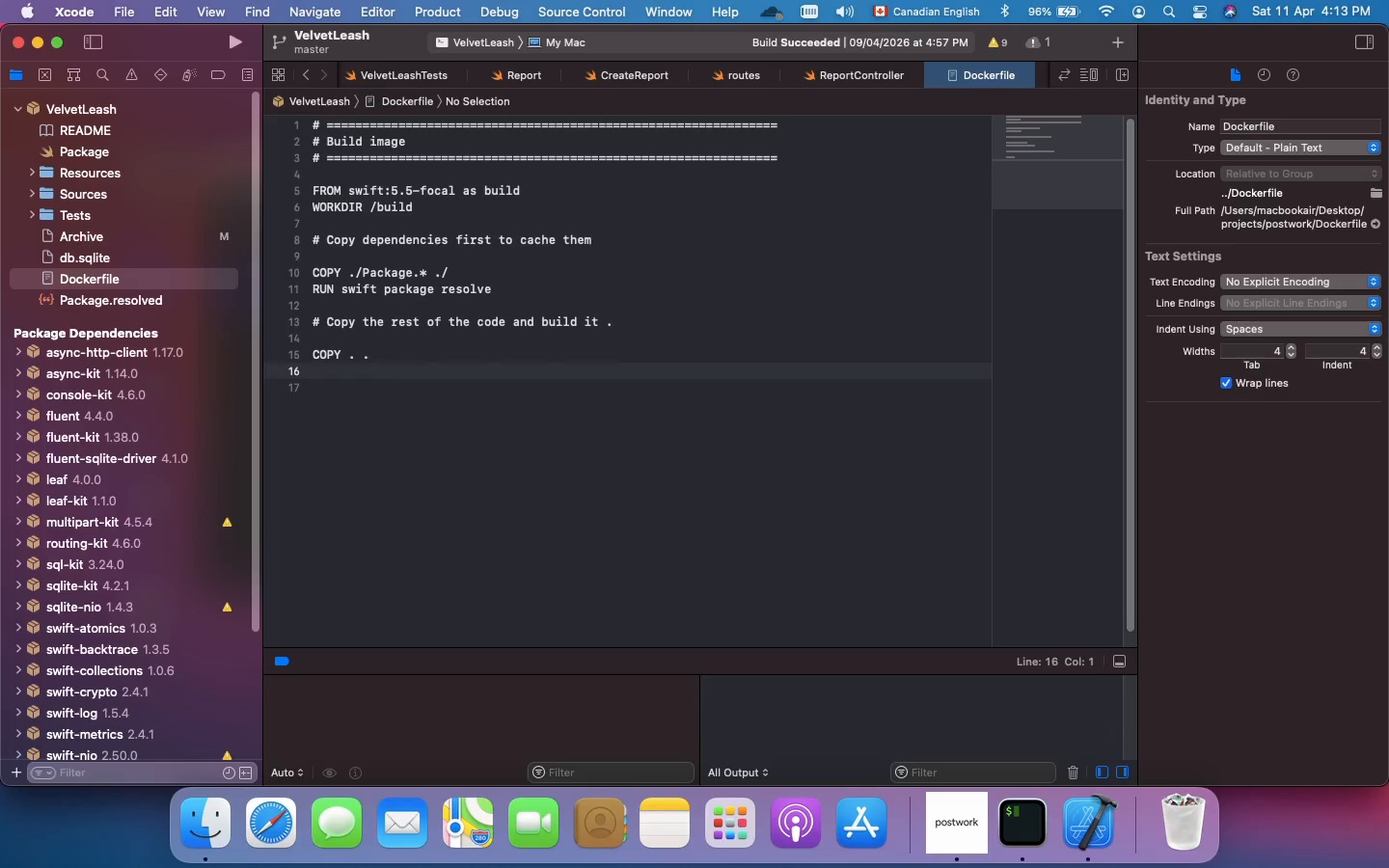 
type(RUN SWIFT)
key(Backspace)
key(Backspace)
key(Backspace)
key(Backspace)
key(Backspace)
type(swift build -c release)
 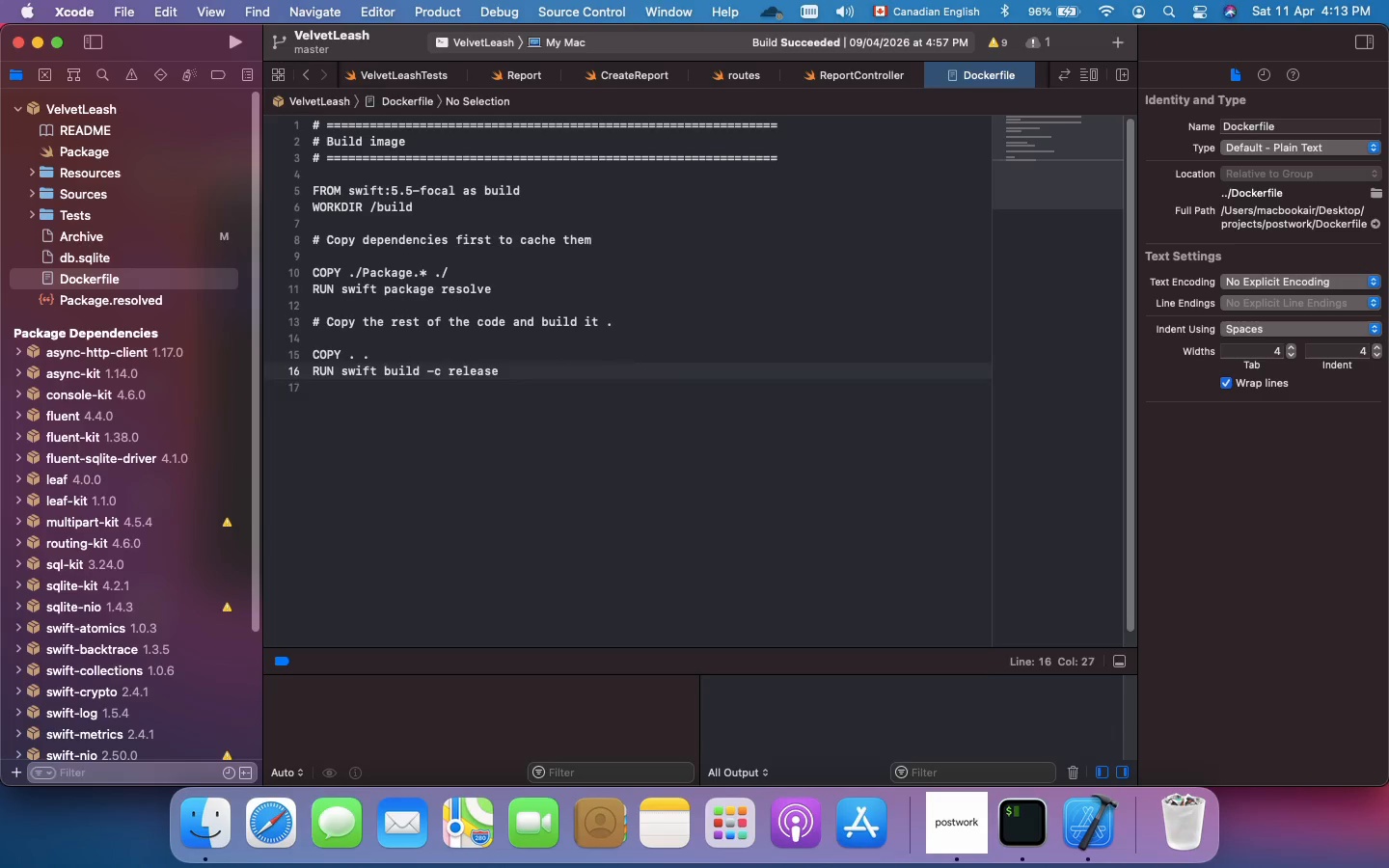 
key(Enter)
 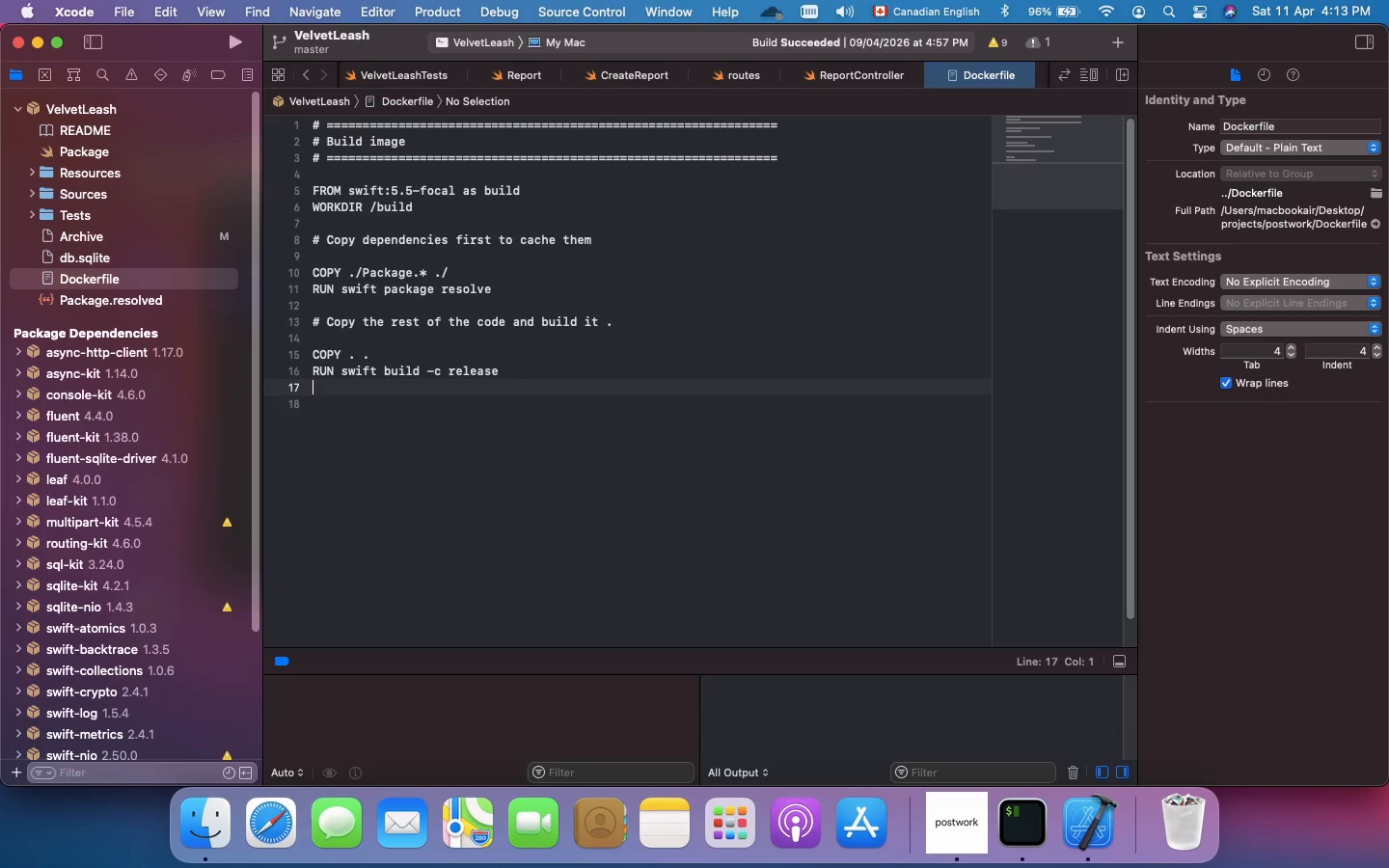 
key(Enter)
 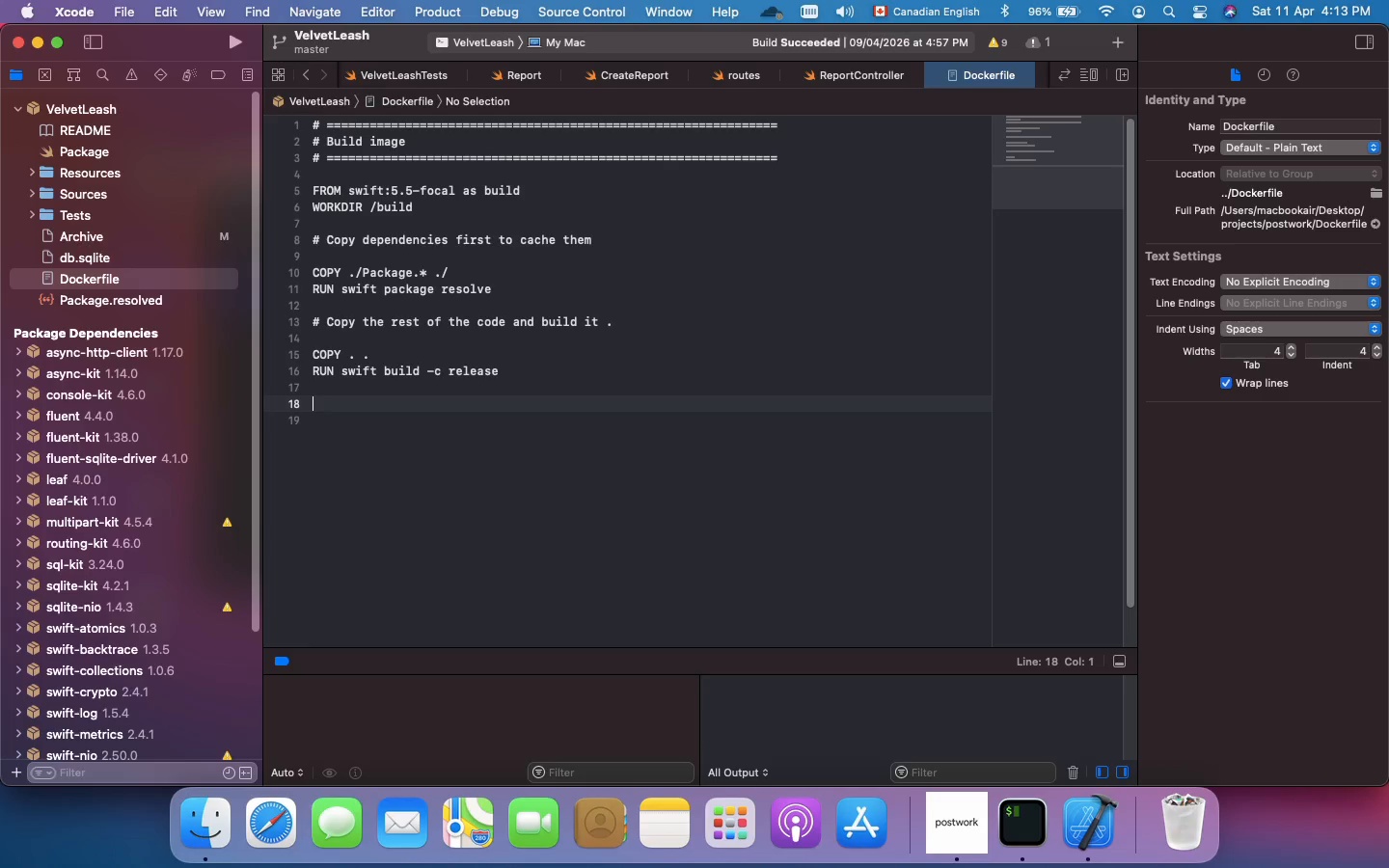 
key(Shift+3)
 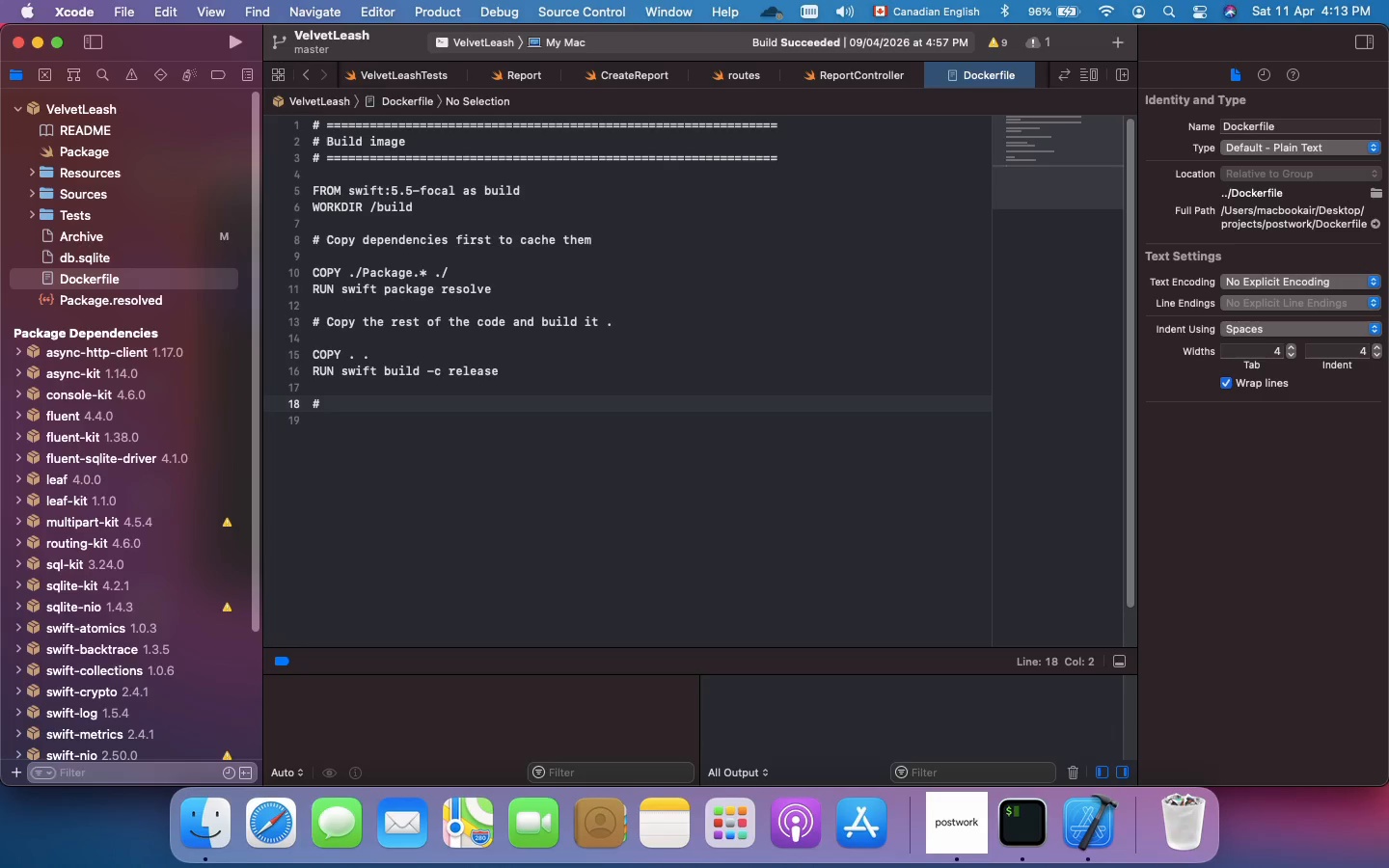 
key(Space)
 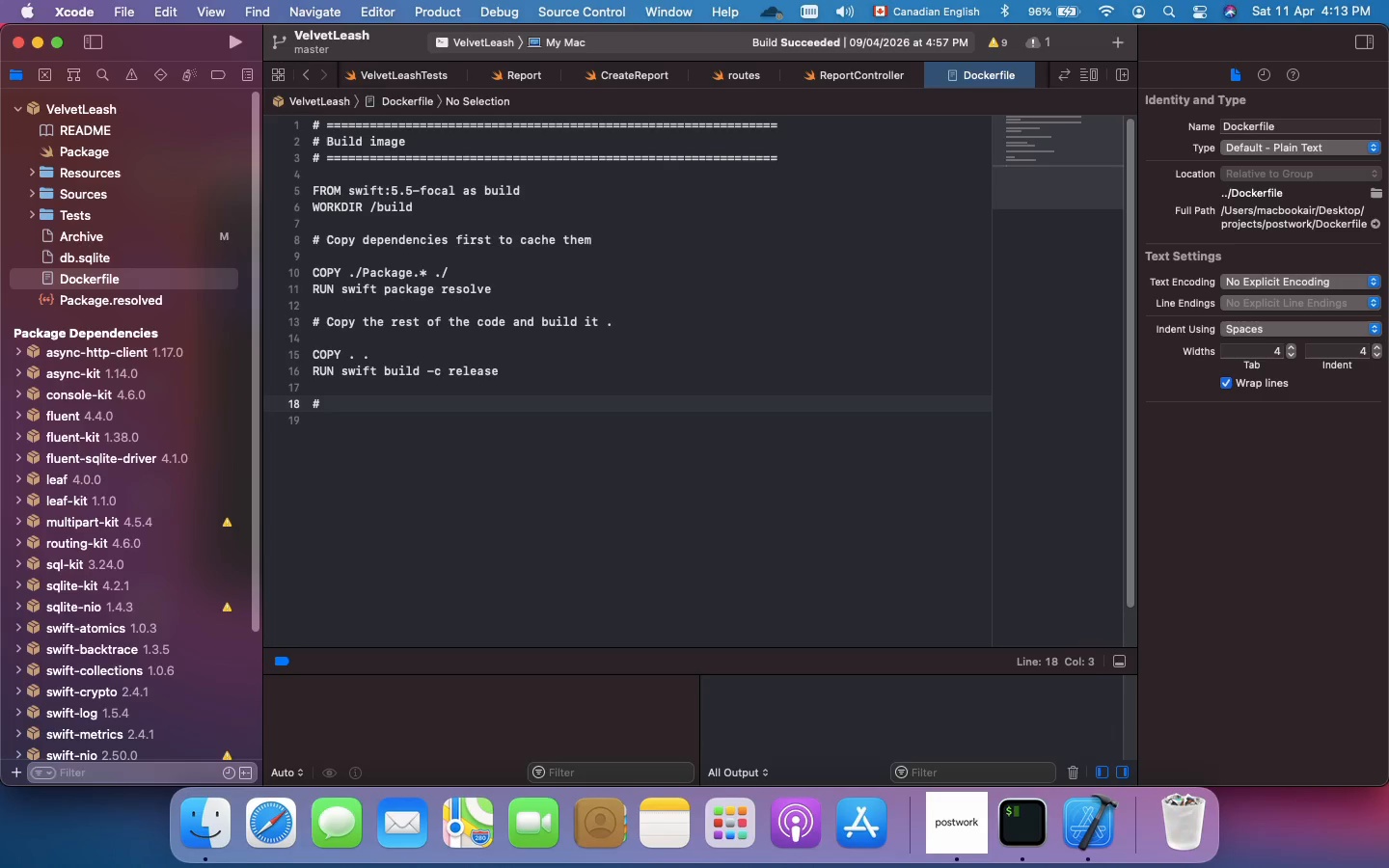 
key(Equal)
 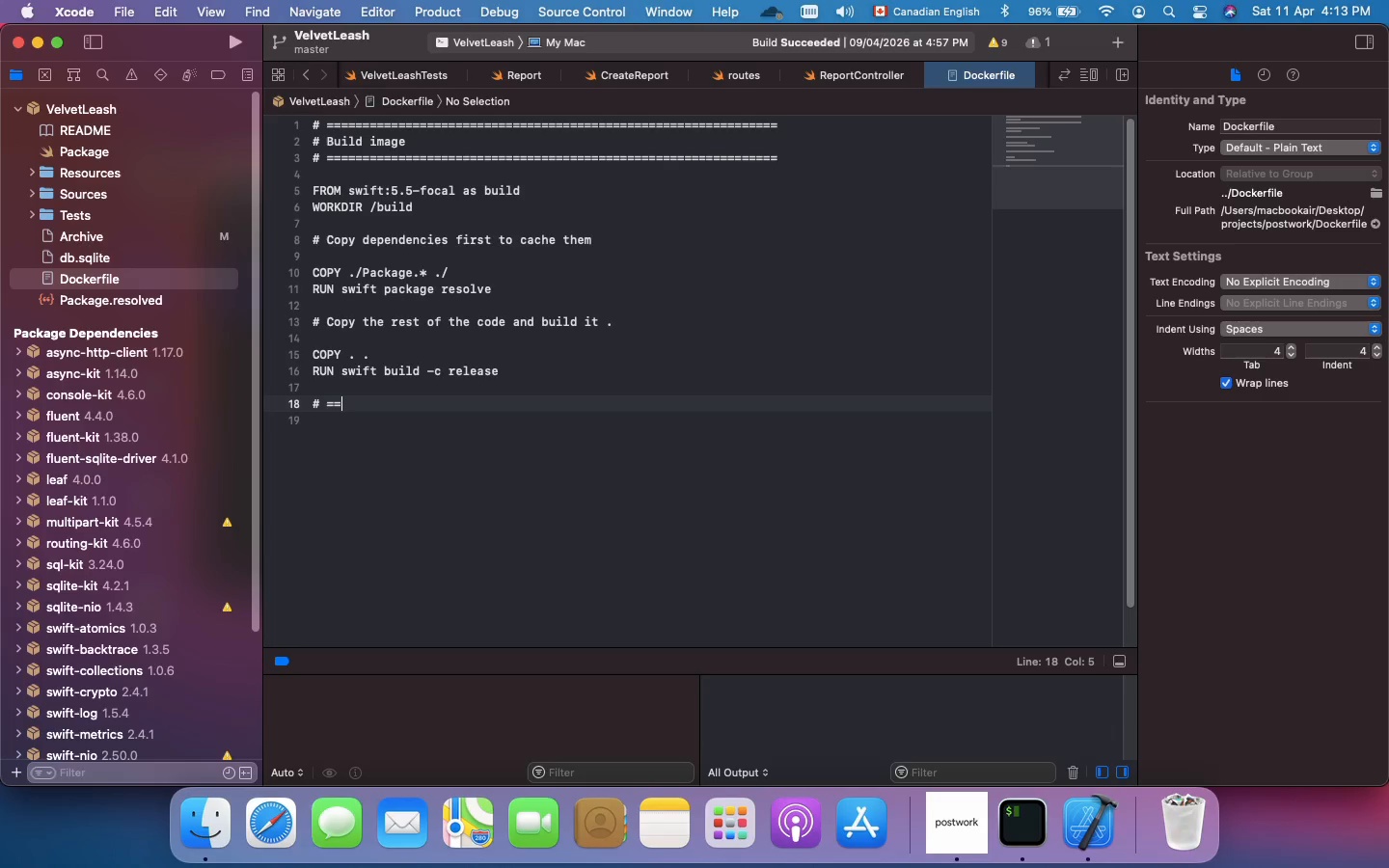 
key(Equal)
 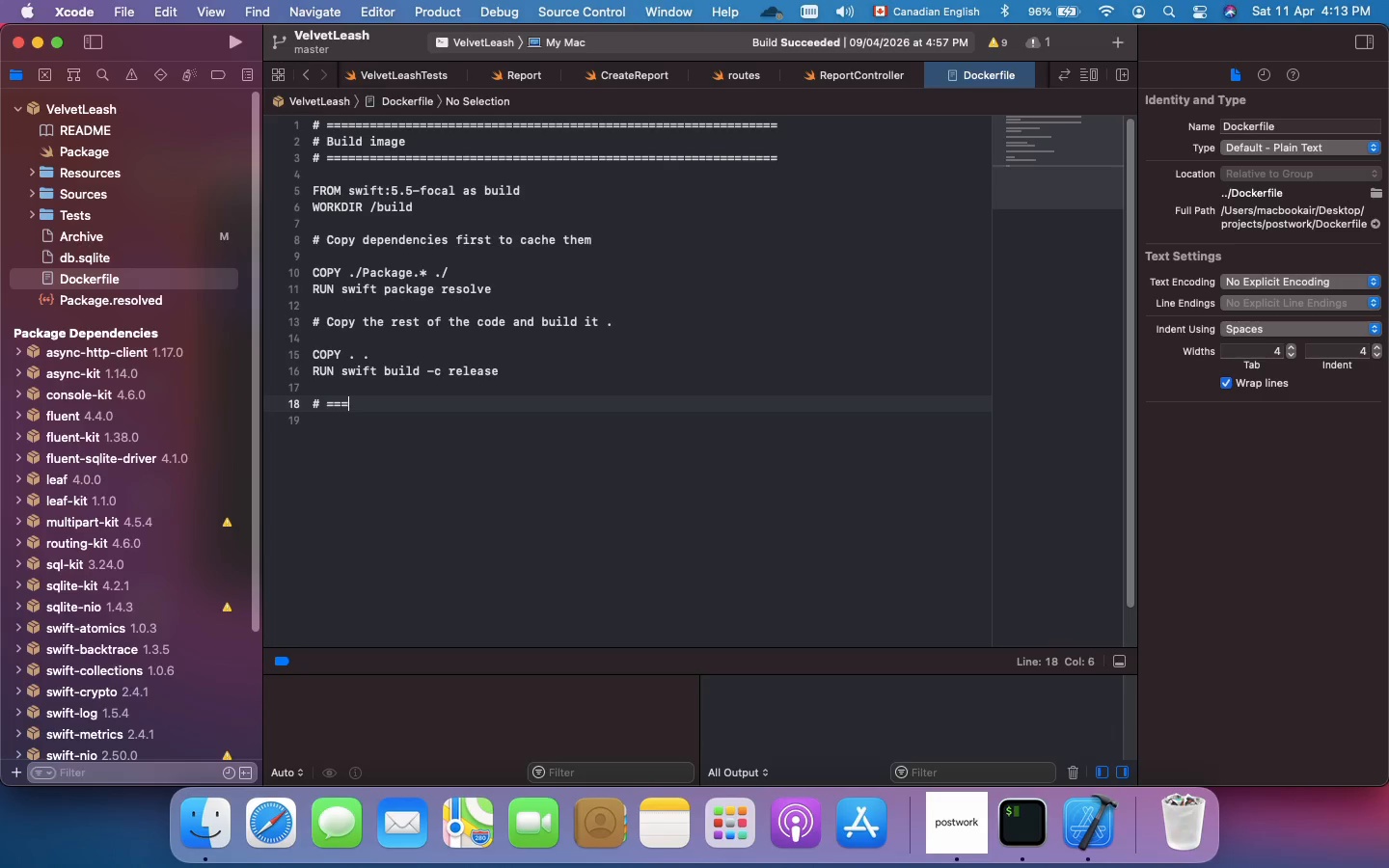 
key(Equal)
 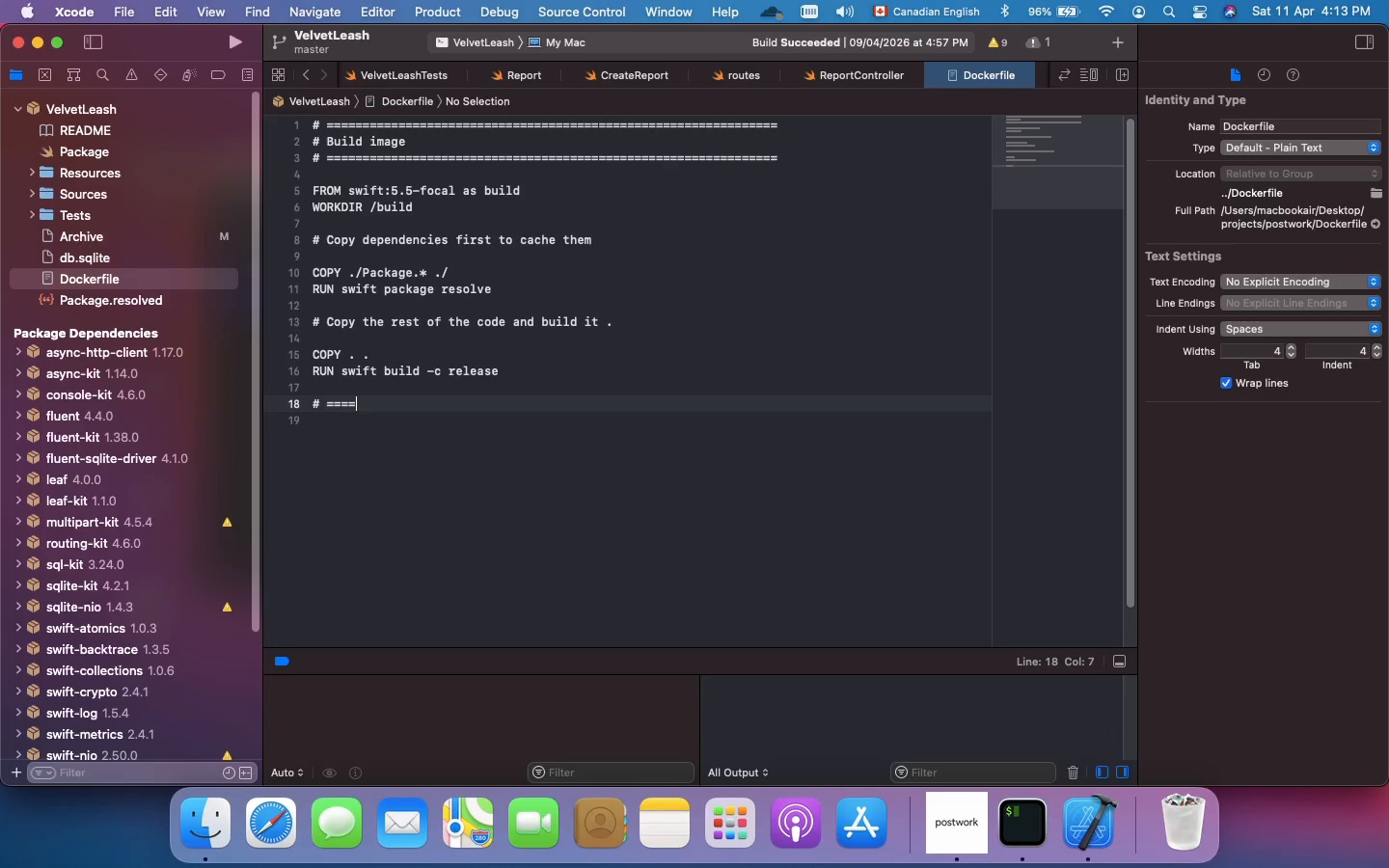 
hold_key(key=Equal, duration=1.51)
 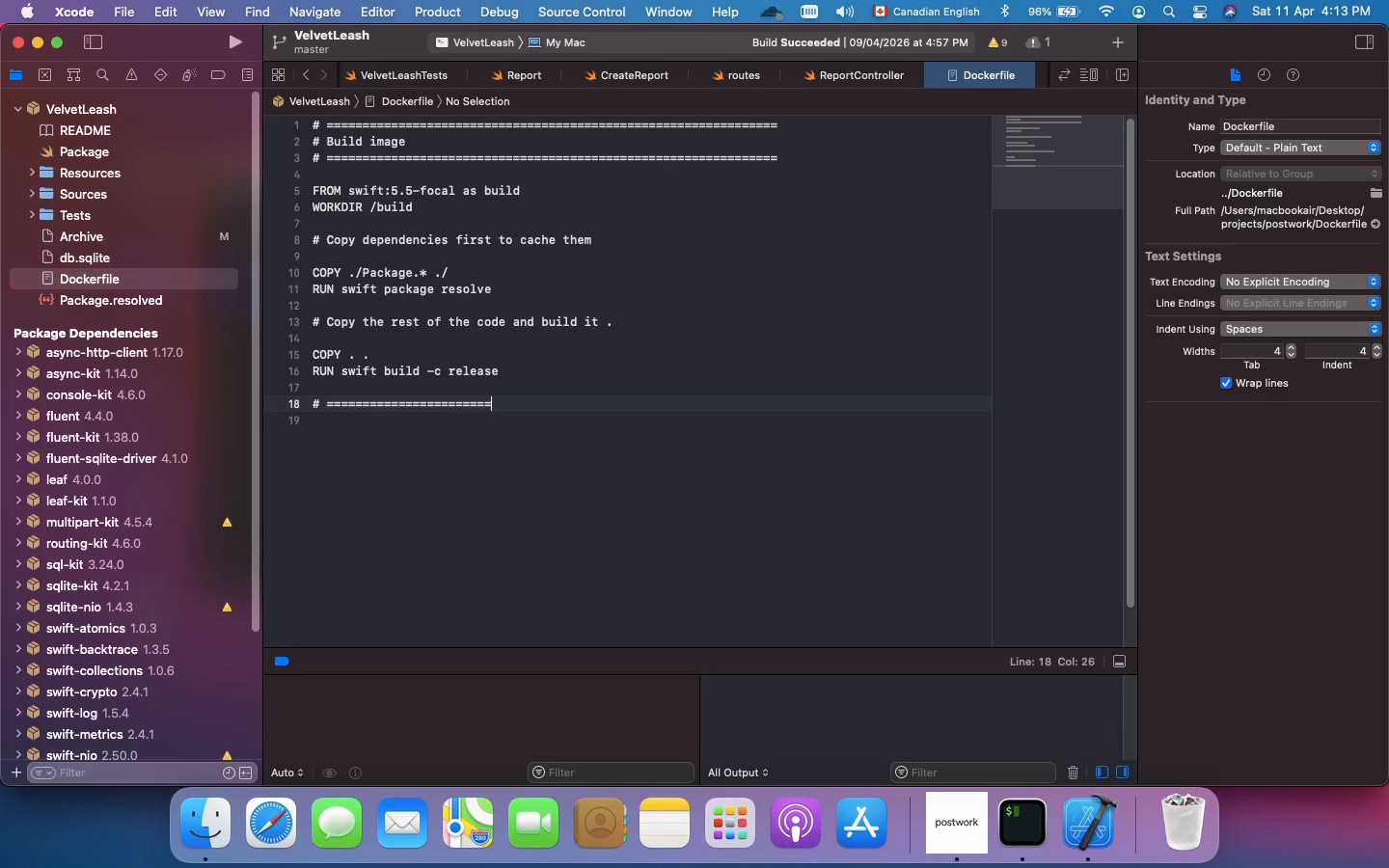 
hold_key(key=Equal, duration=1.5)
 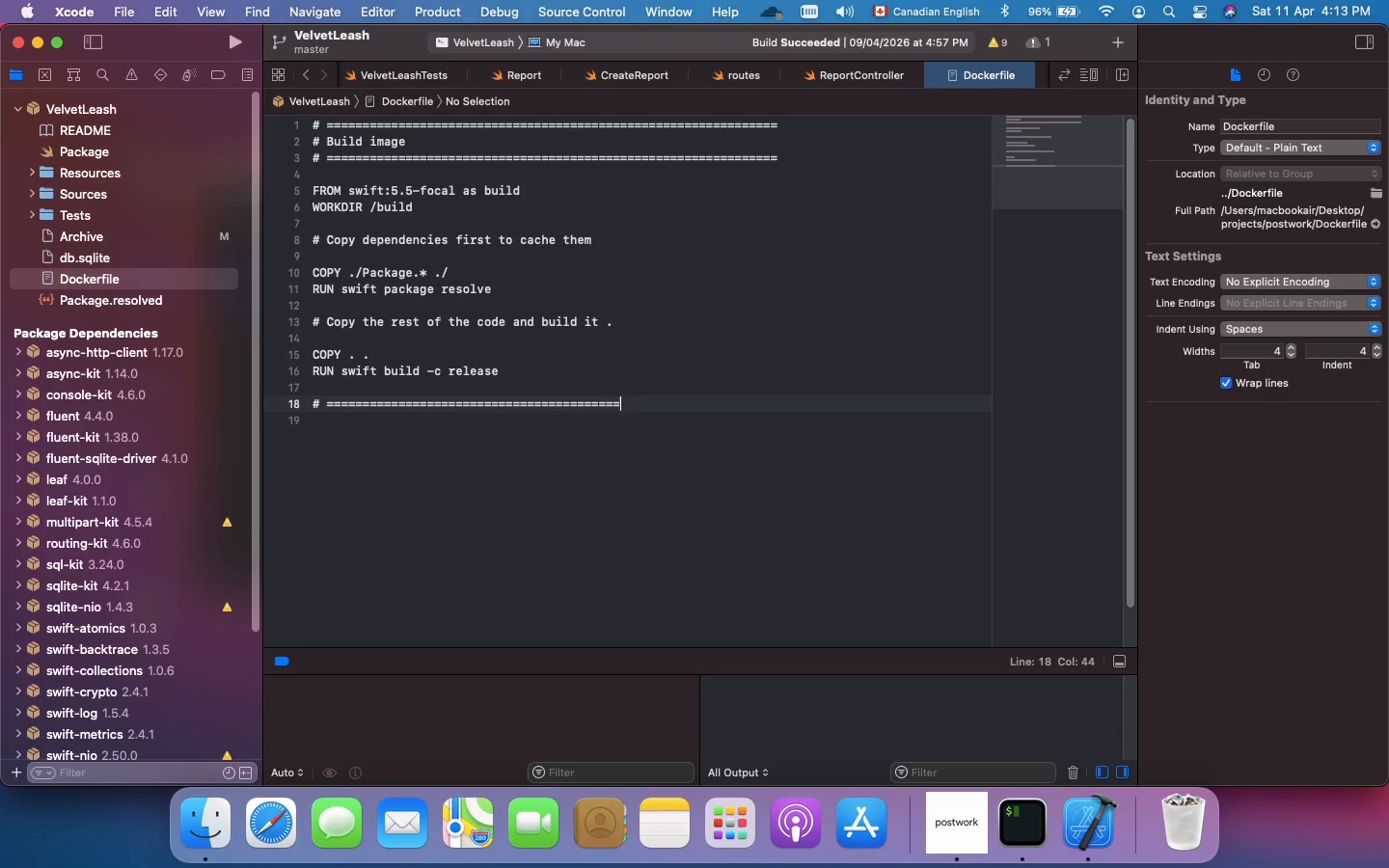 
hold_key(key=Equal, duration=1.5)
 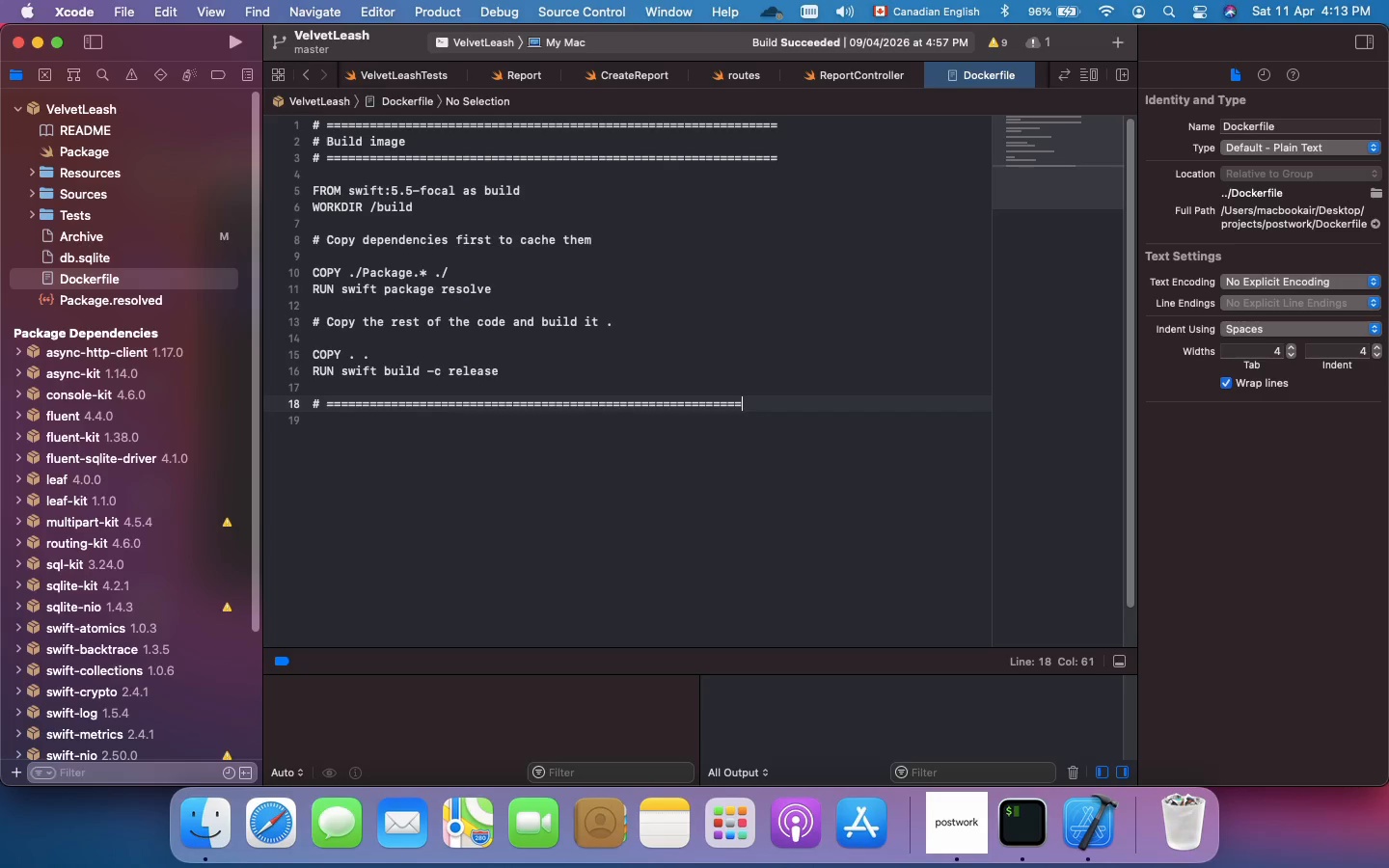 
hold_key(key=Equal, duration=0.42)
 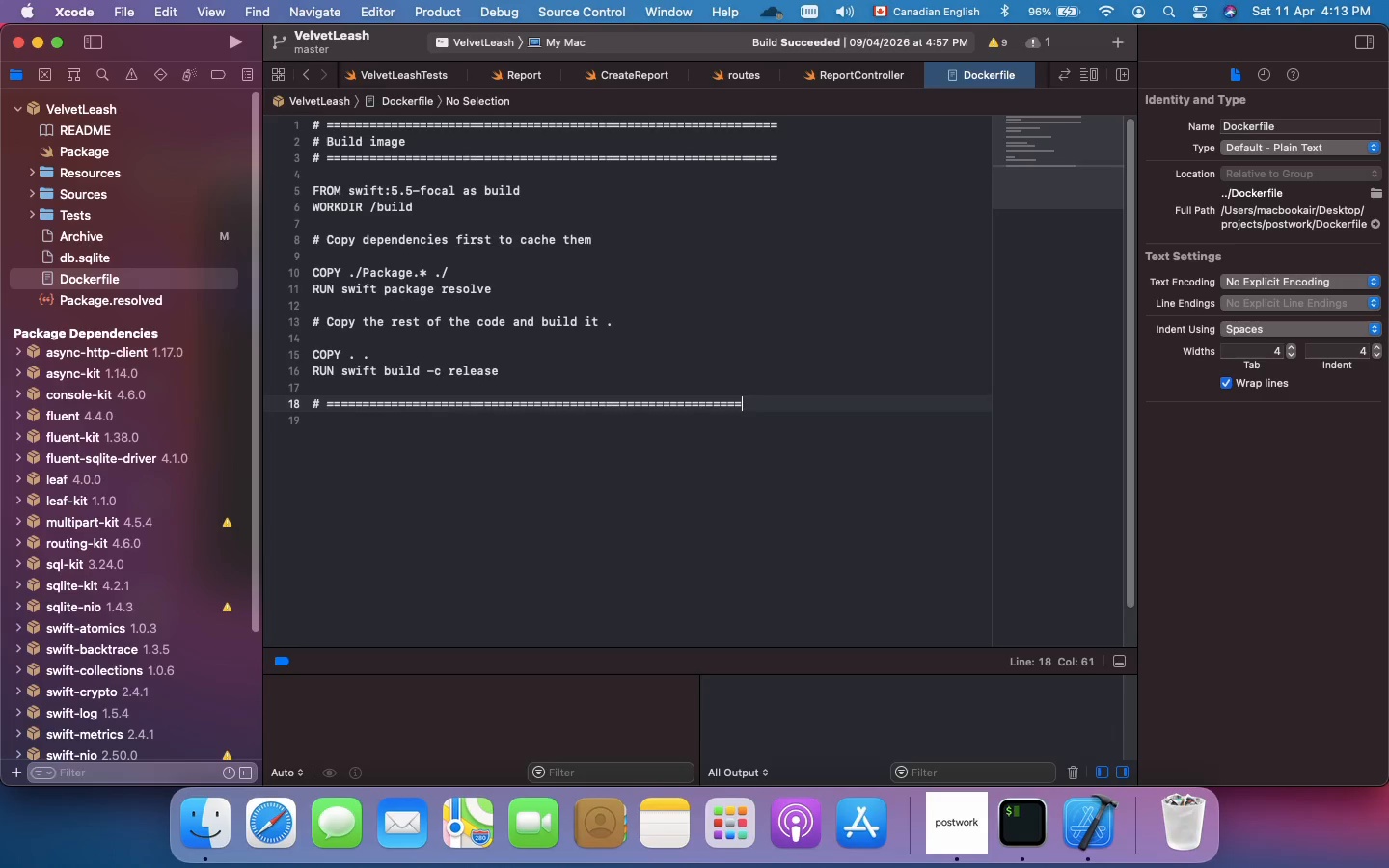 
key(Equal)
 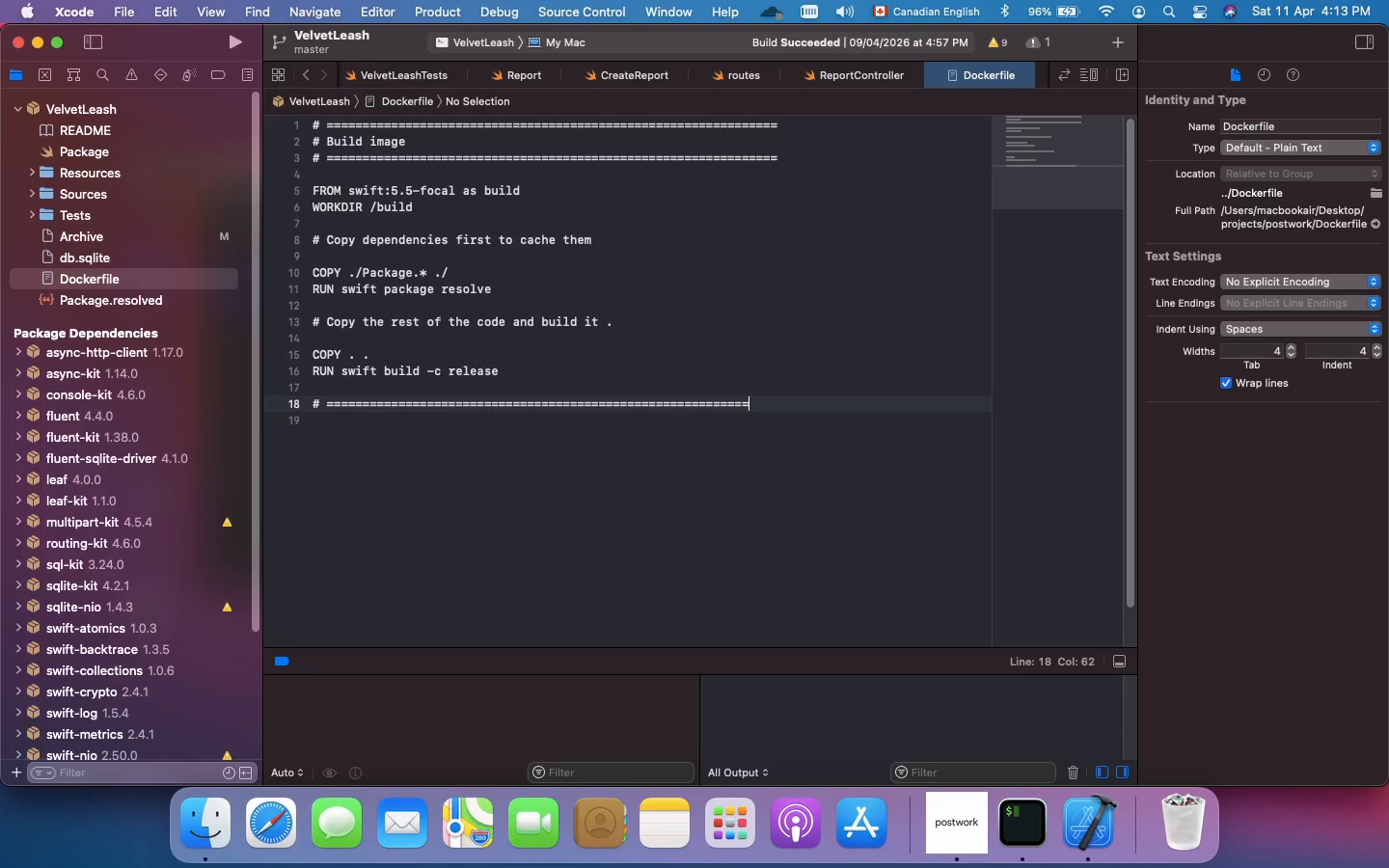 
key(Equal)
 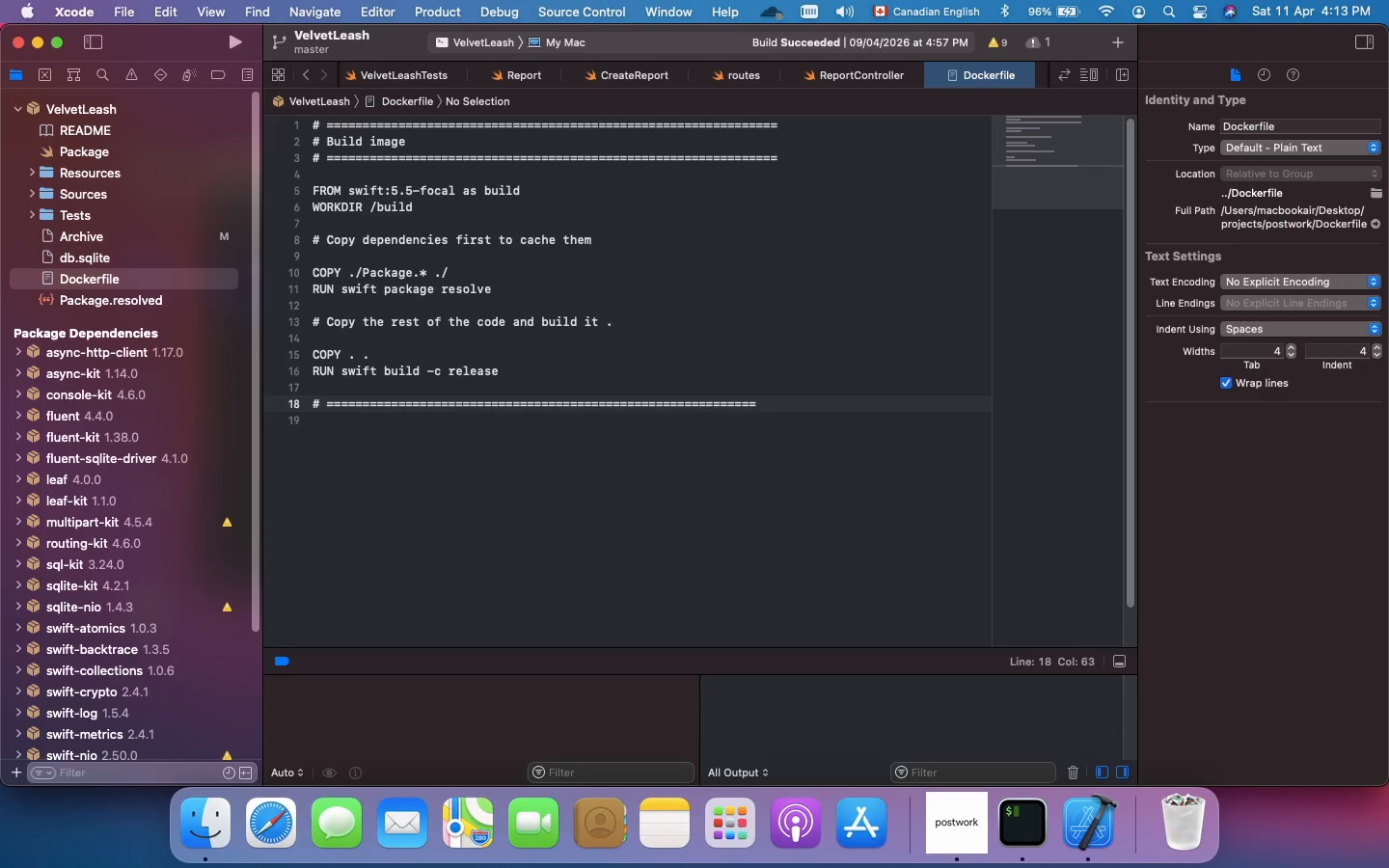 
key(Equal)
 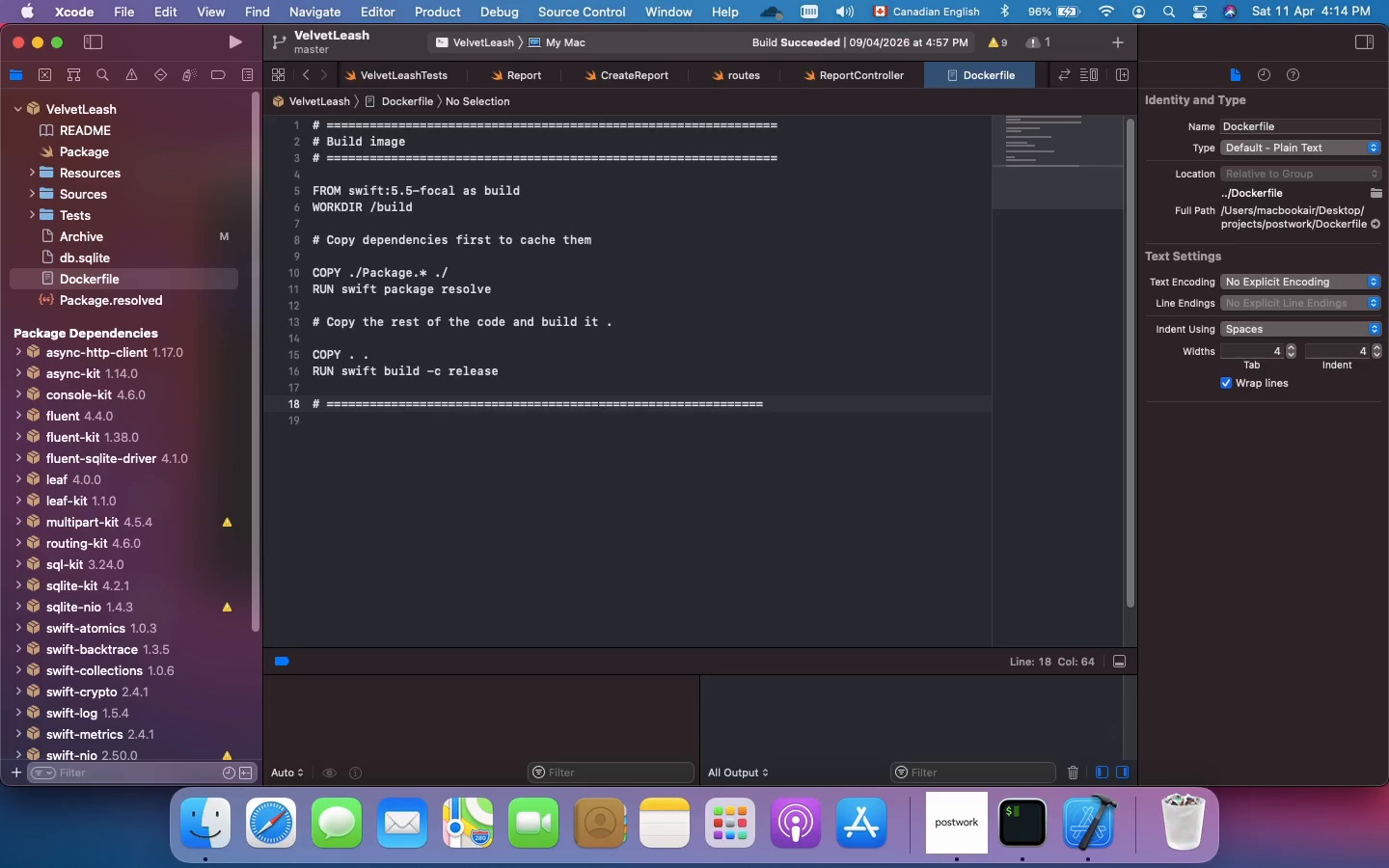 
key(Enter)
 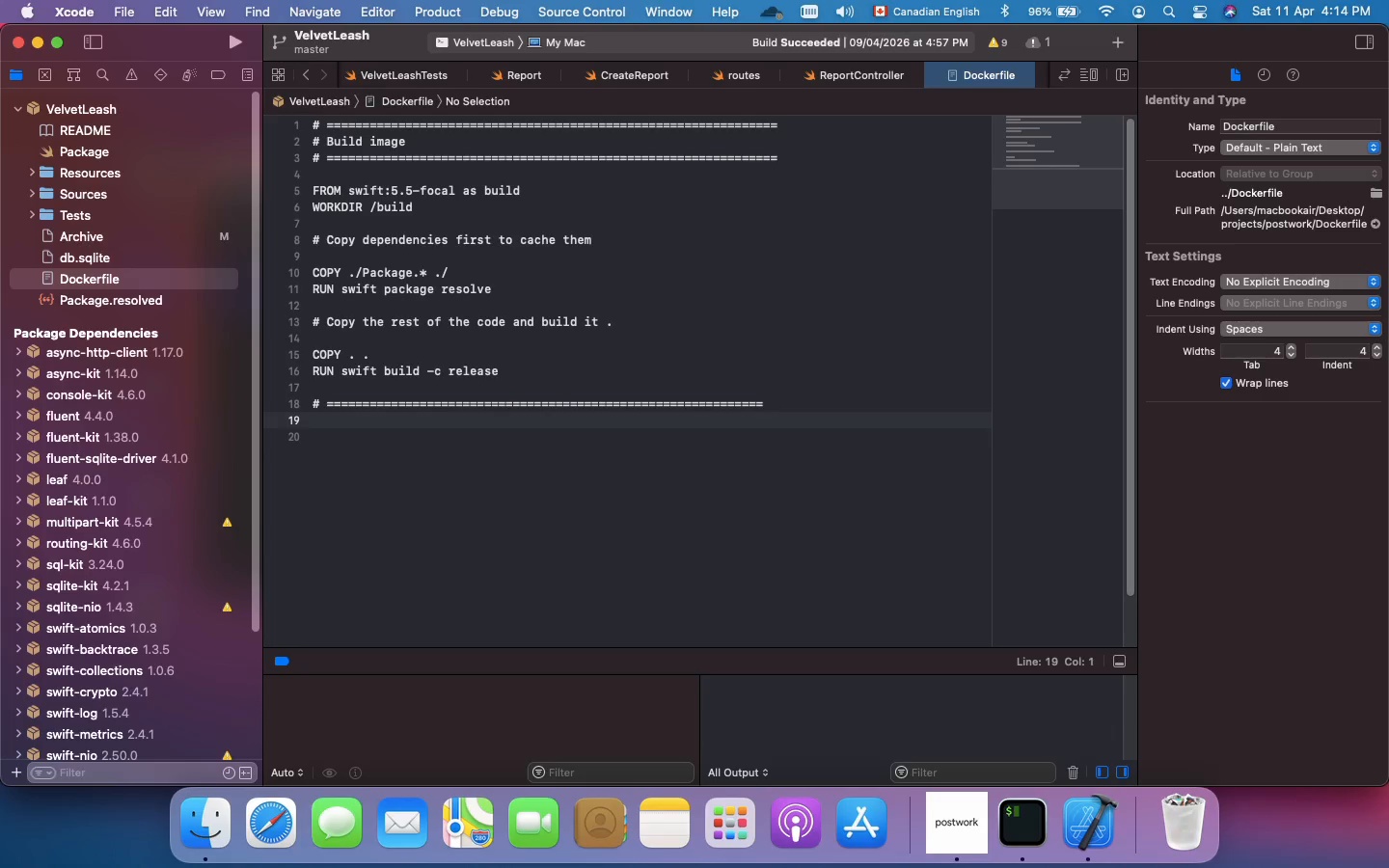 
wait(8.39)
 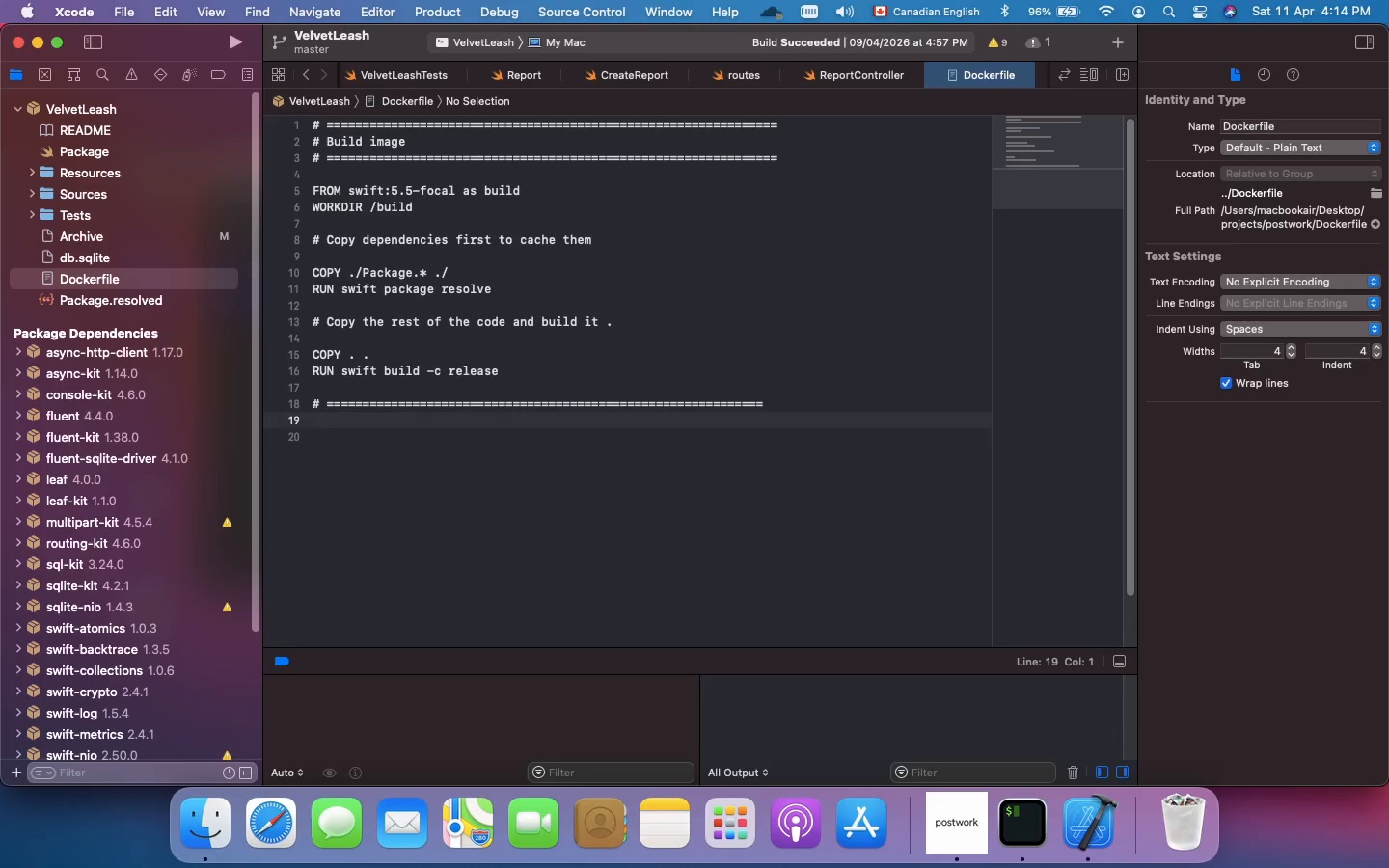 
type(# Run image)
 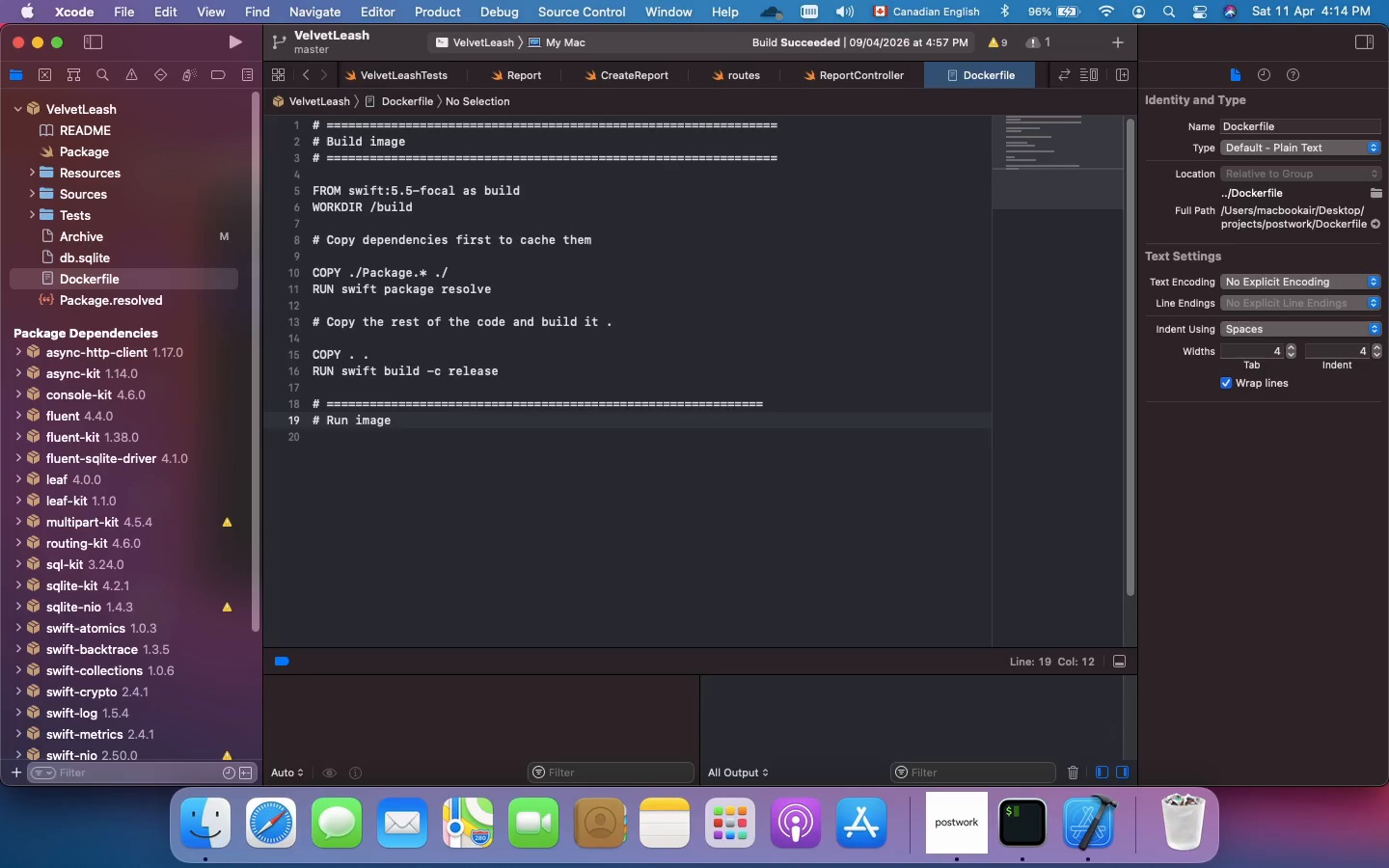 
key(Enter)
 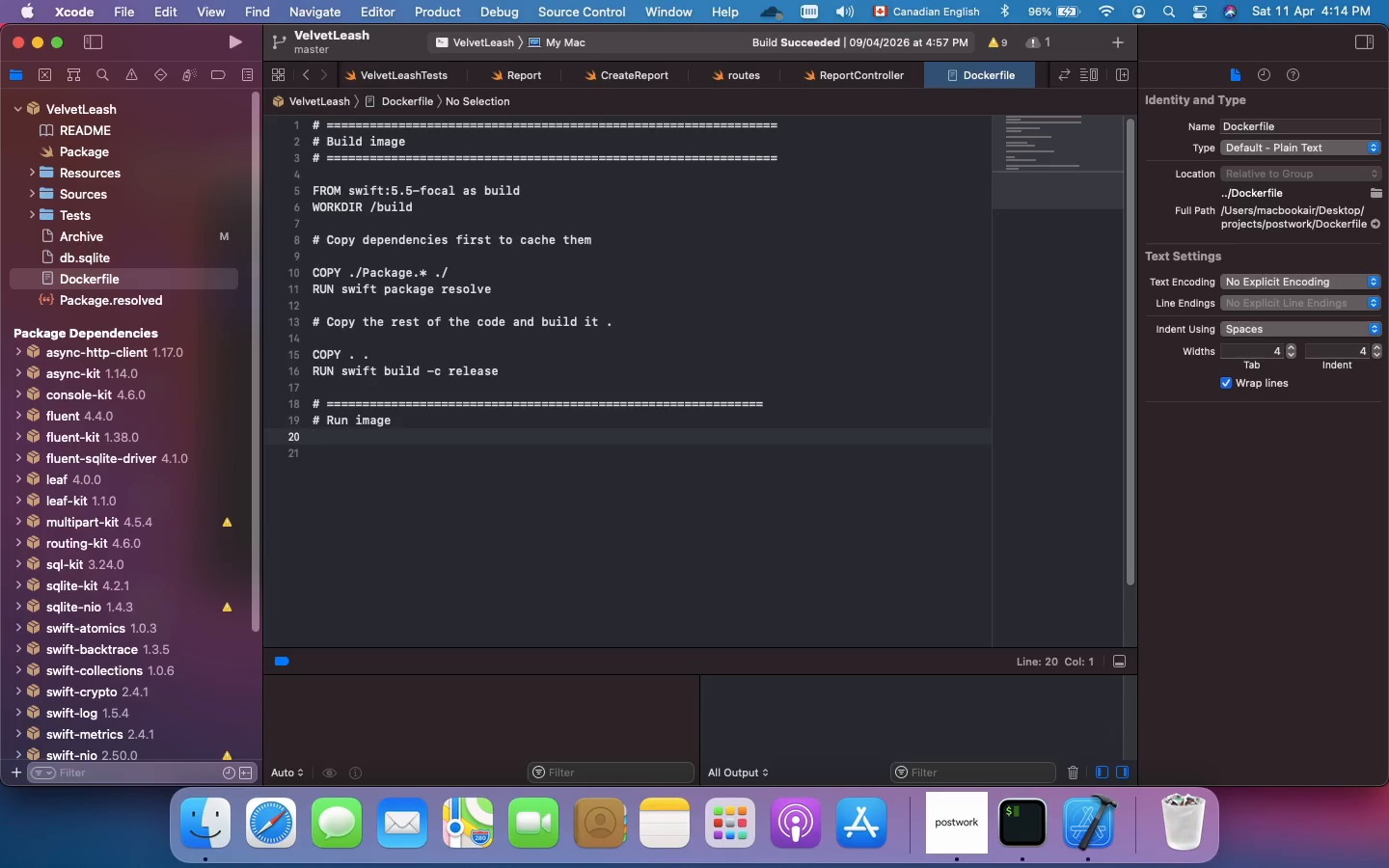 
key(Shift+3)
 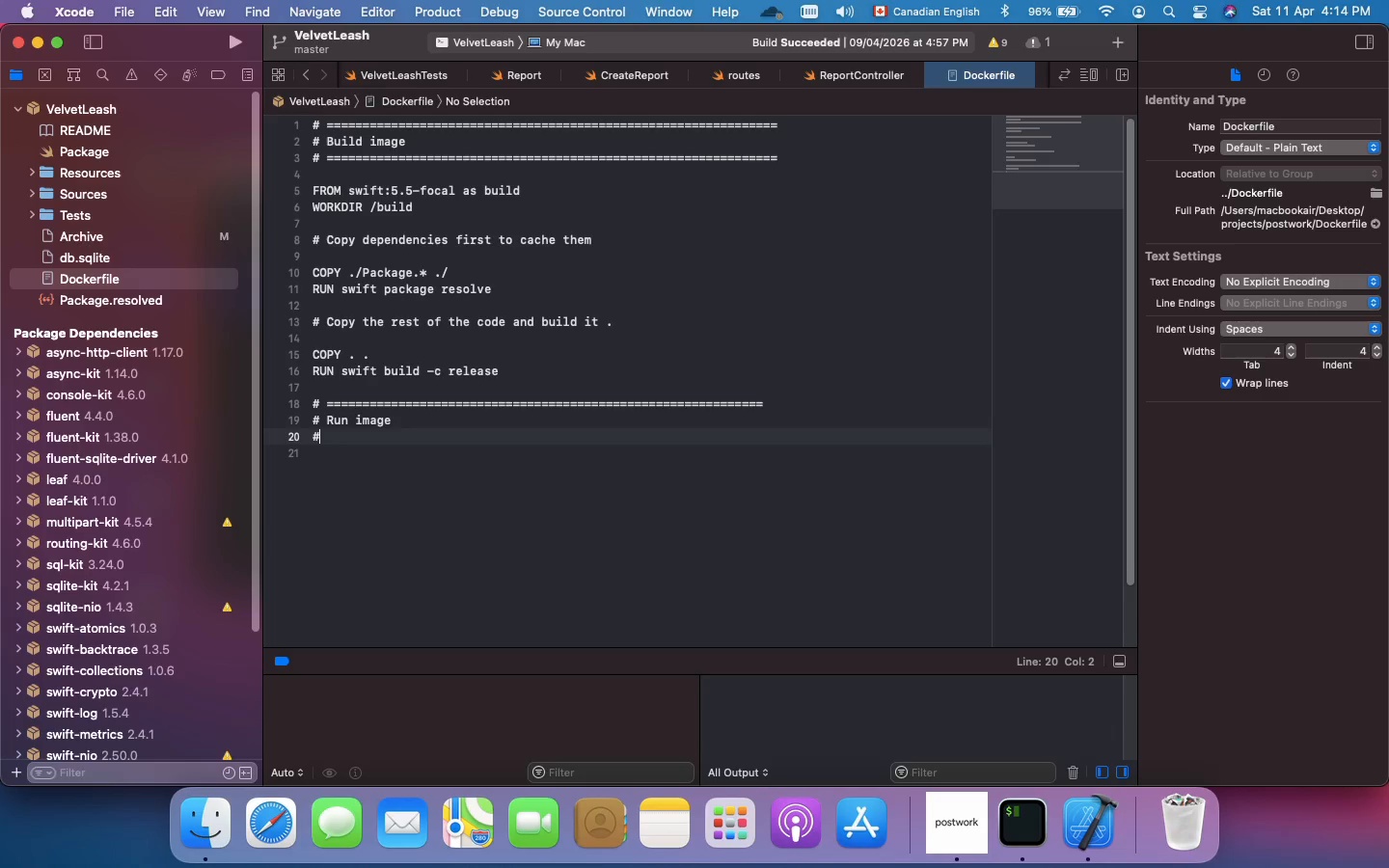 
key(Space)
 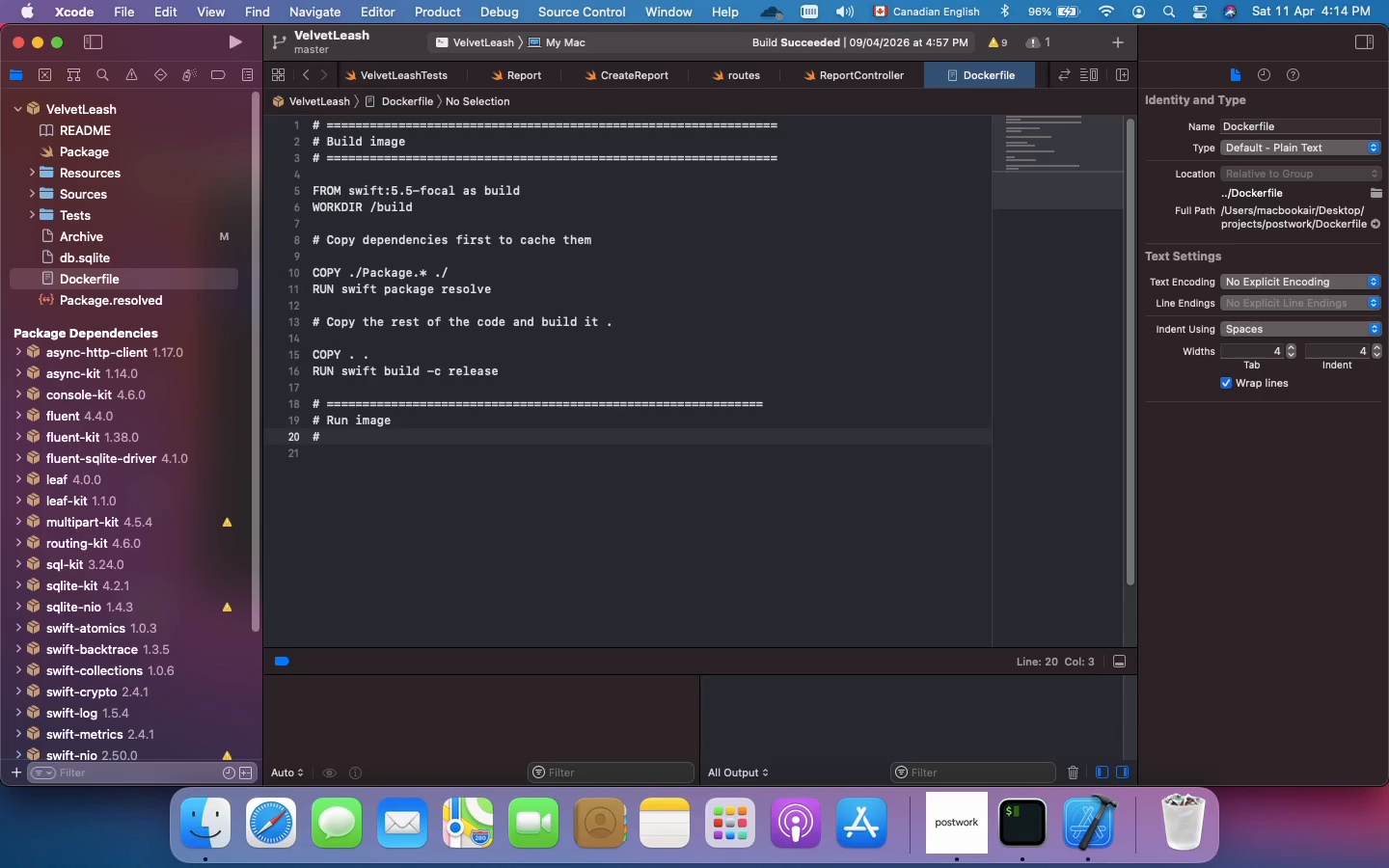 
hold_key(key=Equal, duration=1.5)
 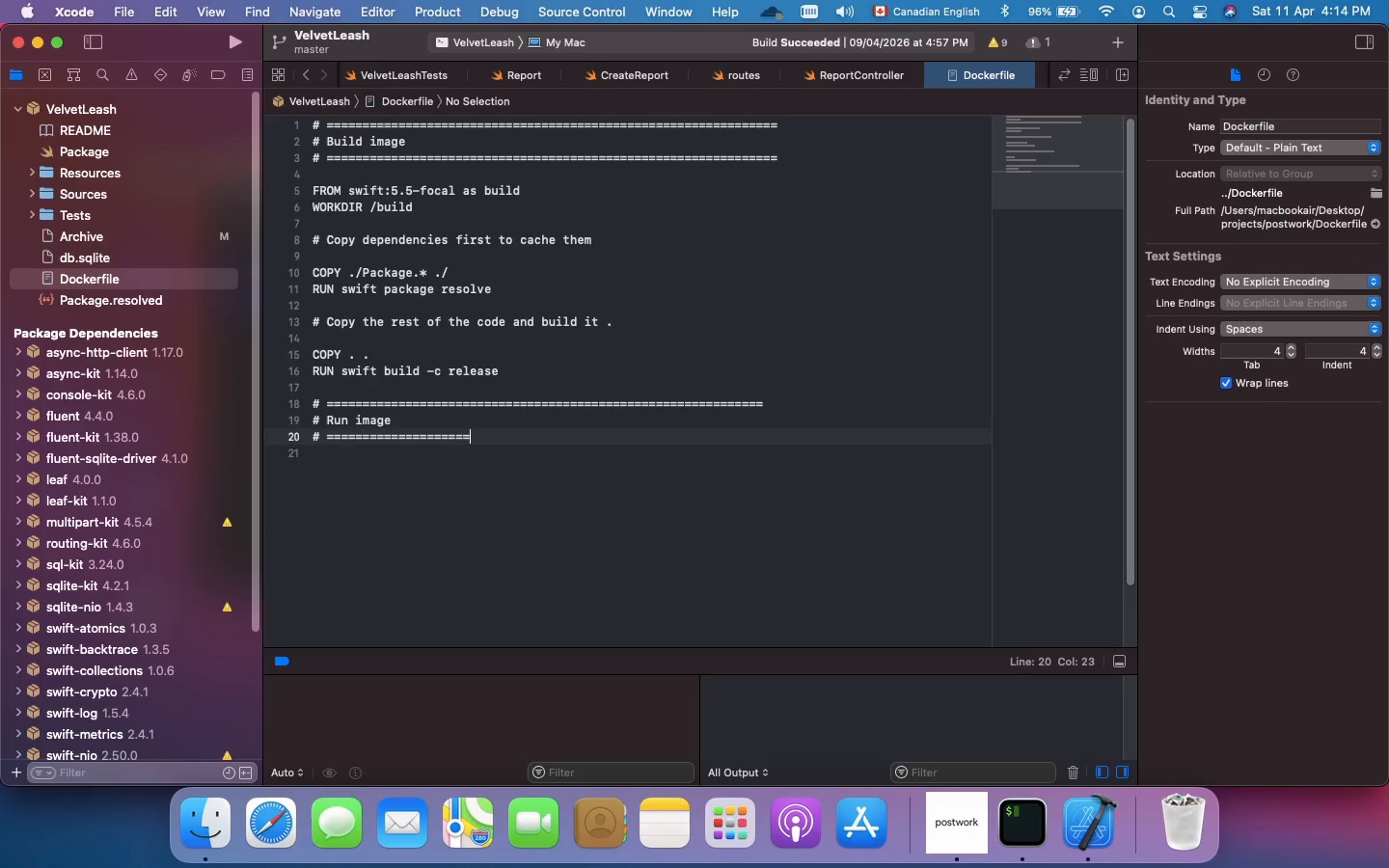 
hold_key(key=Equal, duration=1.51)
 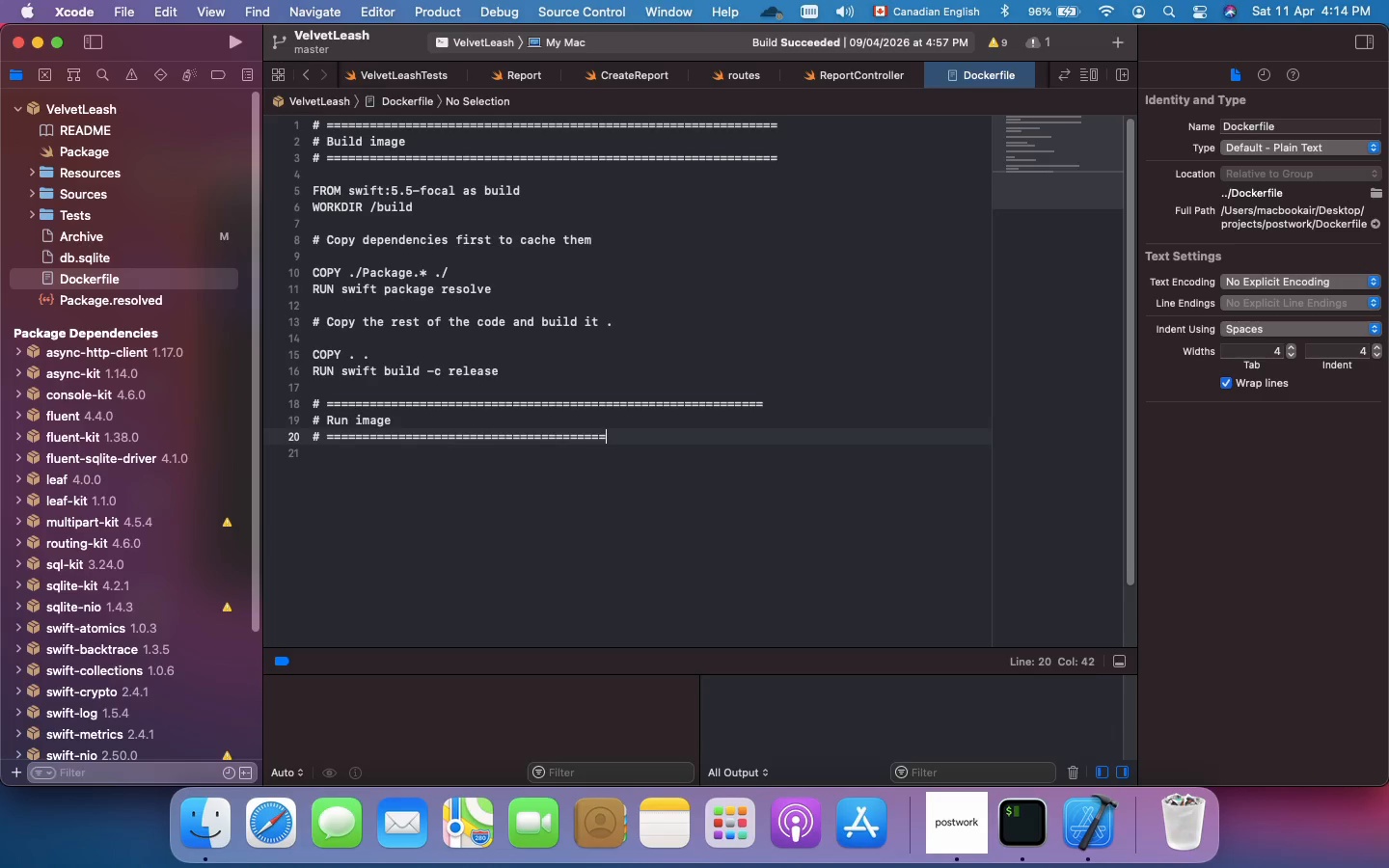 
hold_key(key=Equal, duration=1.51)
 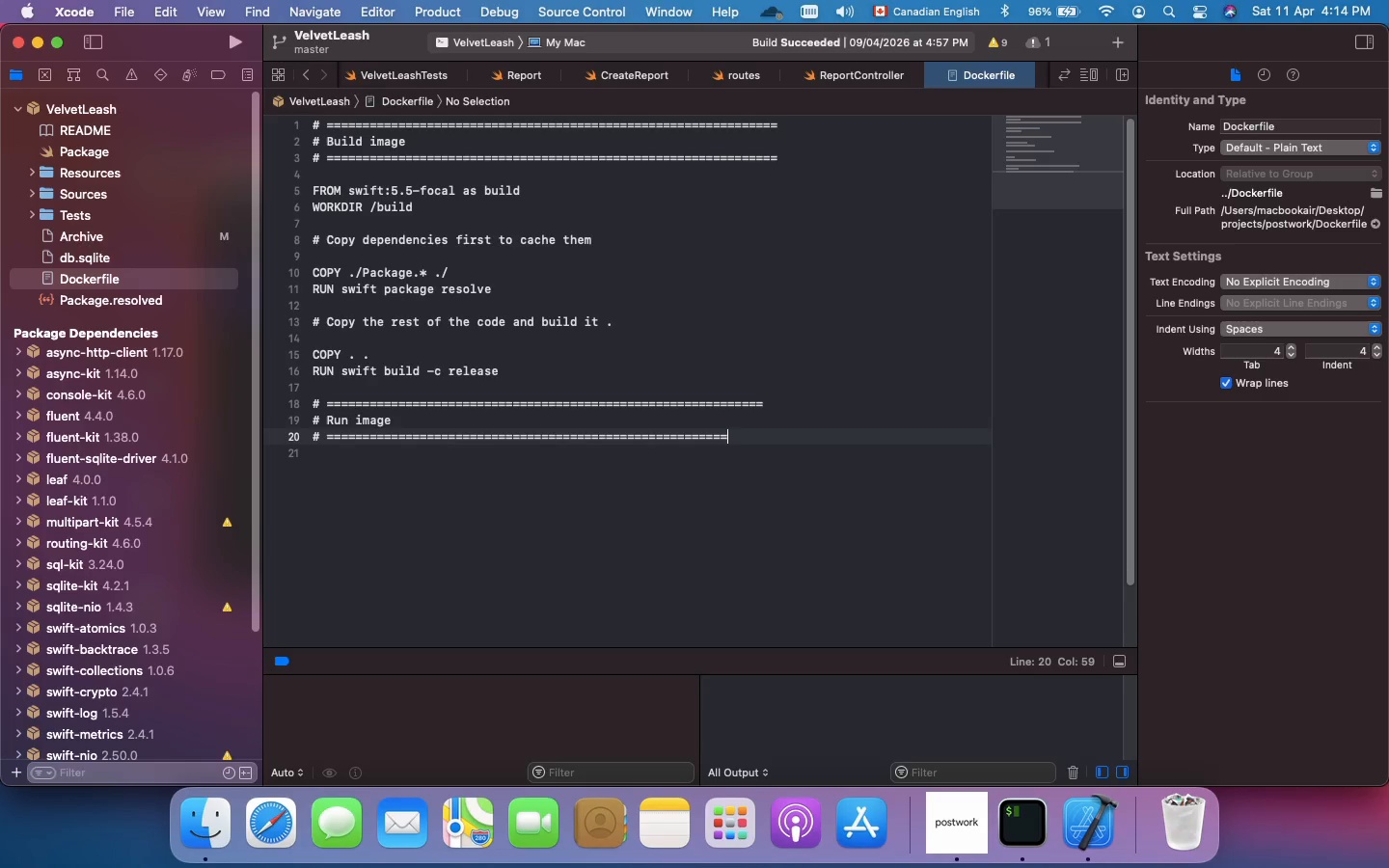 
hold_key(key=Equal, duration=0.68)
 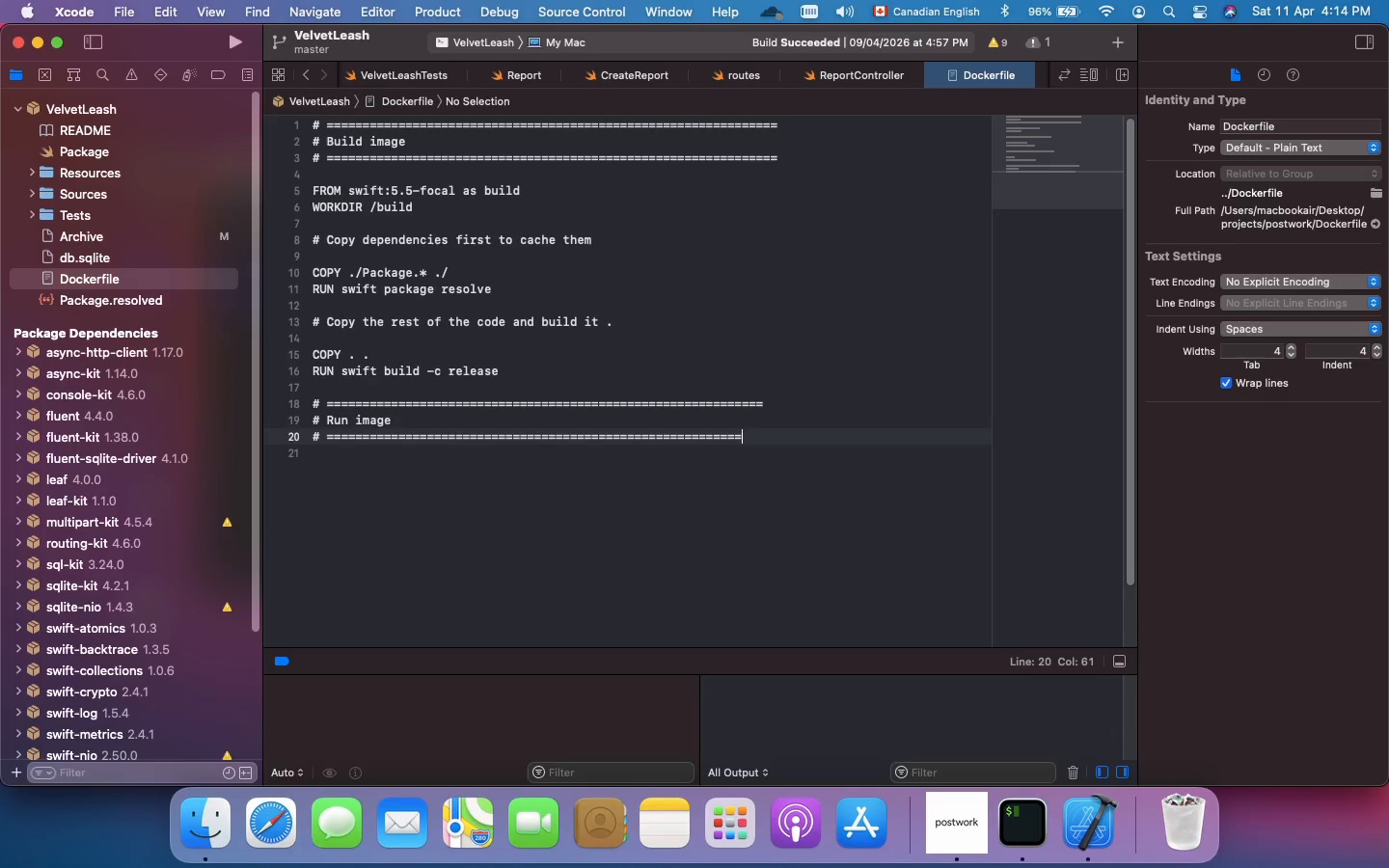 
key(Equal)
 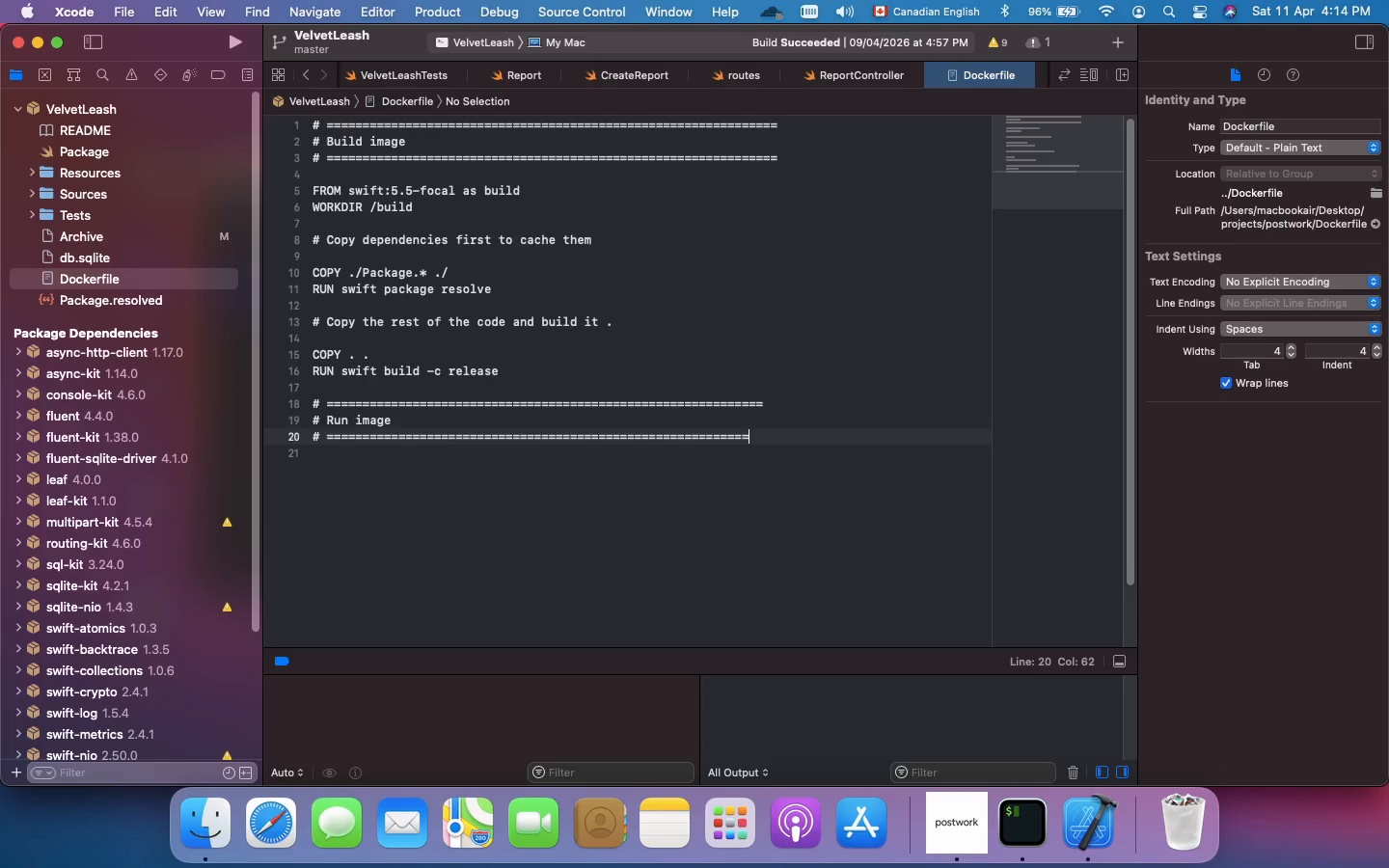 
key(Equal)
 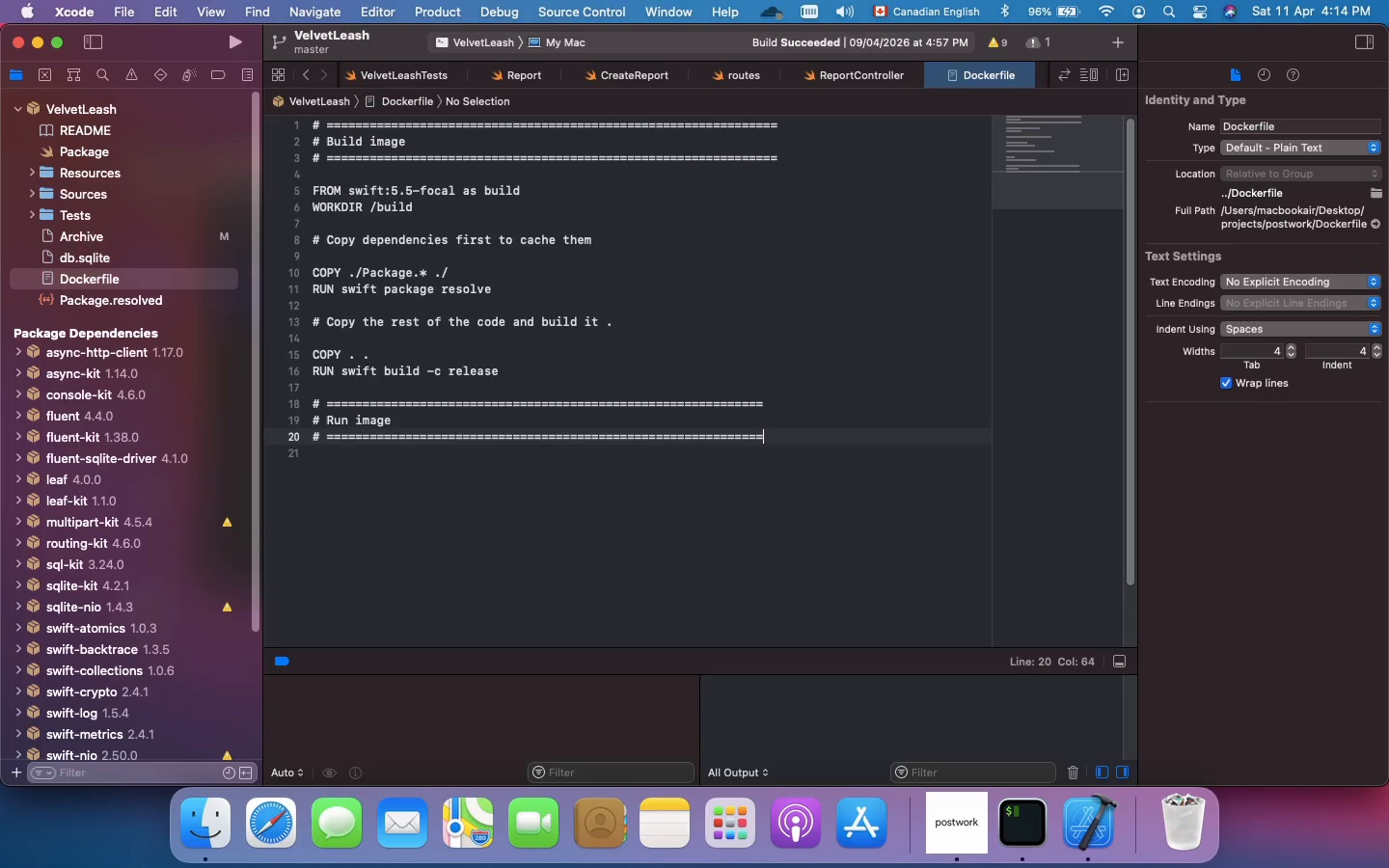 
key(Equal)
 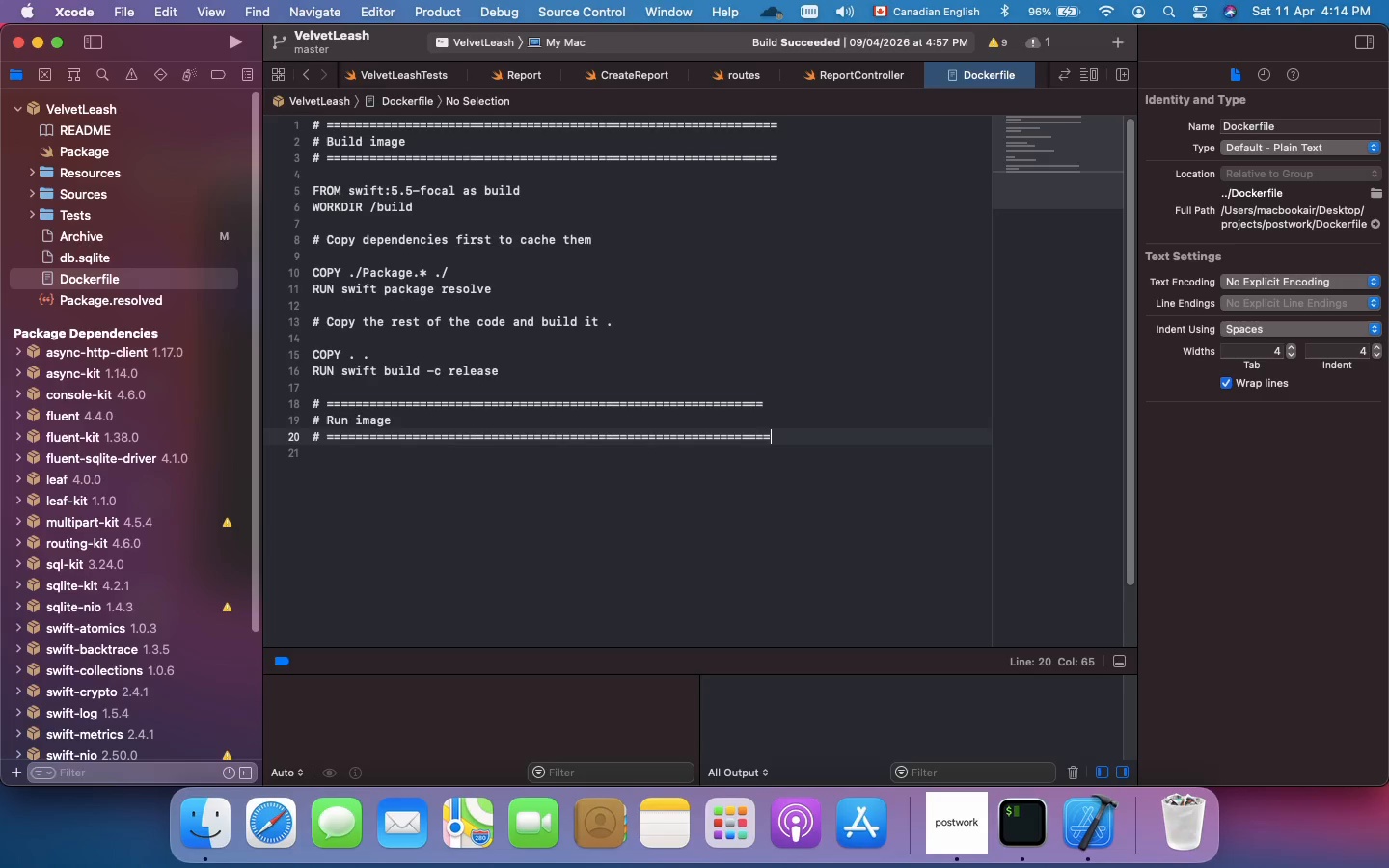 
key(Equal)
 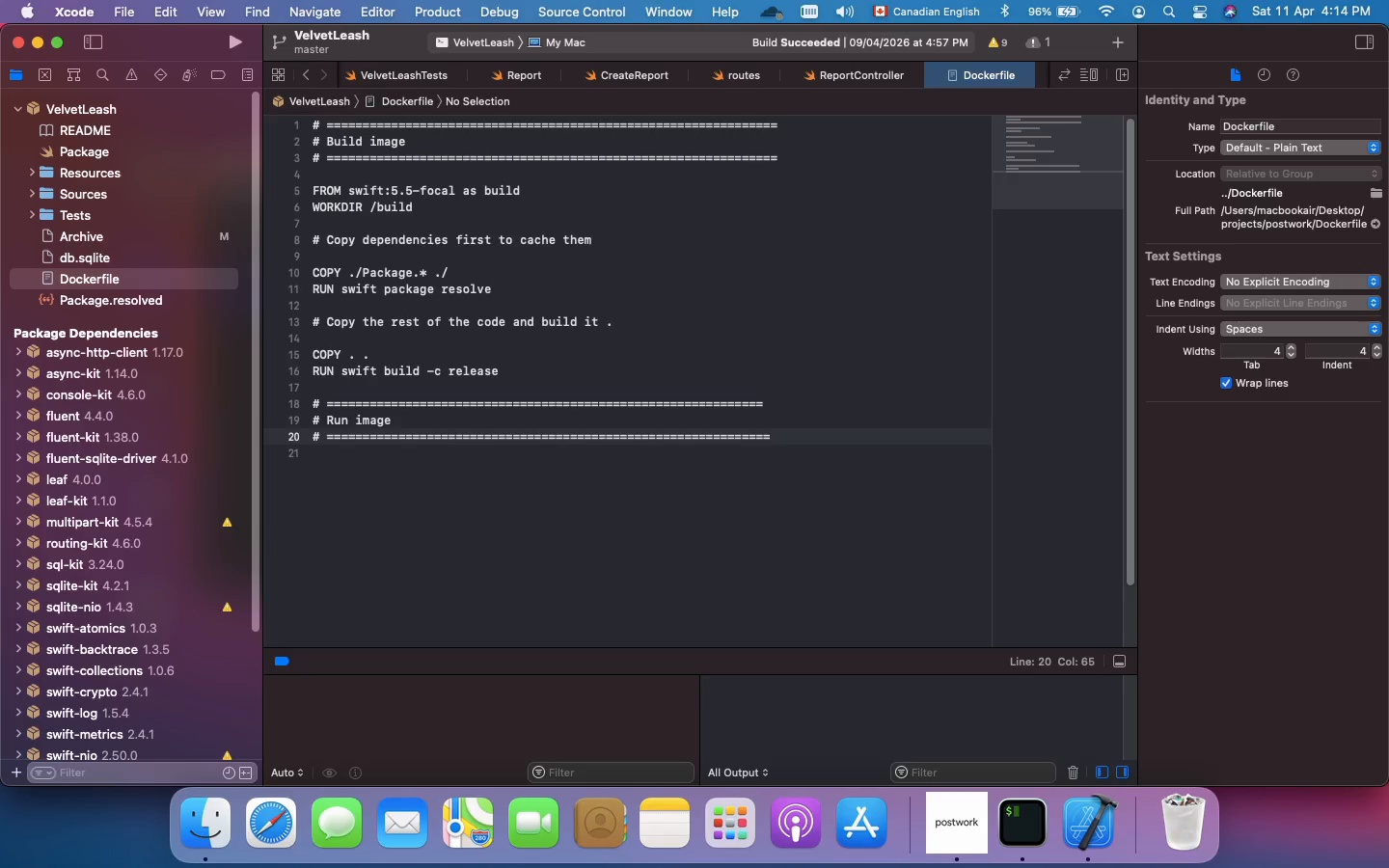 
key(Backspace)
 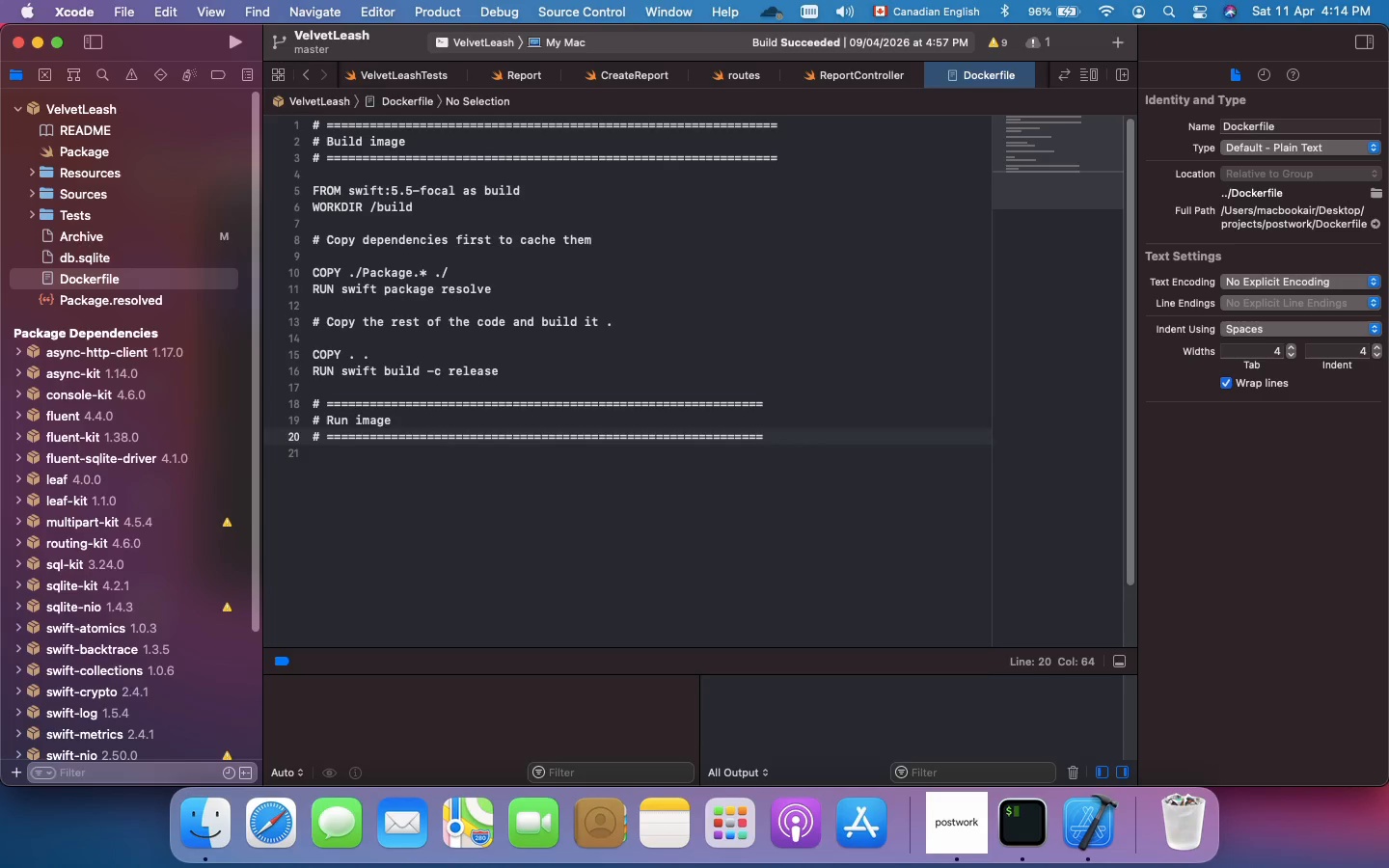 
key(Enter)
 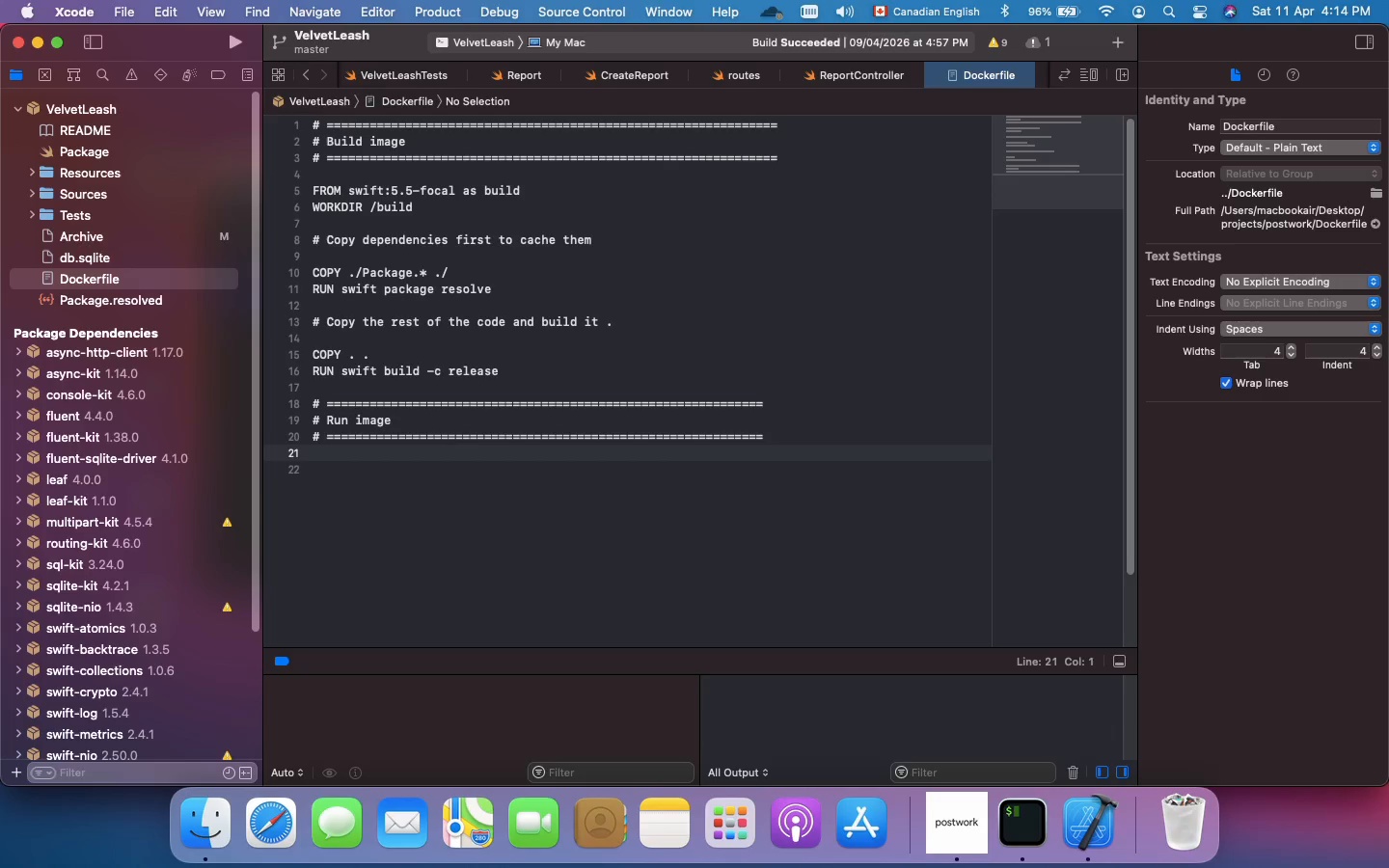 
key(Enter)
 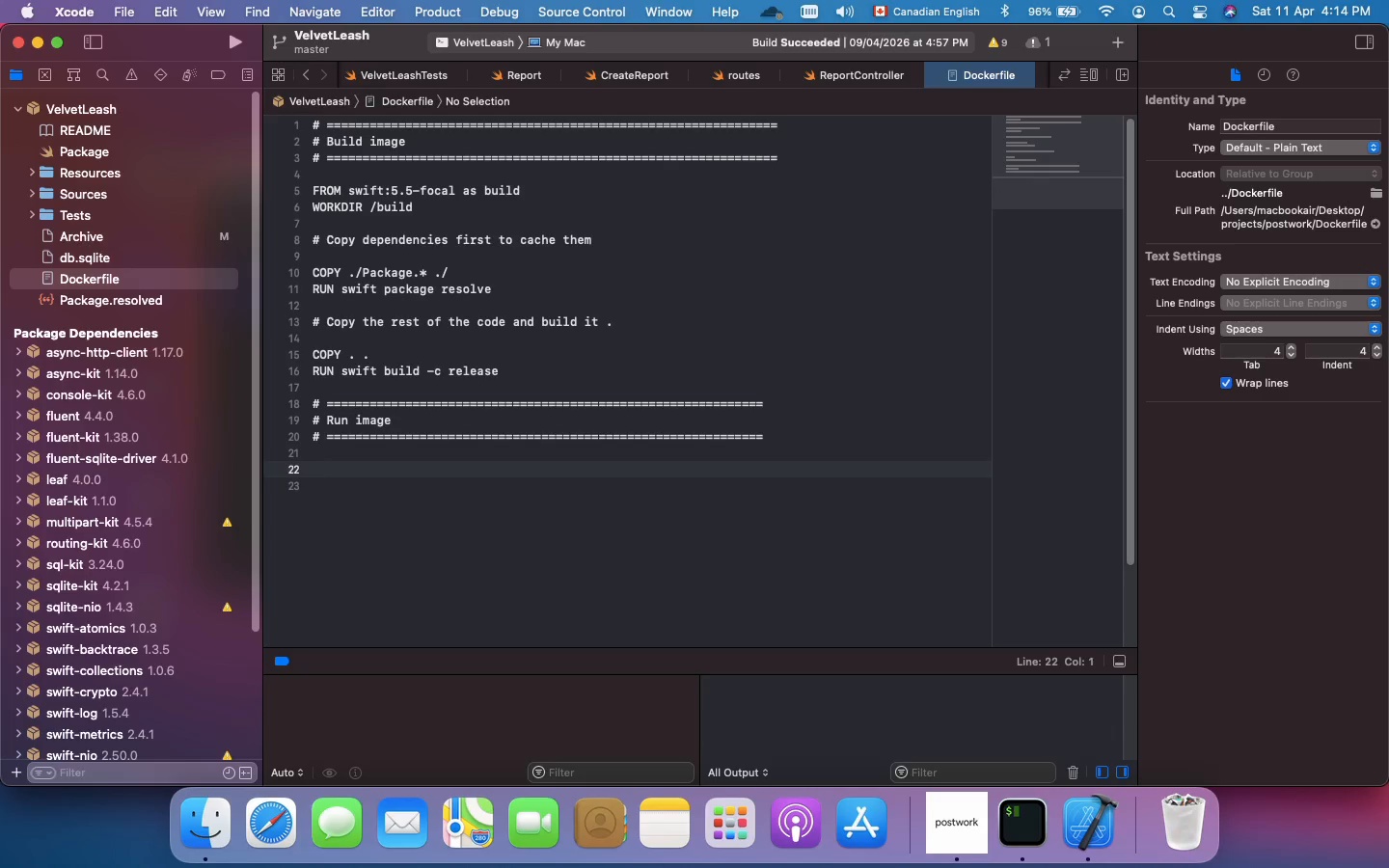 
type(FROM swift:5.5-focal-slim)
 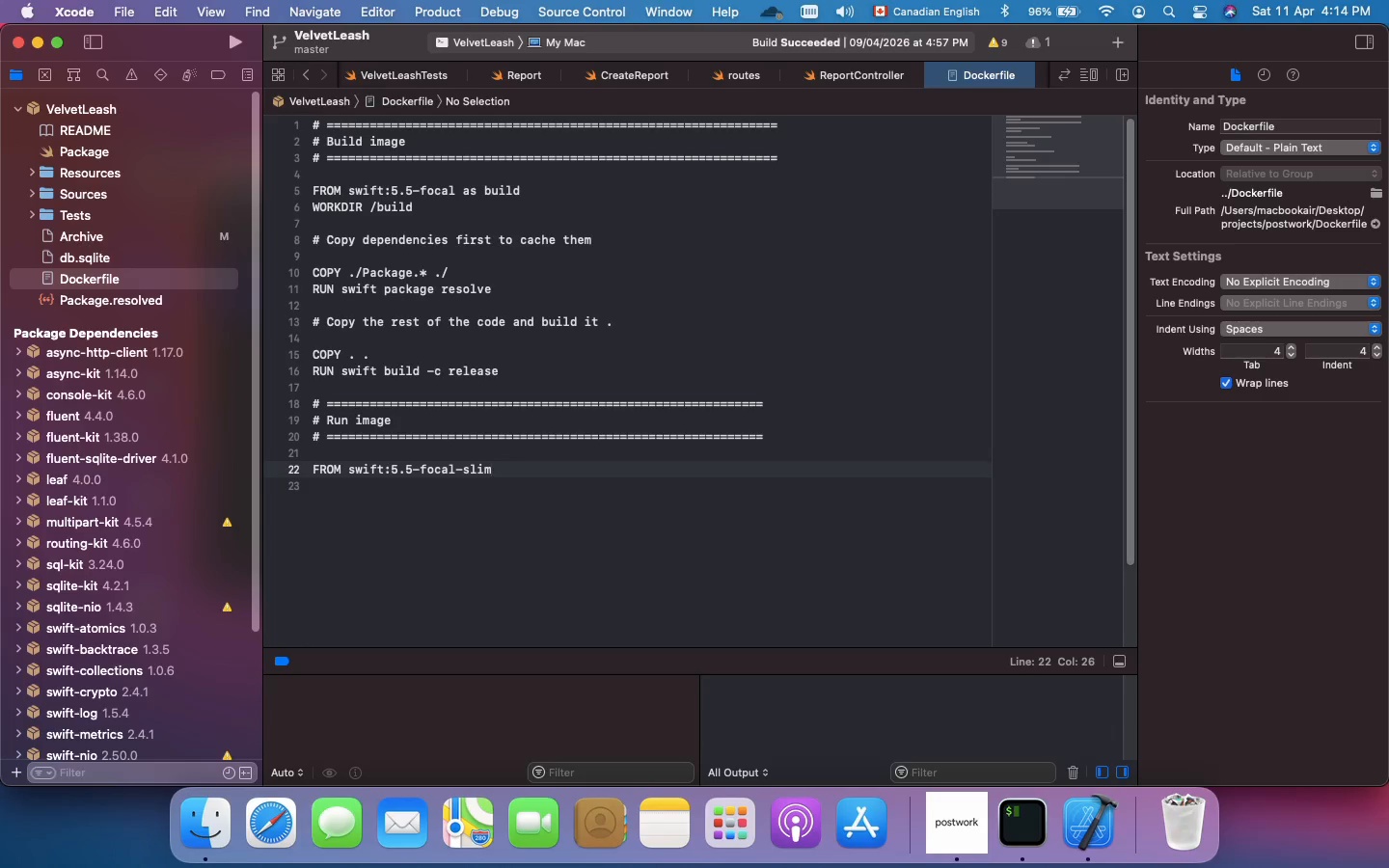 
key(Enter)
 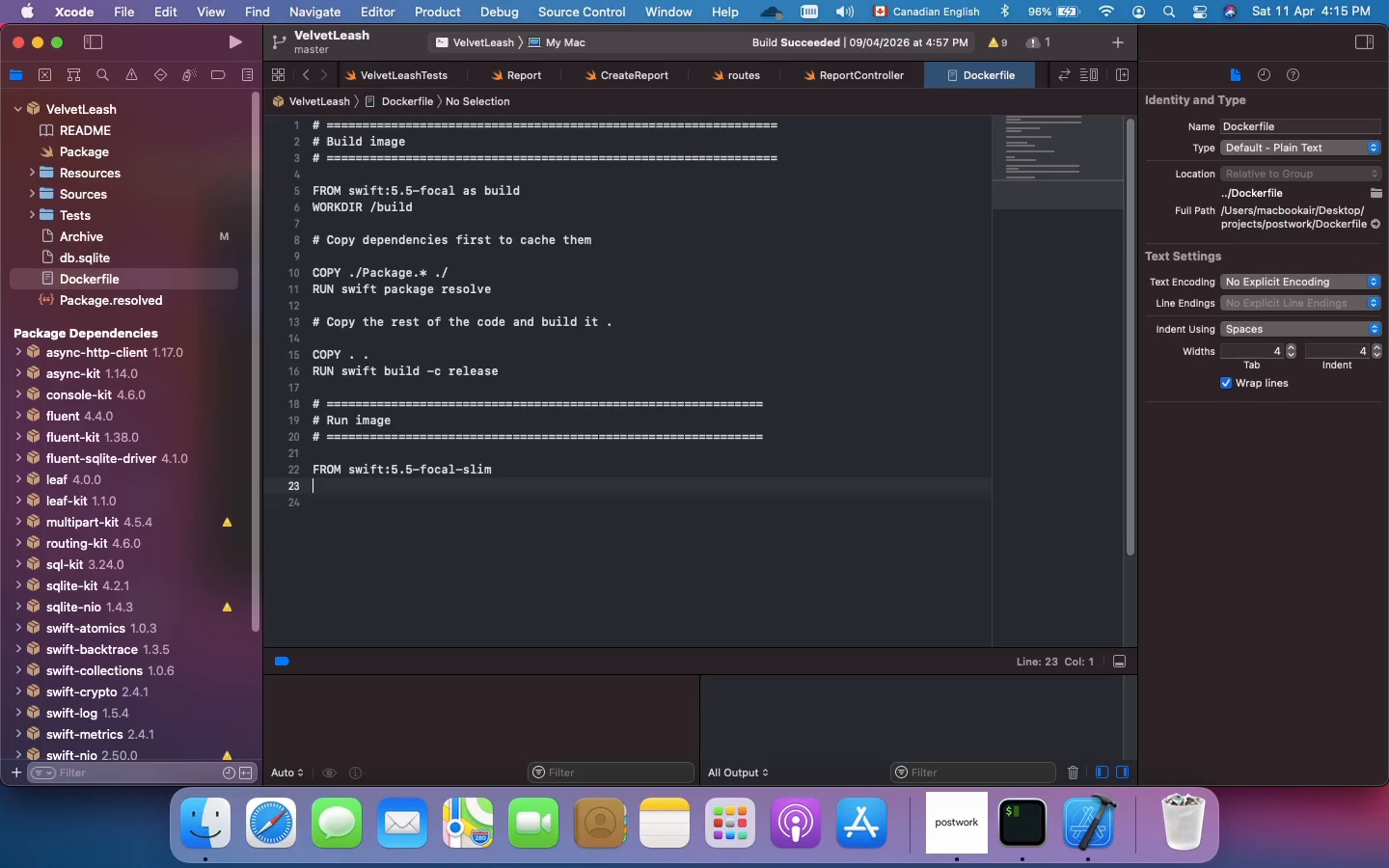 
type(WORKDURE)
key(Backspace)
key(Backspace)
key(Backspace)
type(IR /app)
 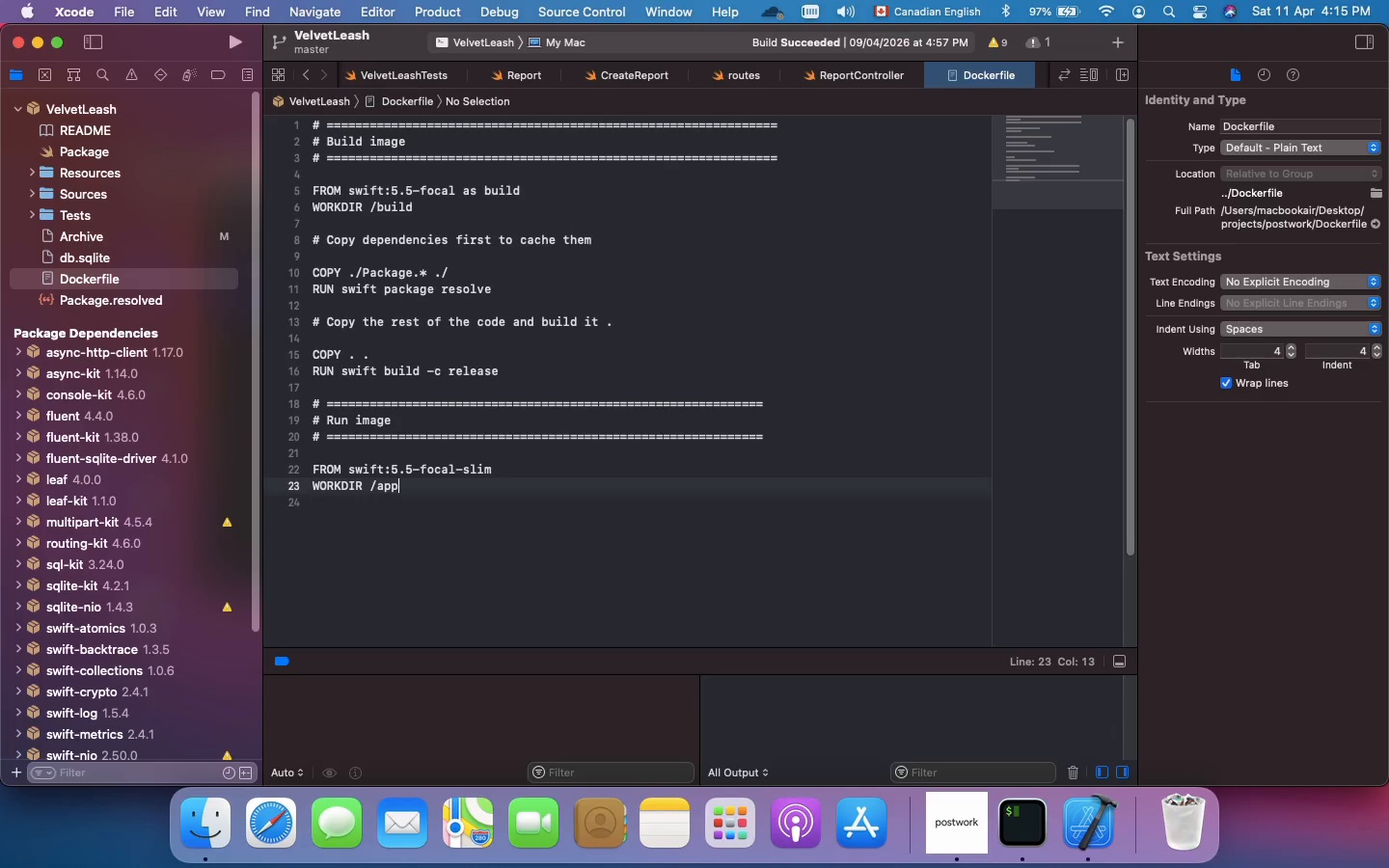 
key(Enter)
 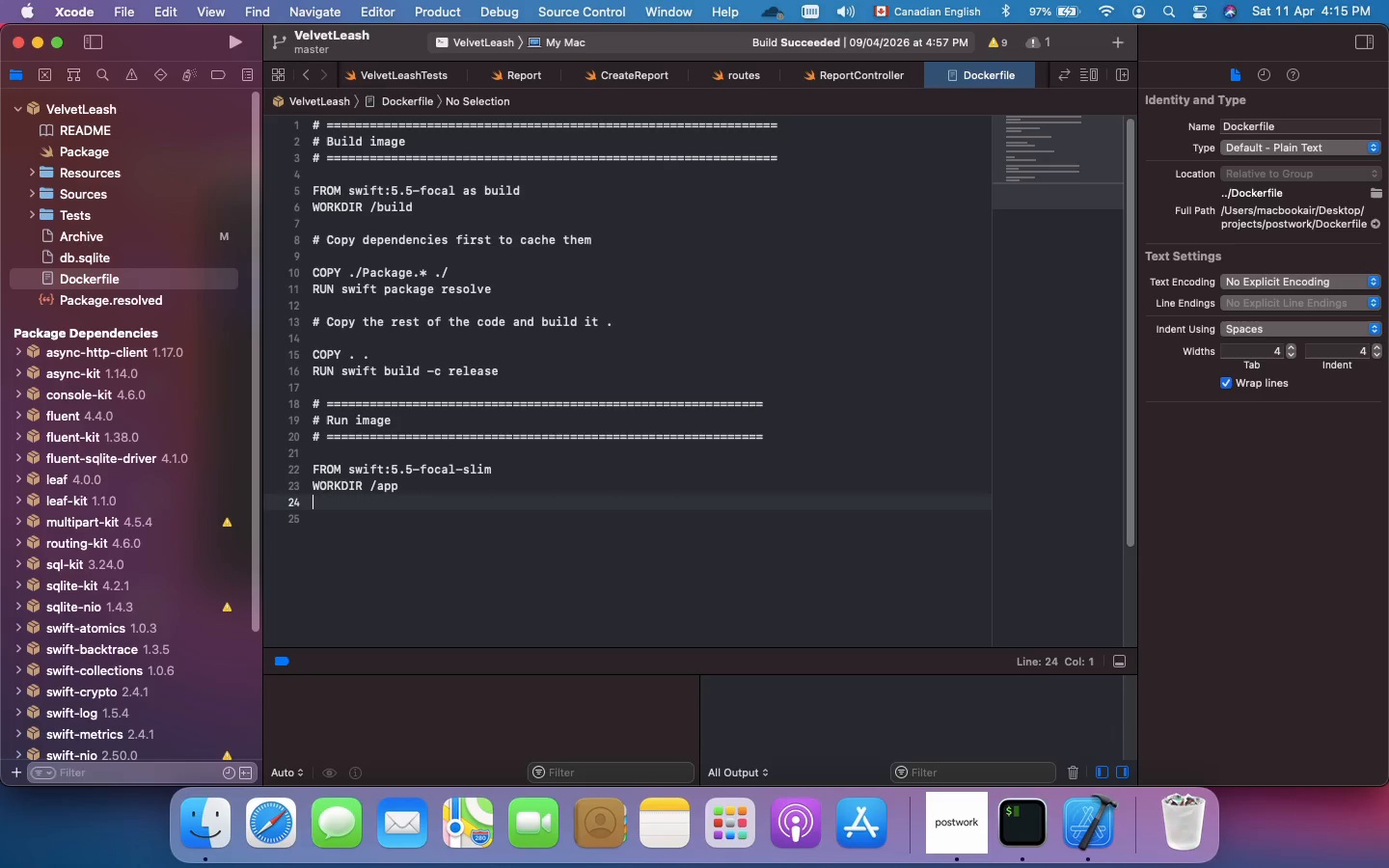 
wait(6.27)
 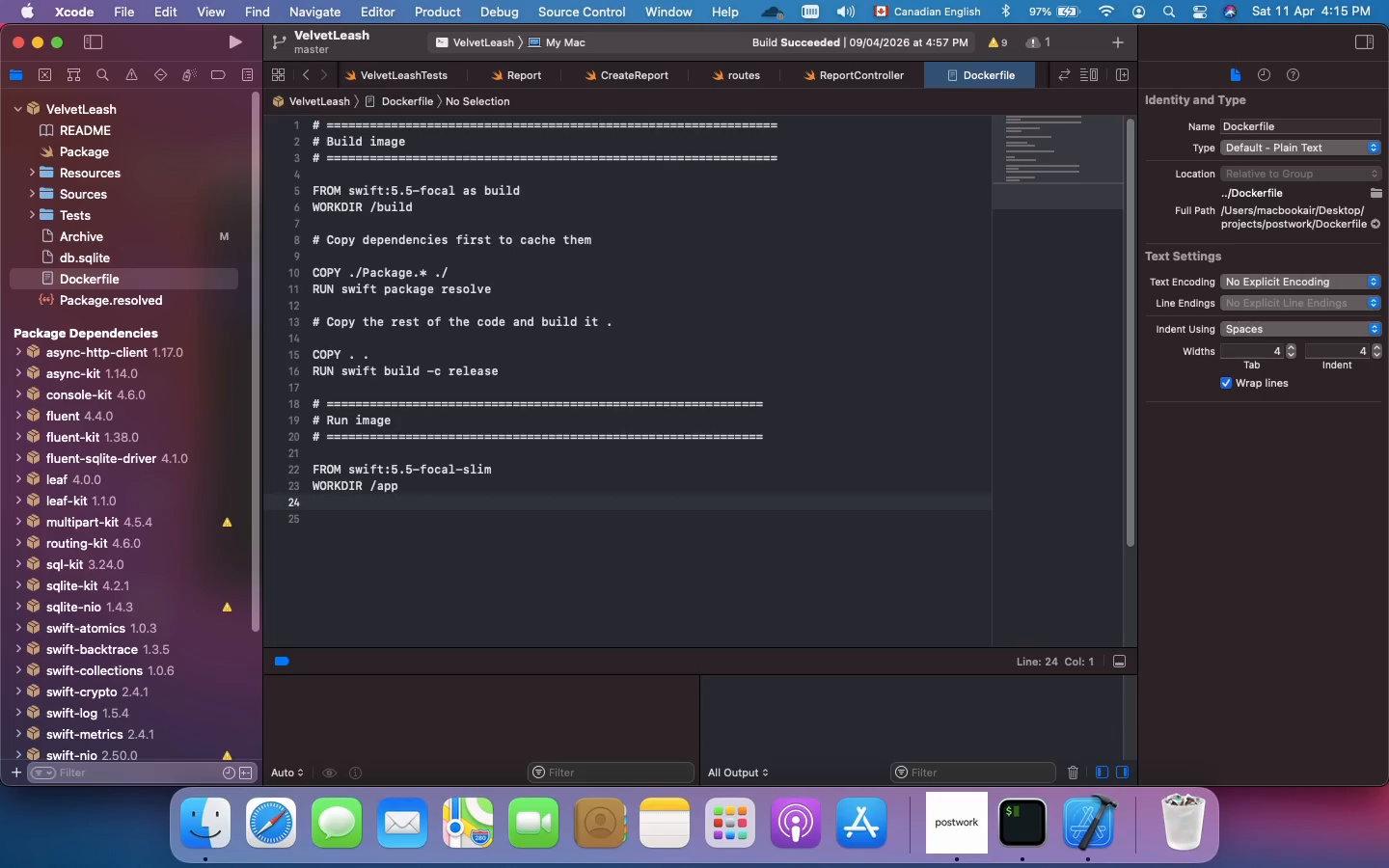 
key(Enter)
 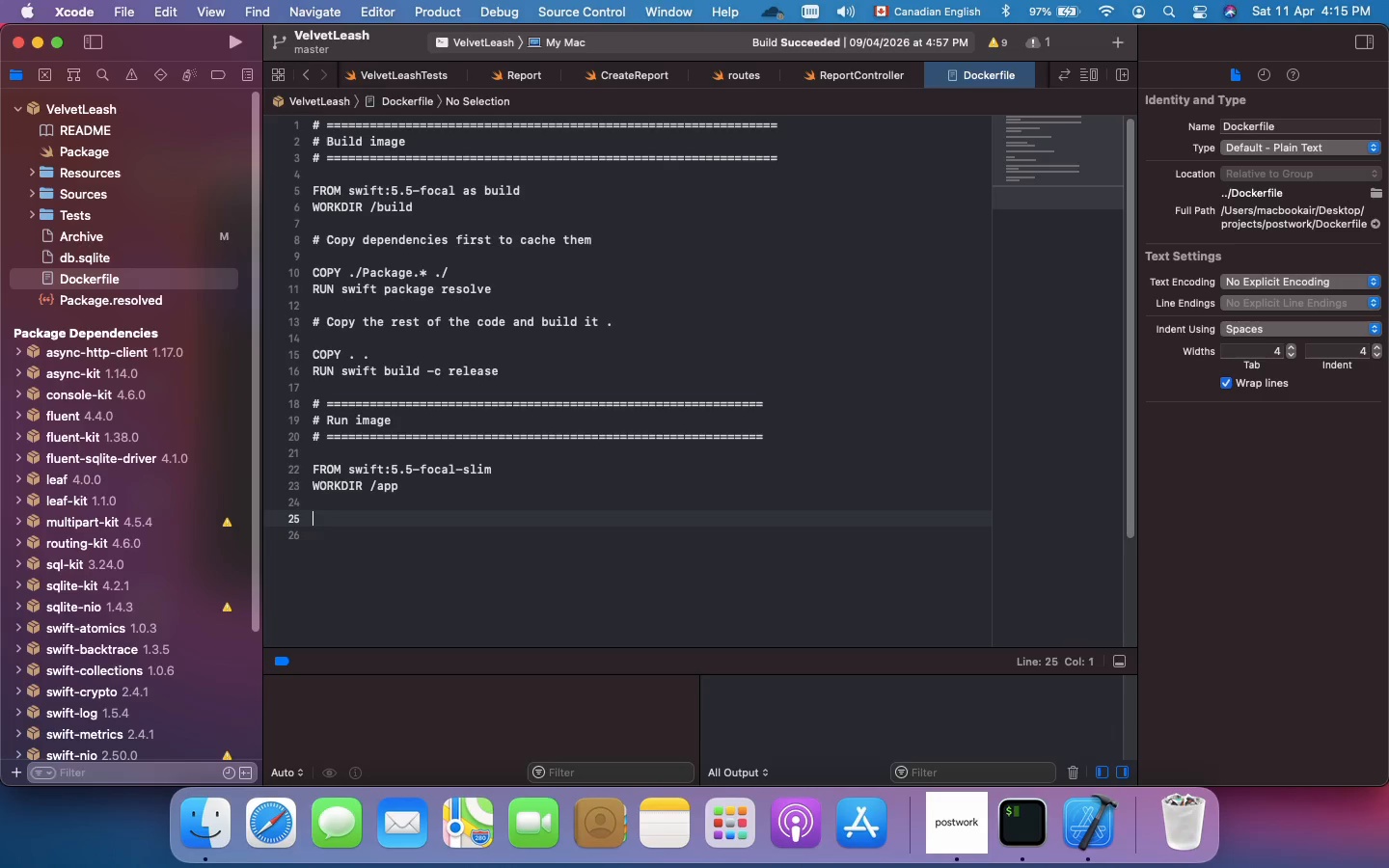 
wait(6.49)
 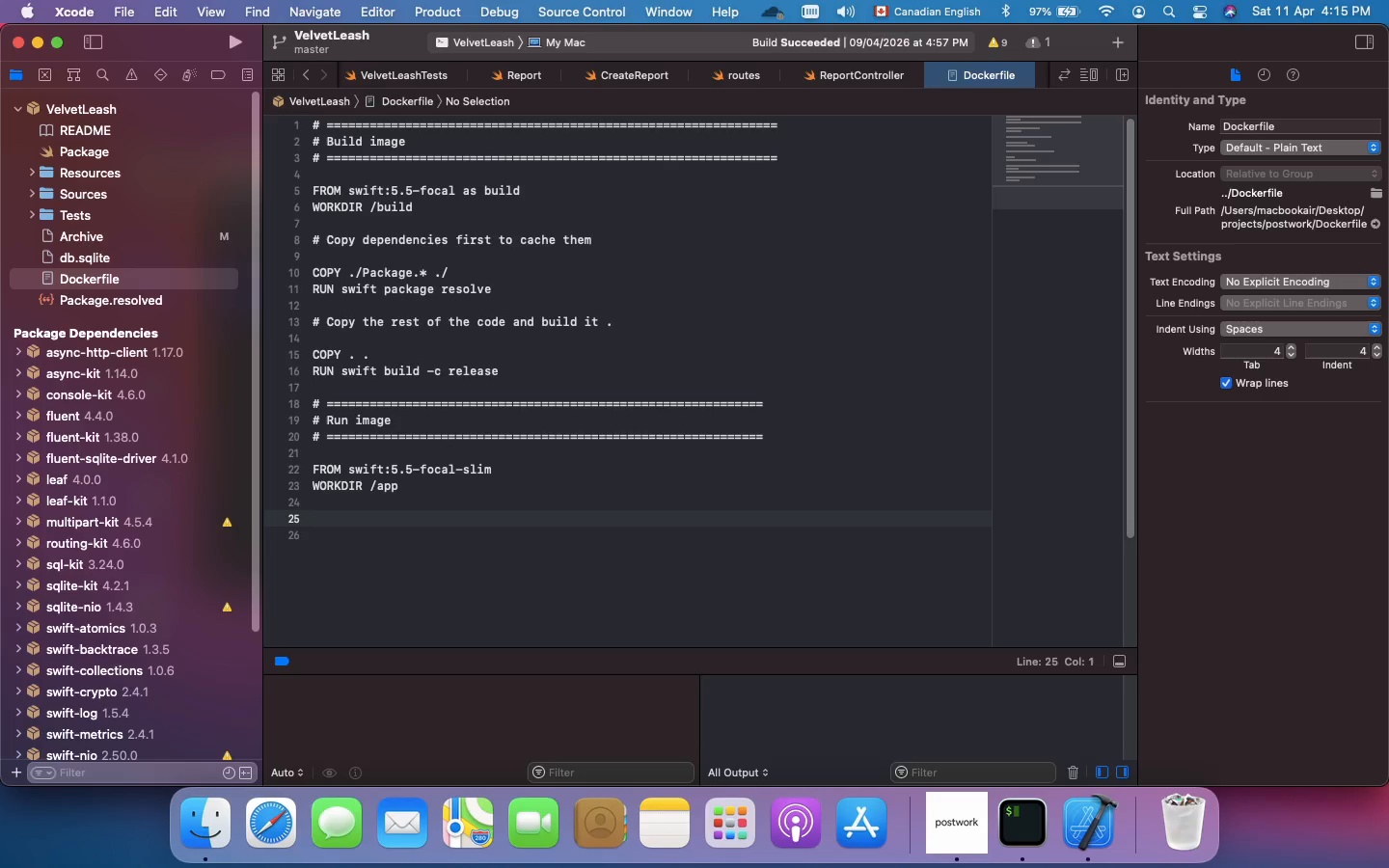 
type(# Copy )
 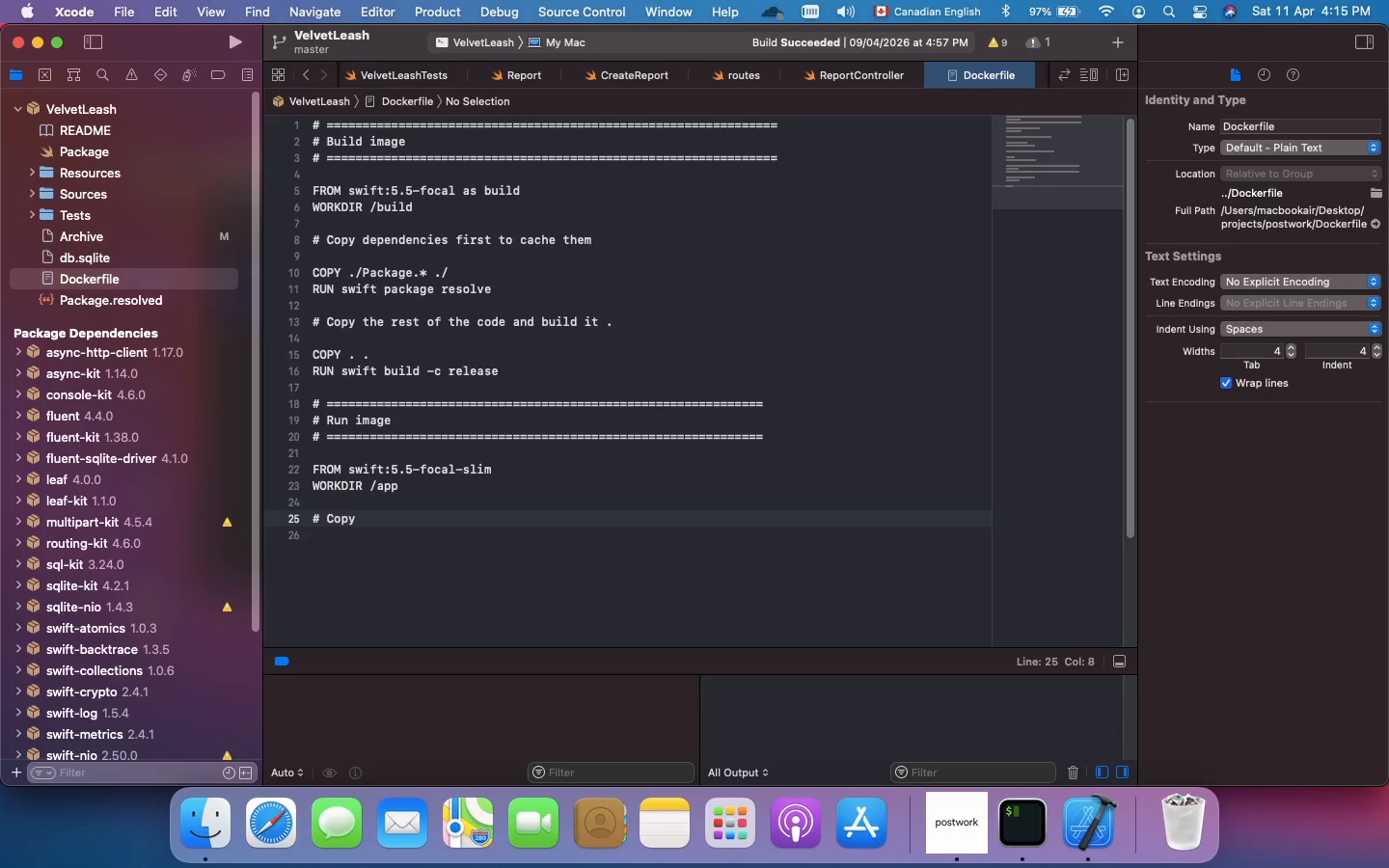 
type(the compiled executable )
 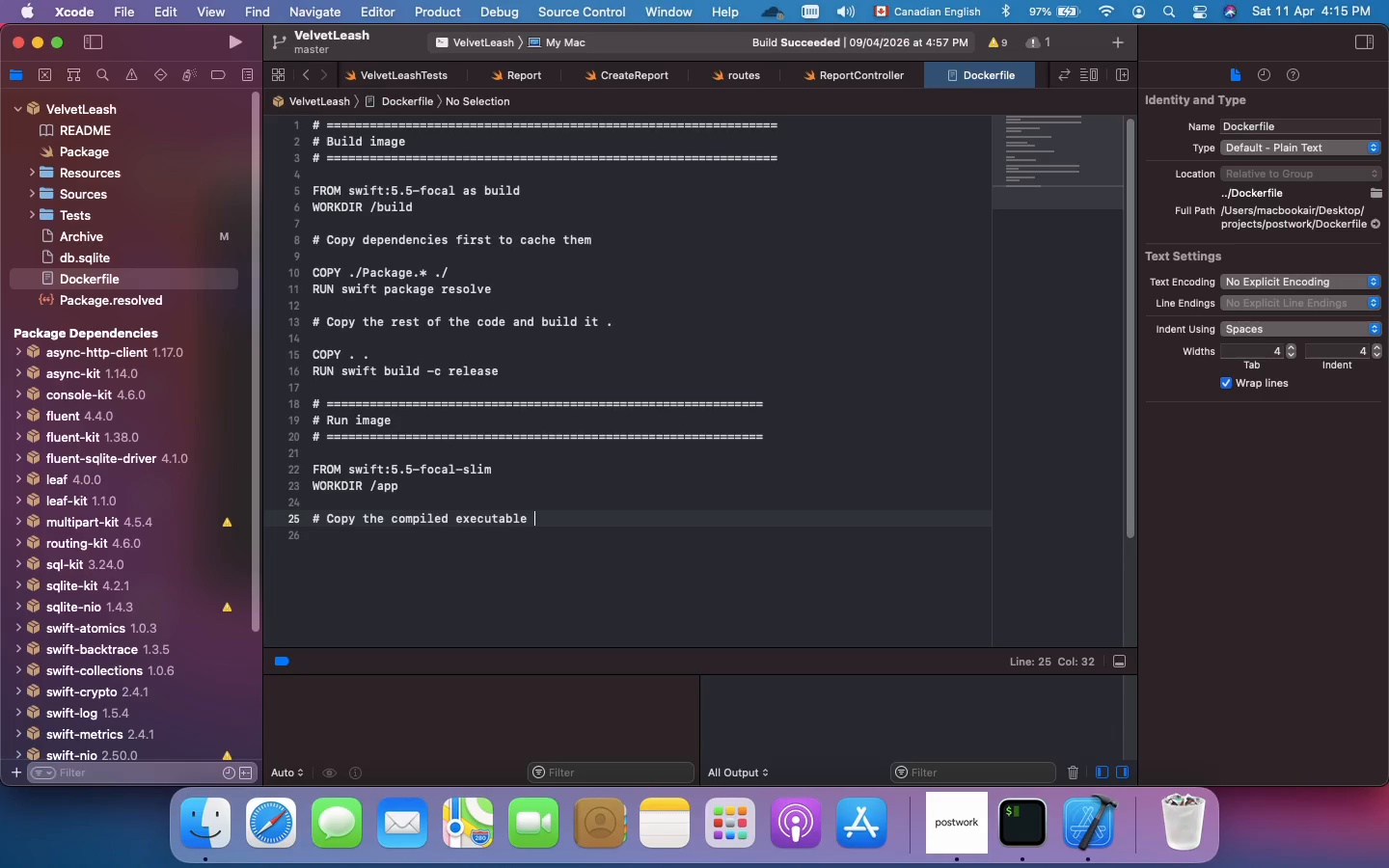 
key(Enter)
 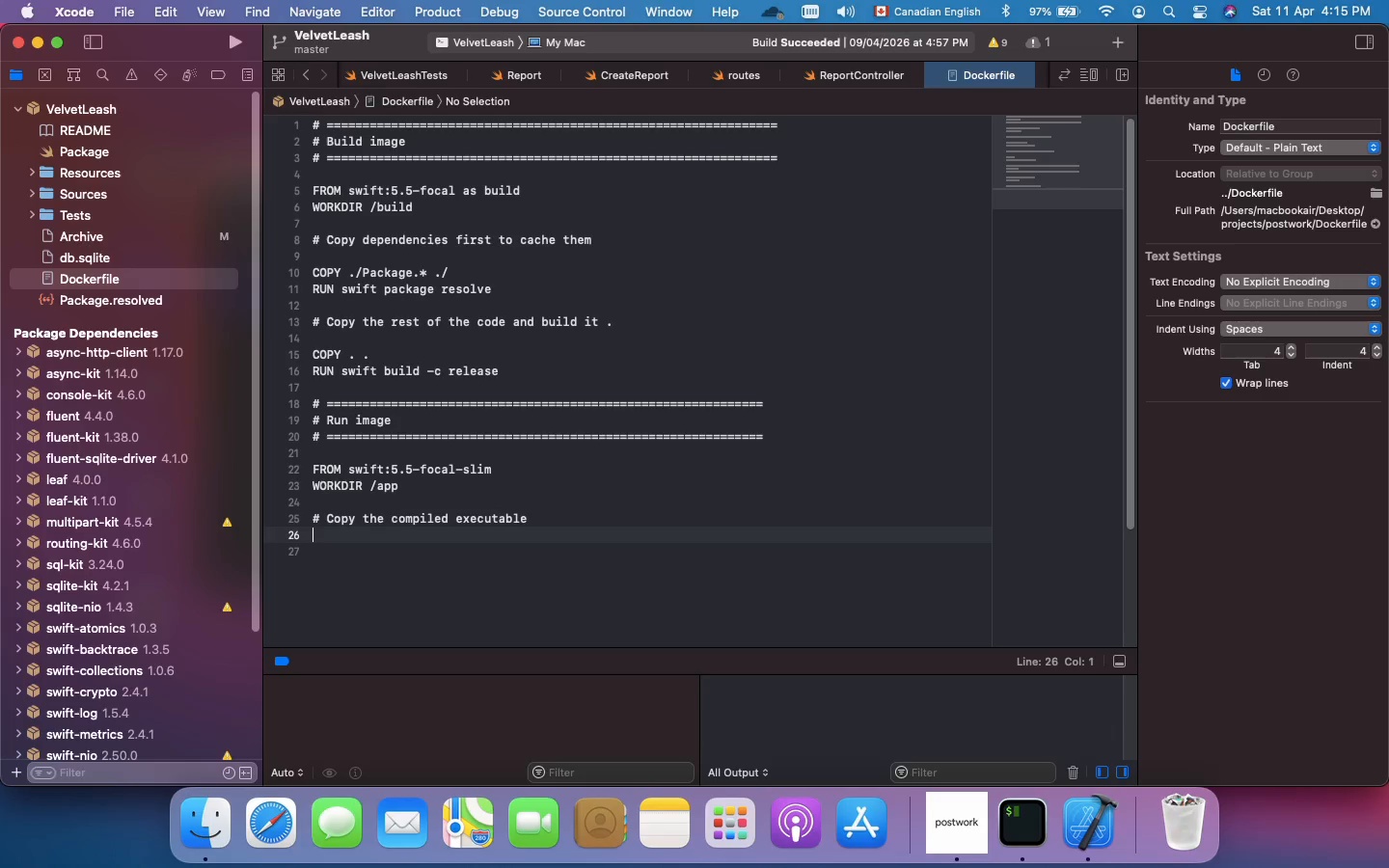 
key(Enter)
 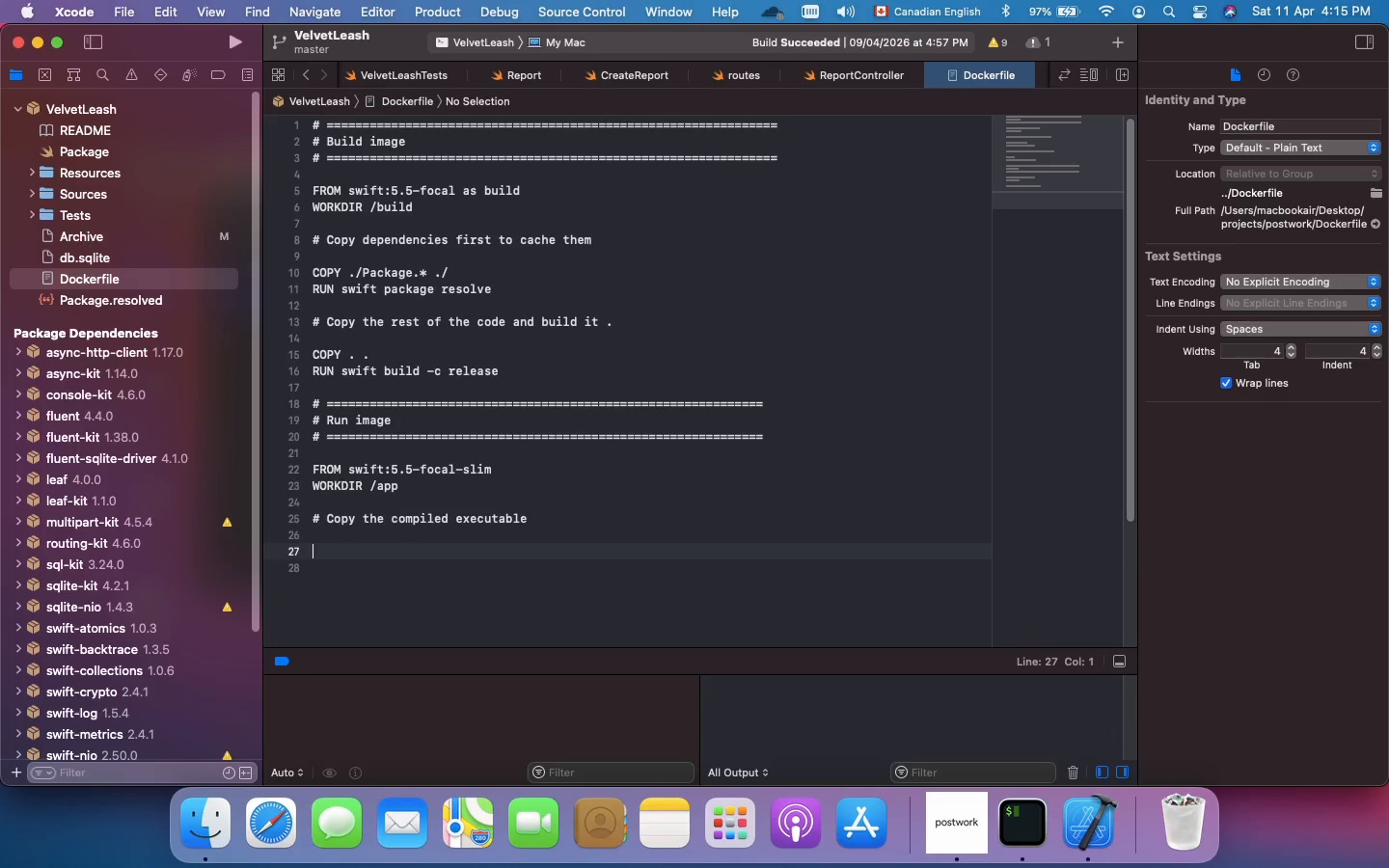 
type(COPY )
 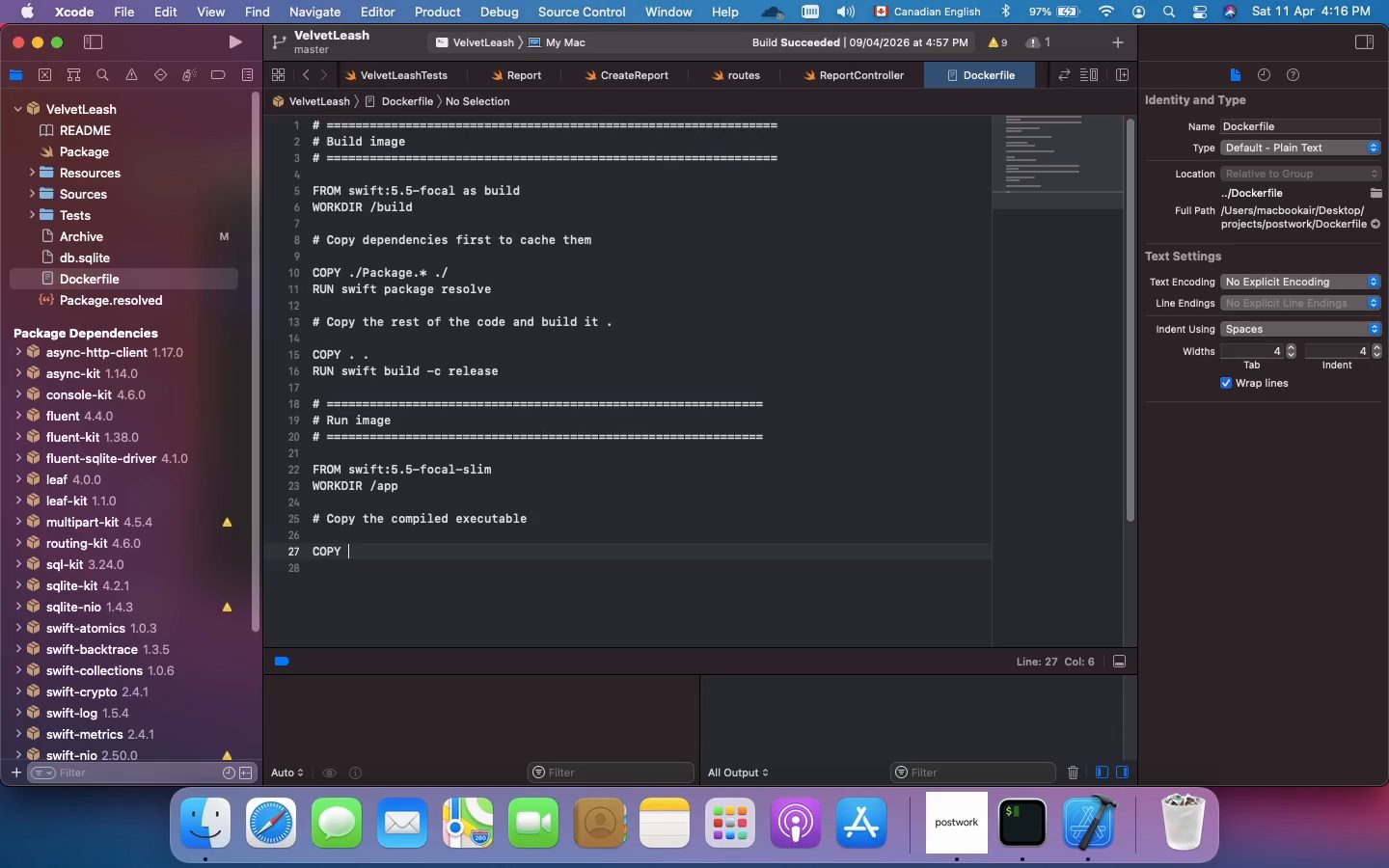 
wait(7.27)
 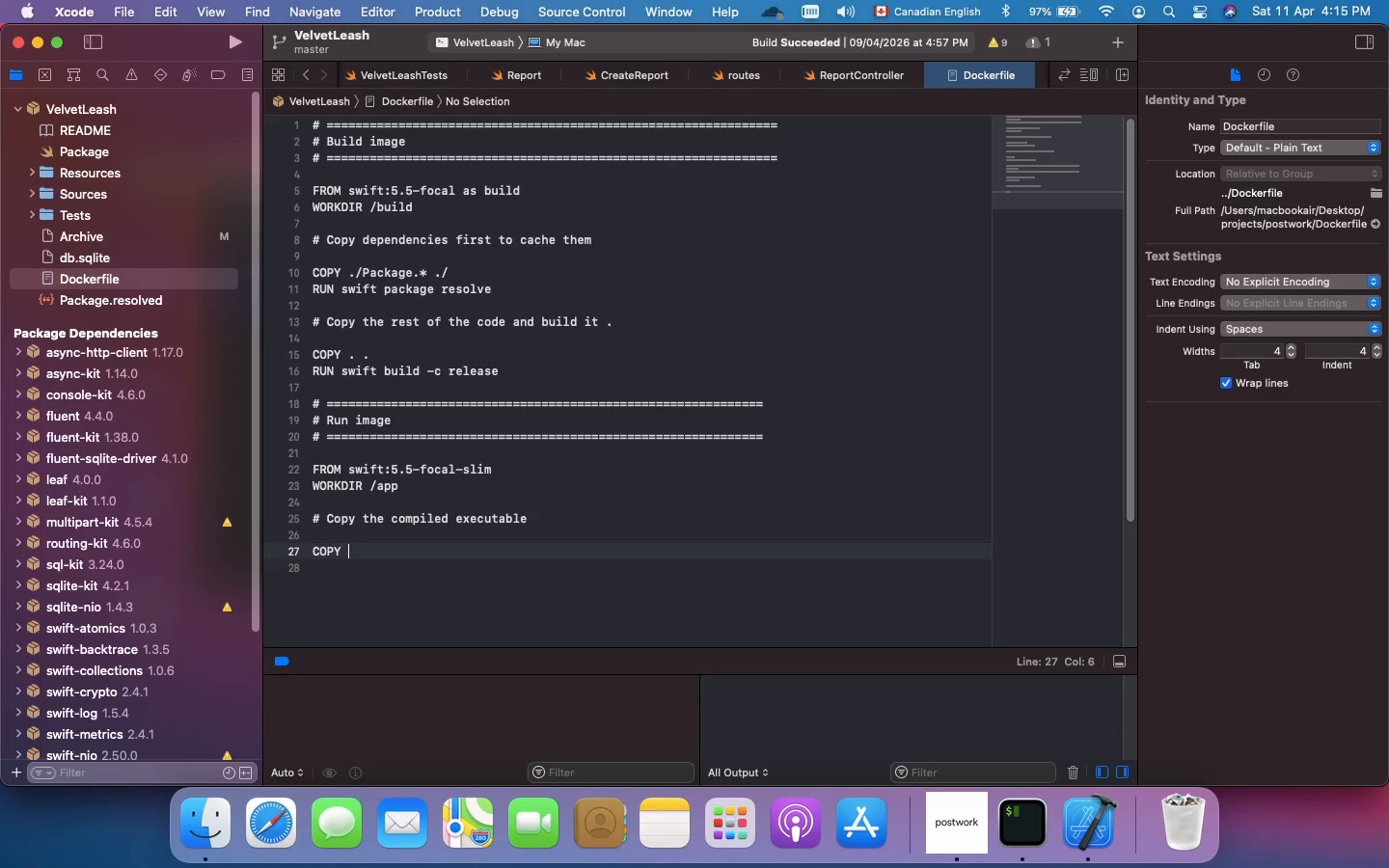 
type(--from=build /build/.build/Resources )
 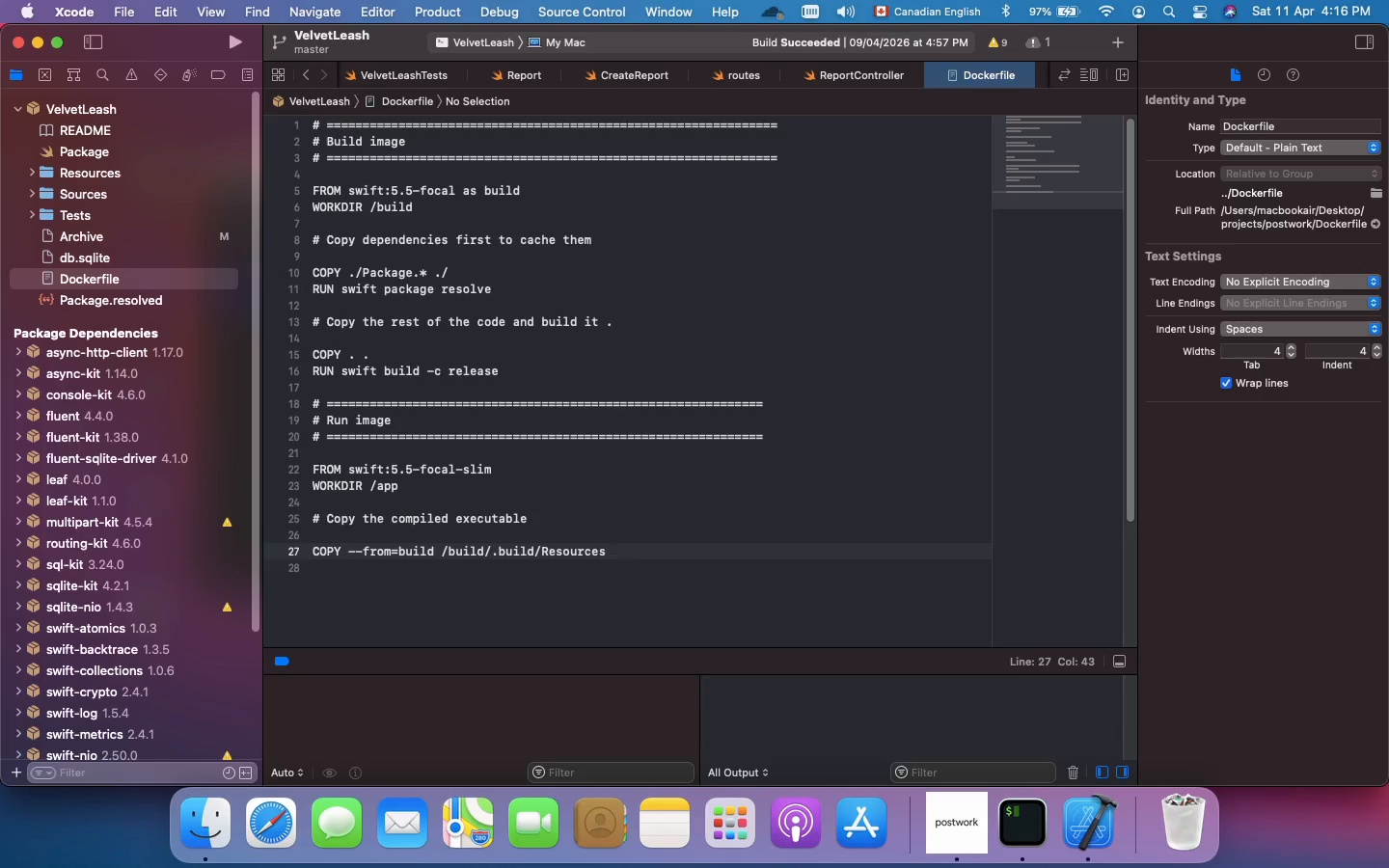 
key(Backspace)
key(Backspace)
key(Backspace)
key(Backspace)
key(Backspace)
key(Backspace)
key(Backspace)
key(Backspace)
key(Backspace)
key(Backspace)
type(releases/Velve)
 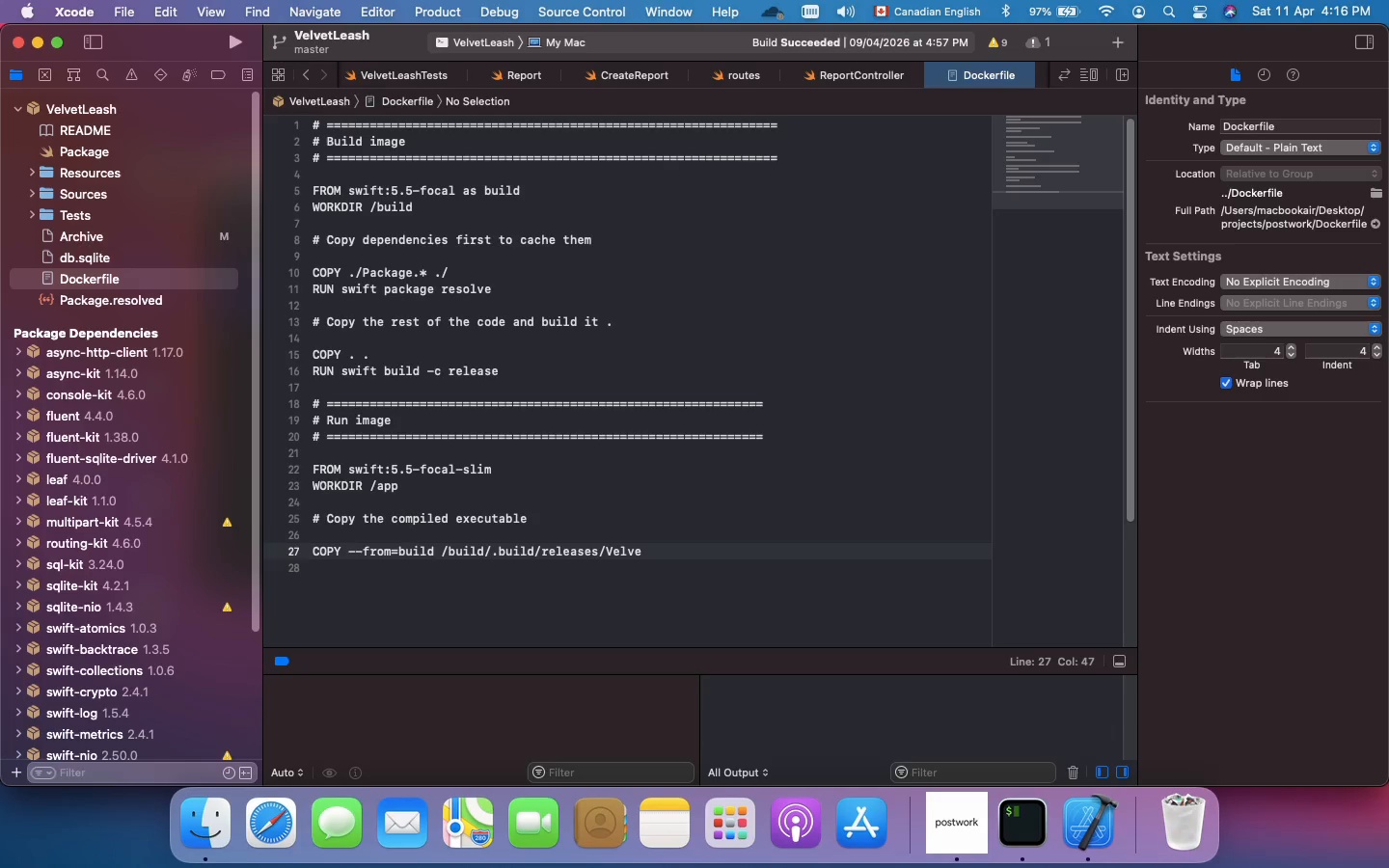 
wait(9.81)
 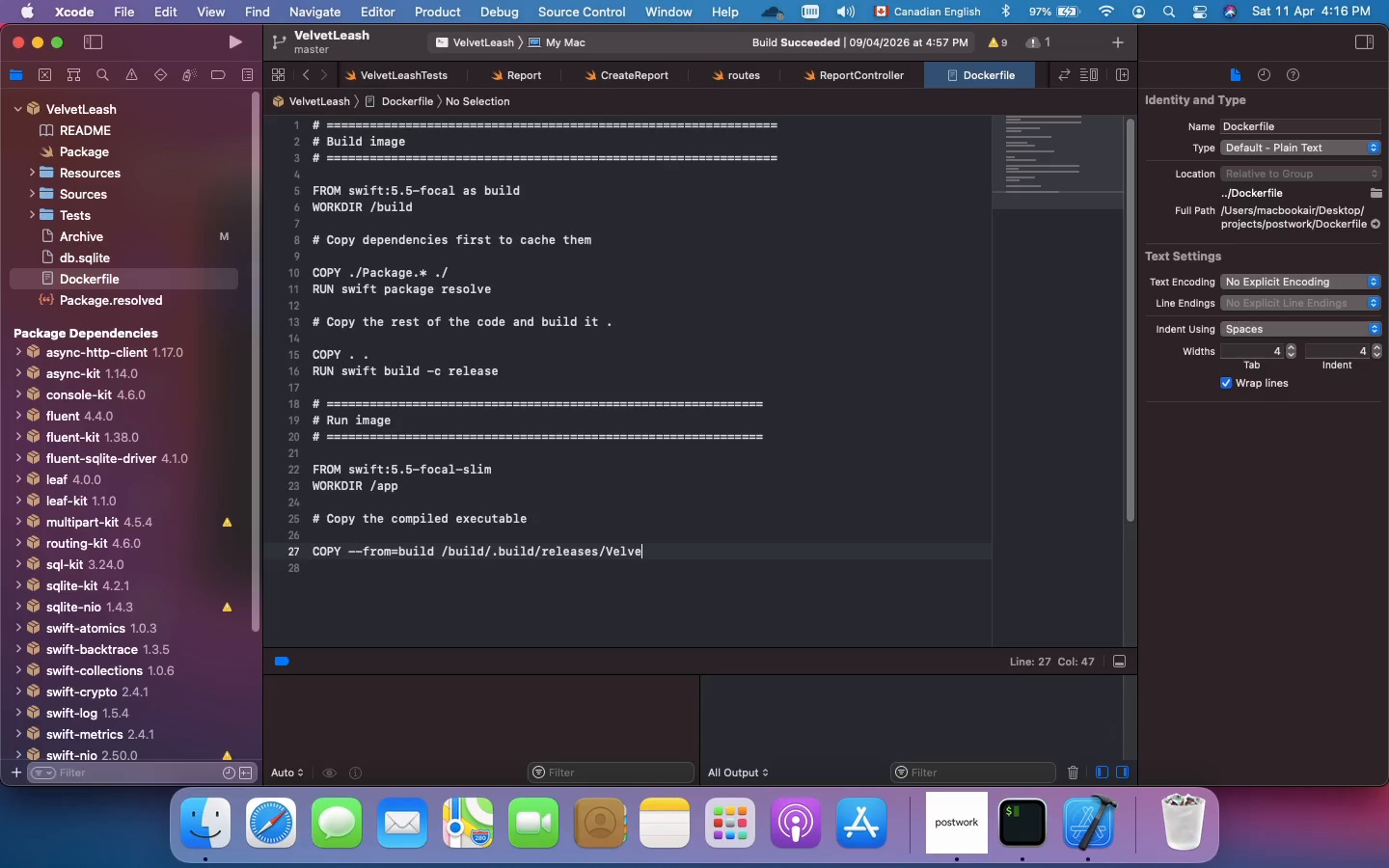 
type(tLeash /app/)
 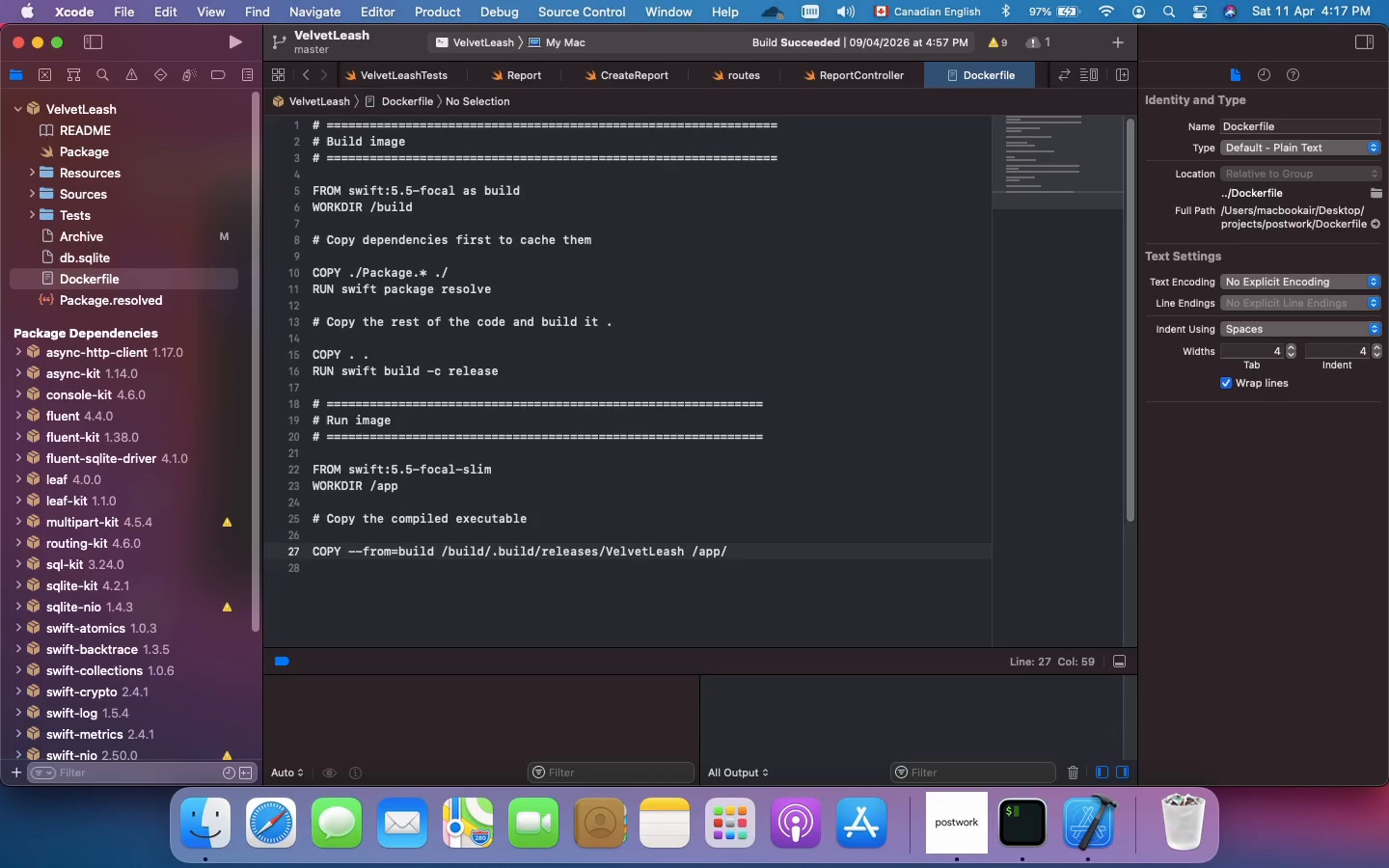 
key(Enter)
 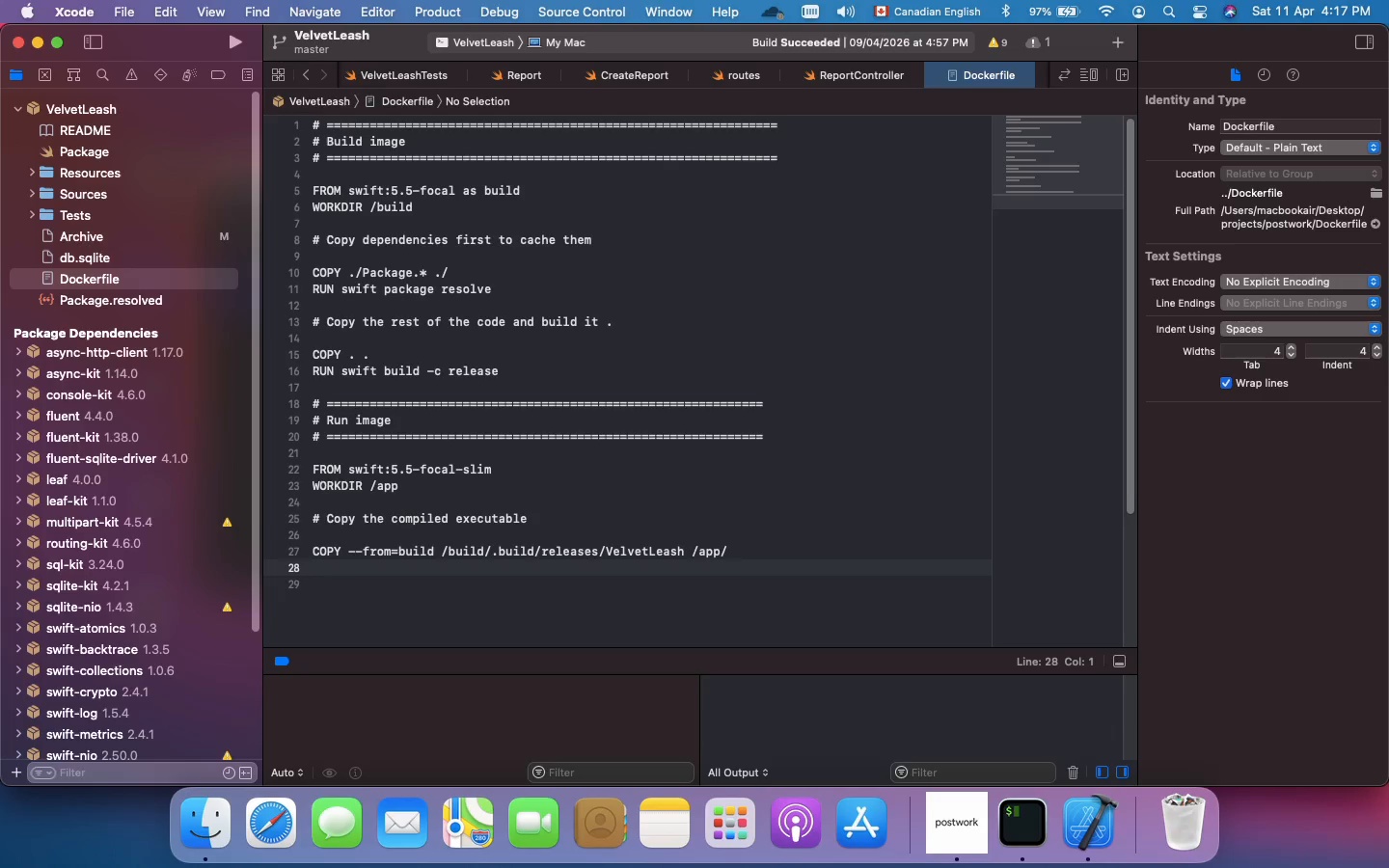 
key(Enter)
 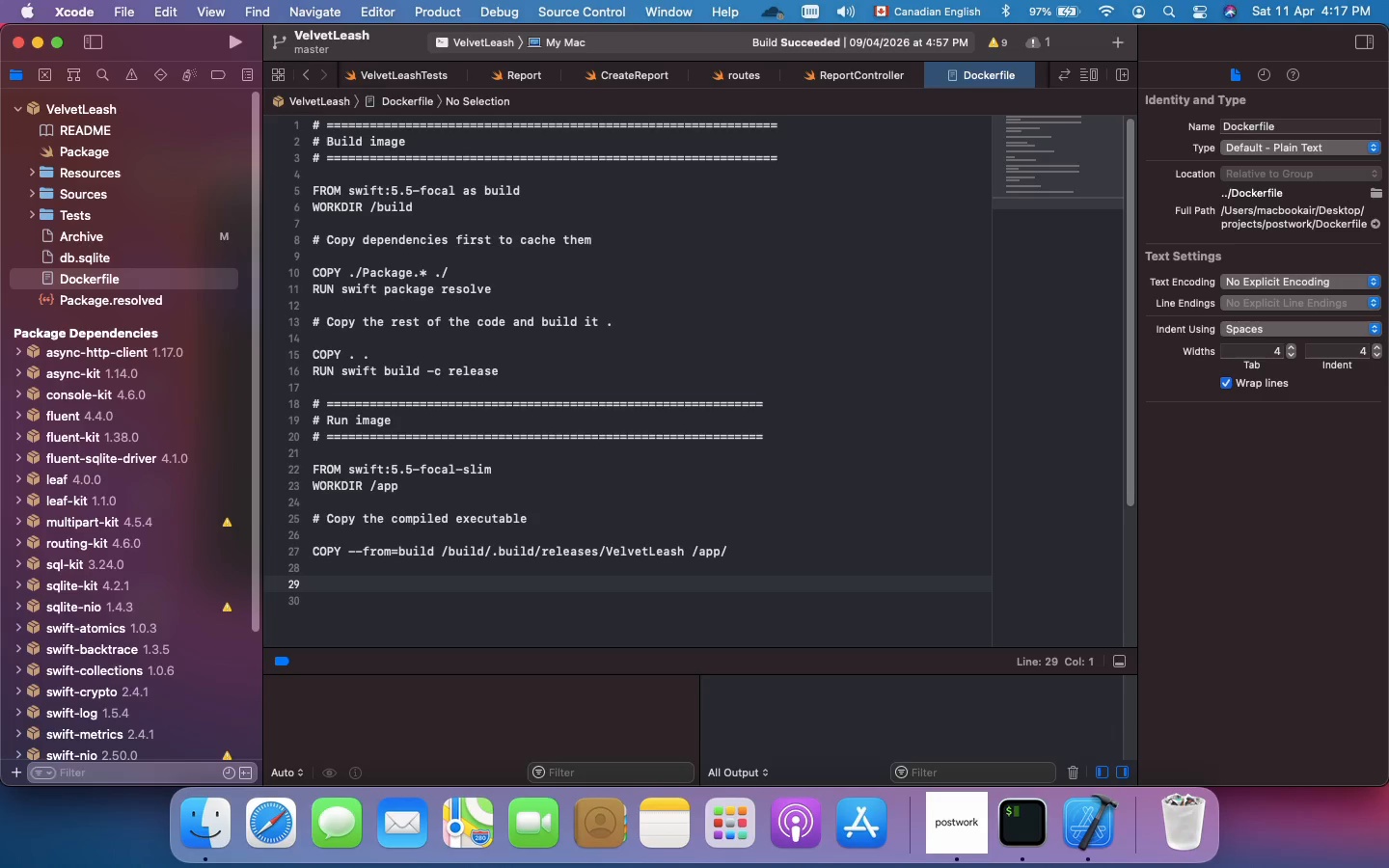 
wait(13.16)
 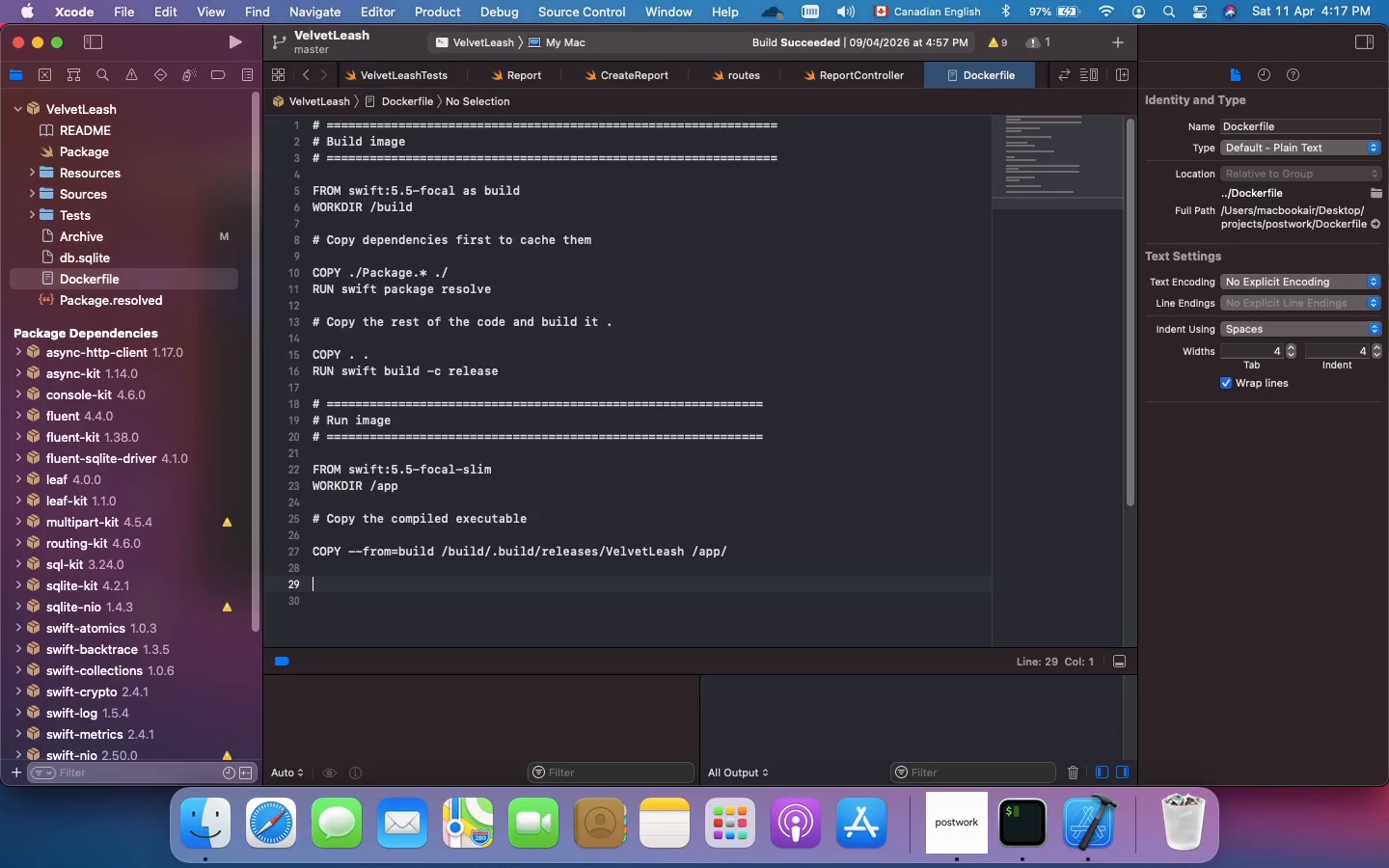 
key(Shift+3)
 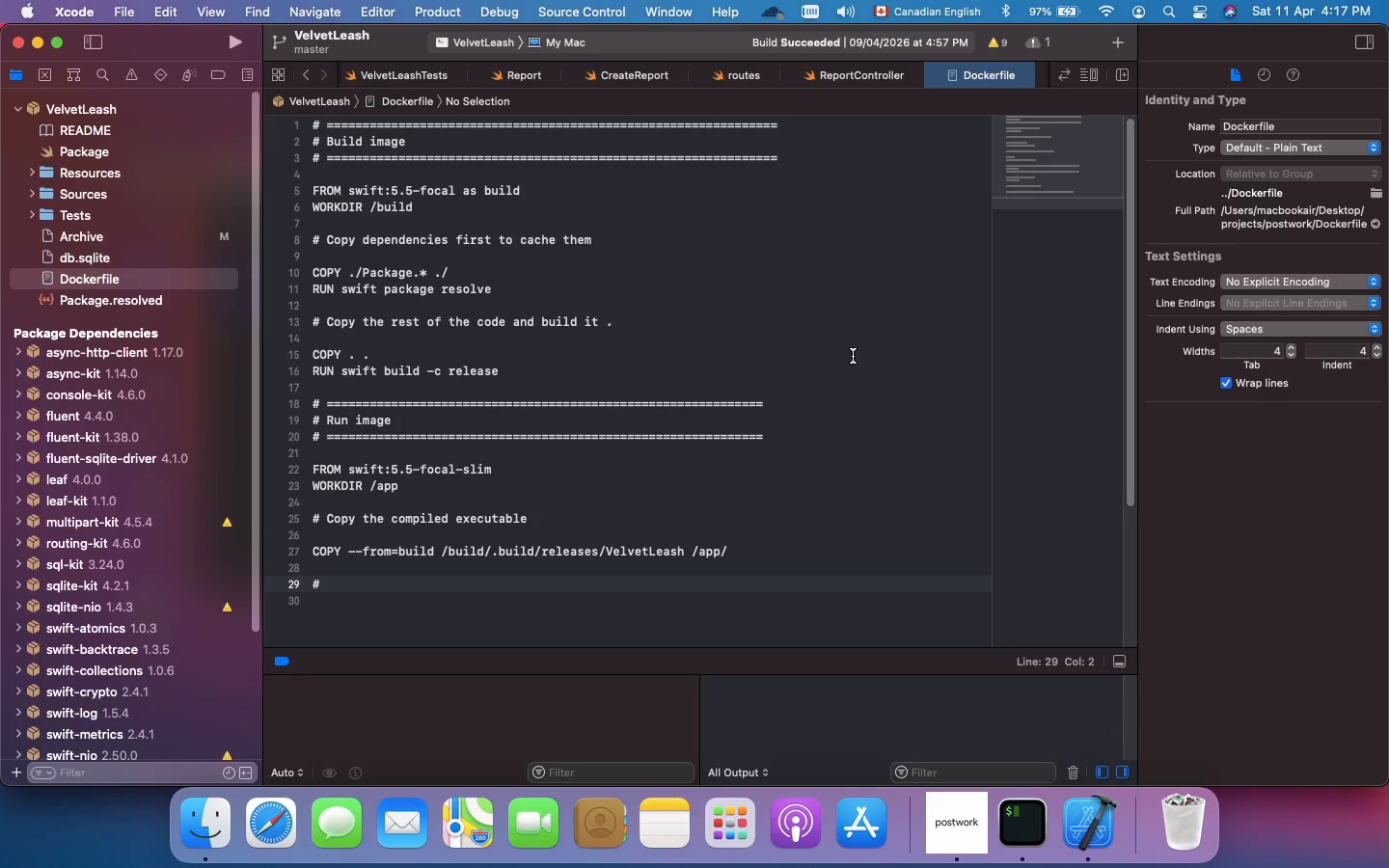 
wait(31.75)
 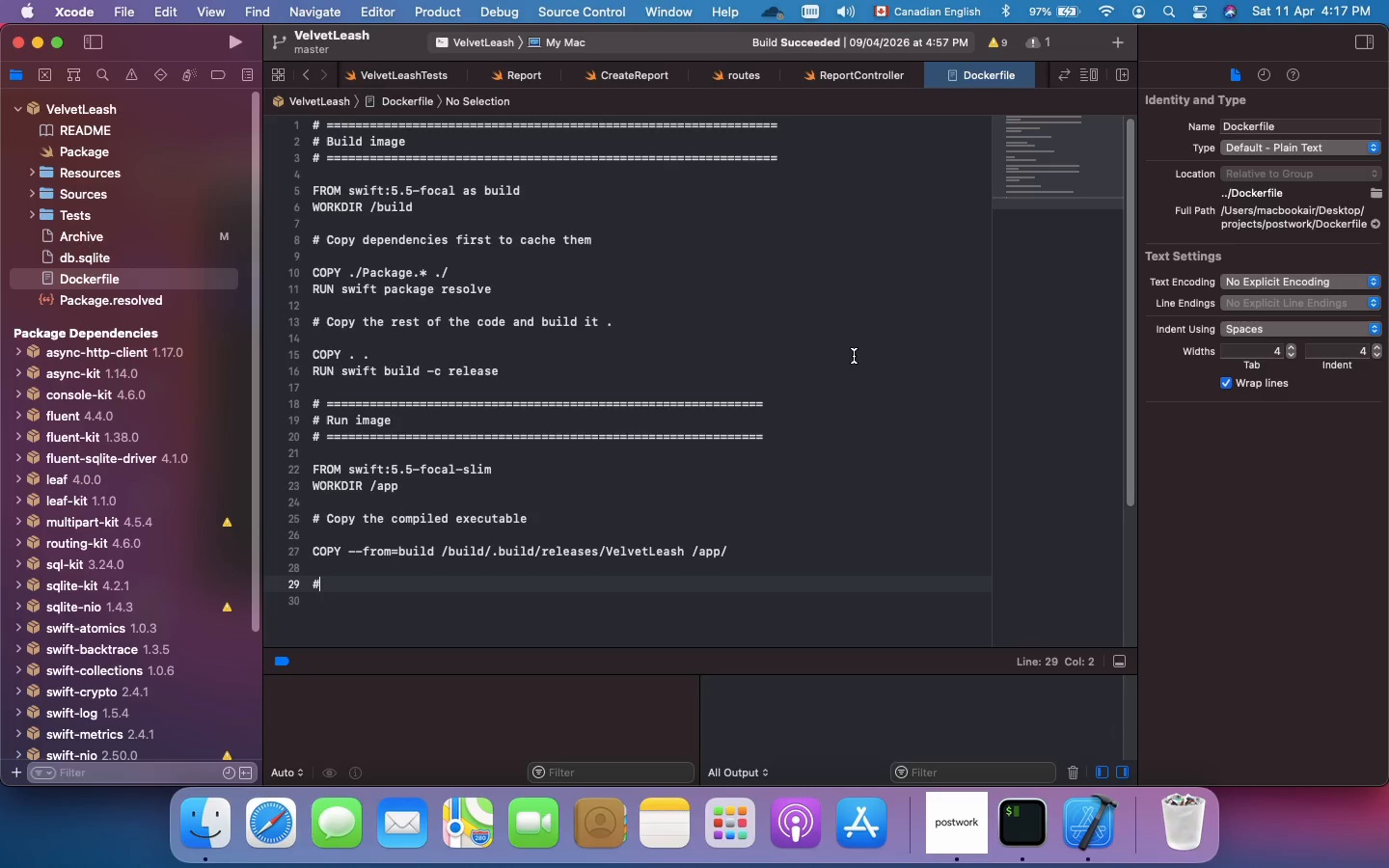 
type(C)
key(Backspace)
type( Copy the Leaf HTML templates so the web pages render)
 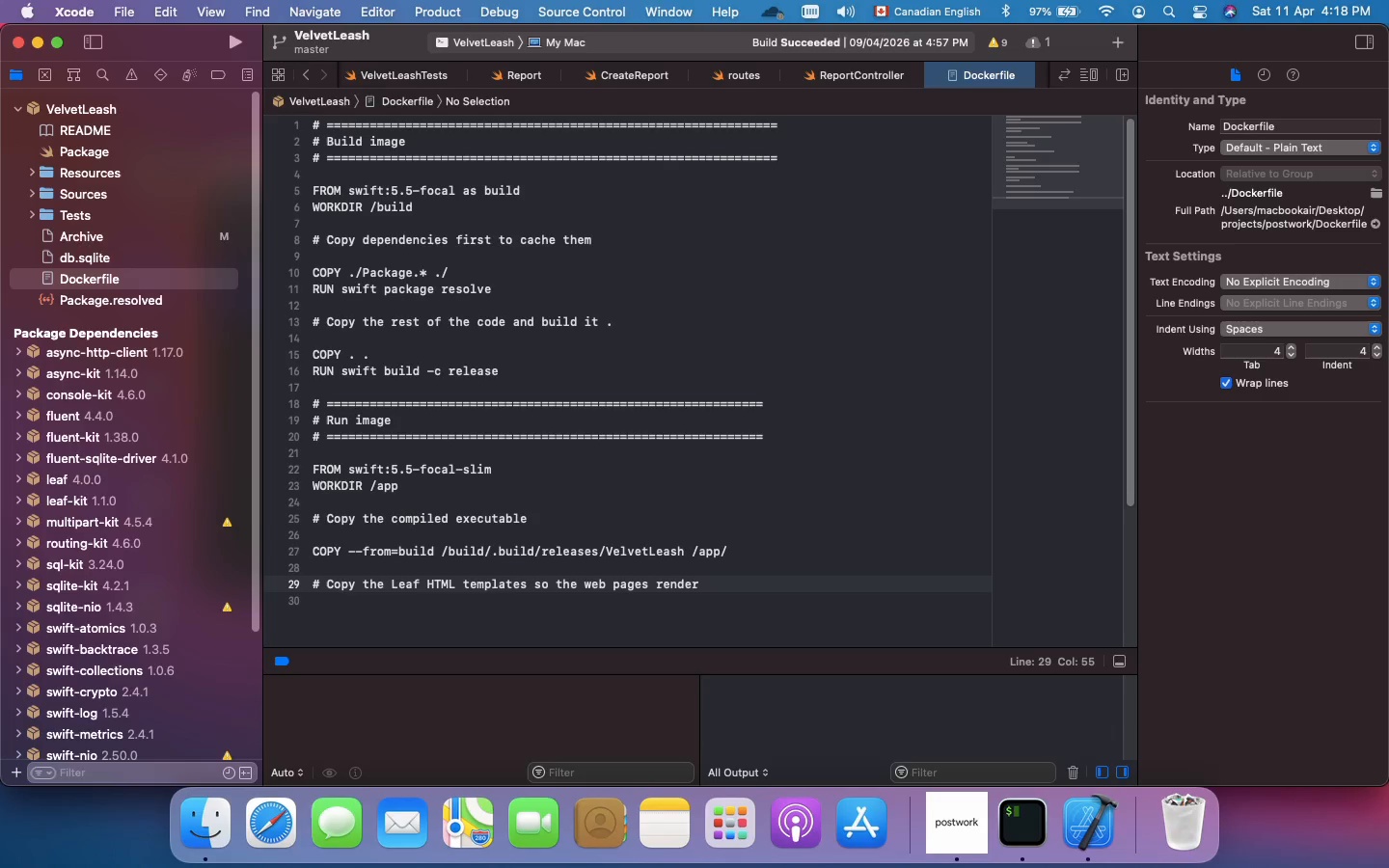 
key(Enter)
 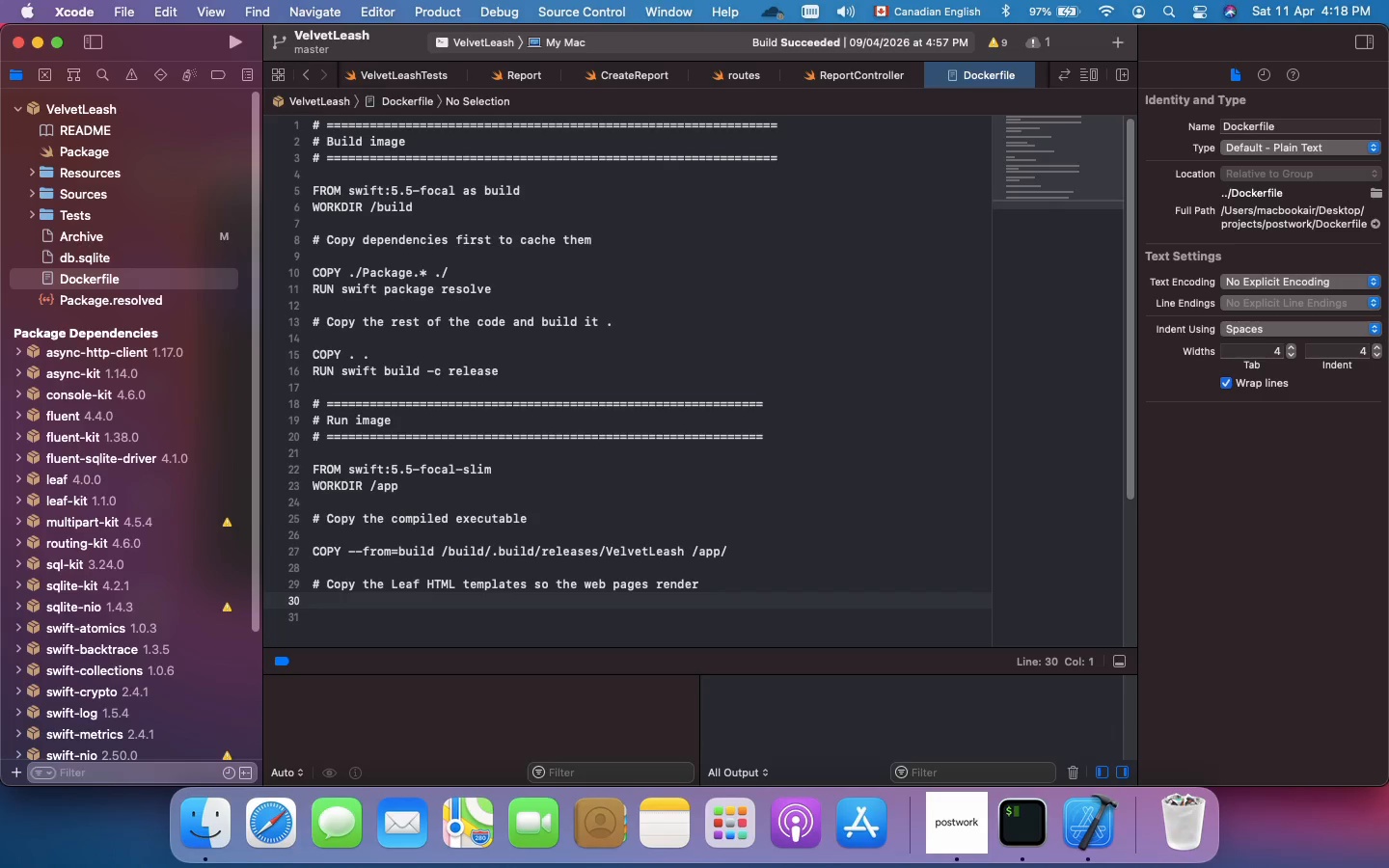 
key(Enter)
 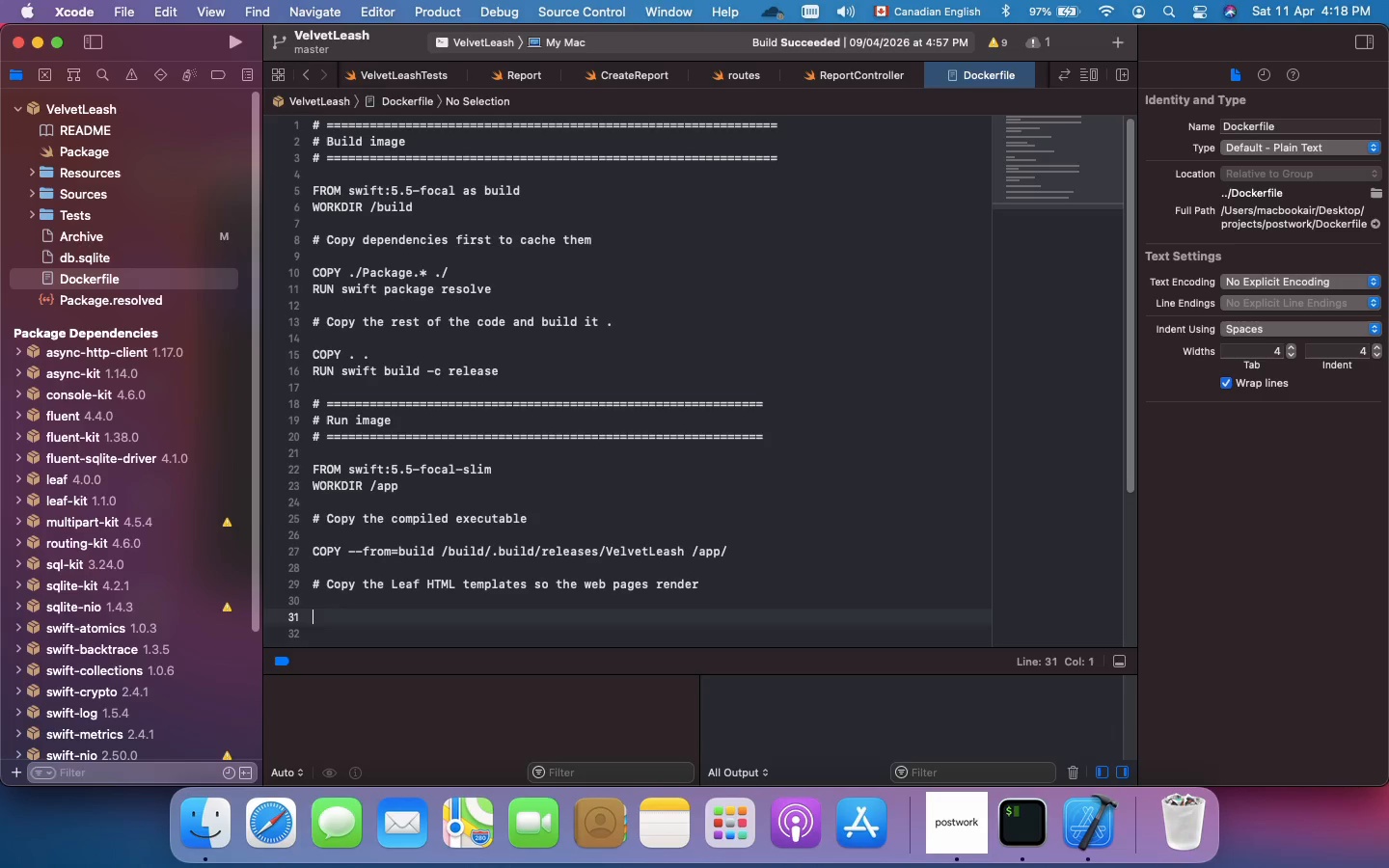 
type(COPY --from=build /build/Resources/)
 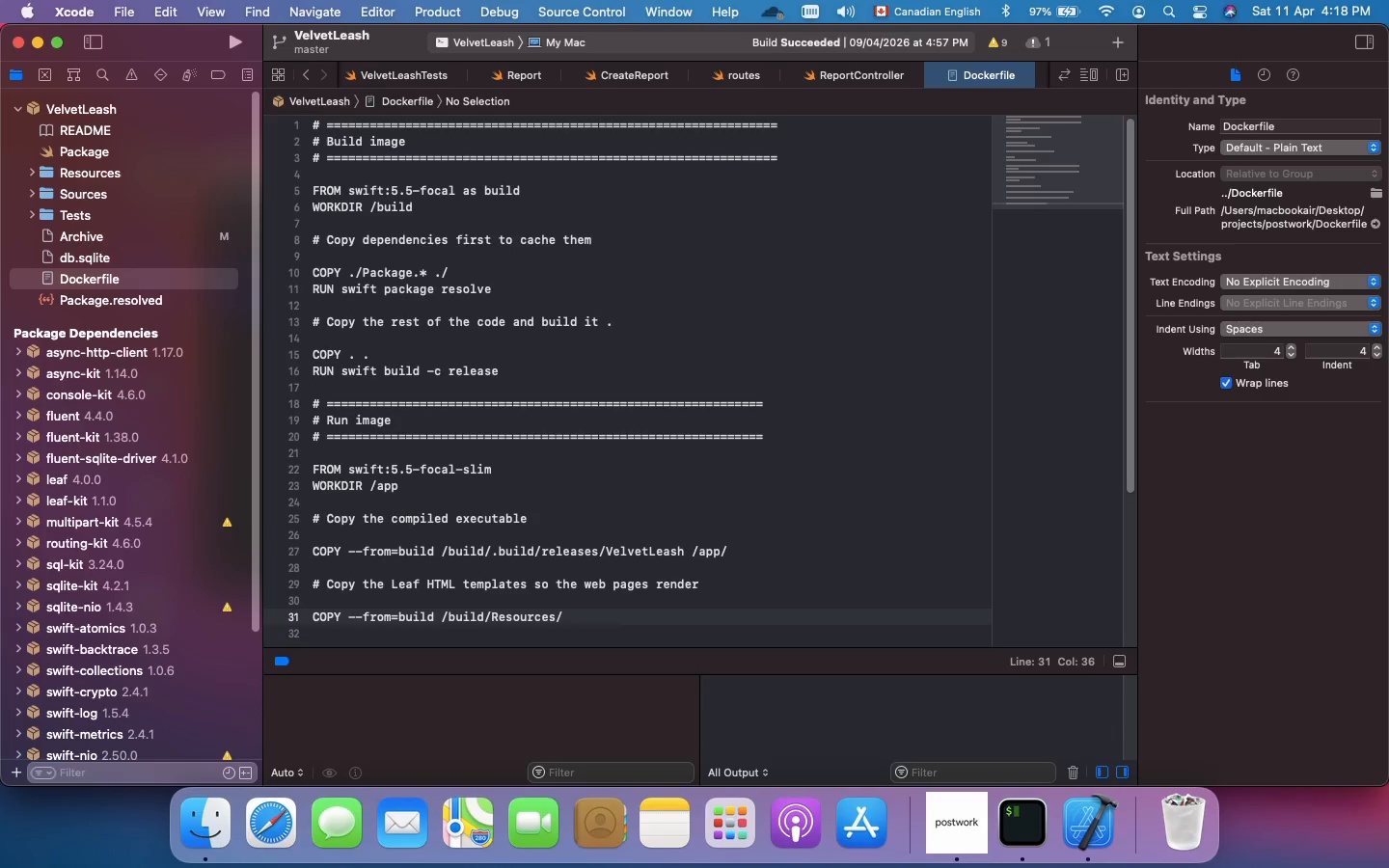 
key(Backspace)
 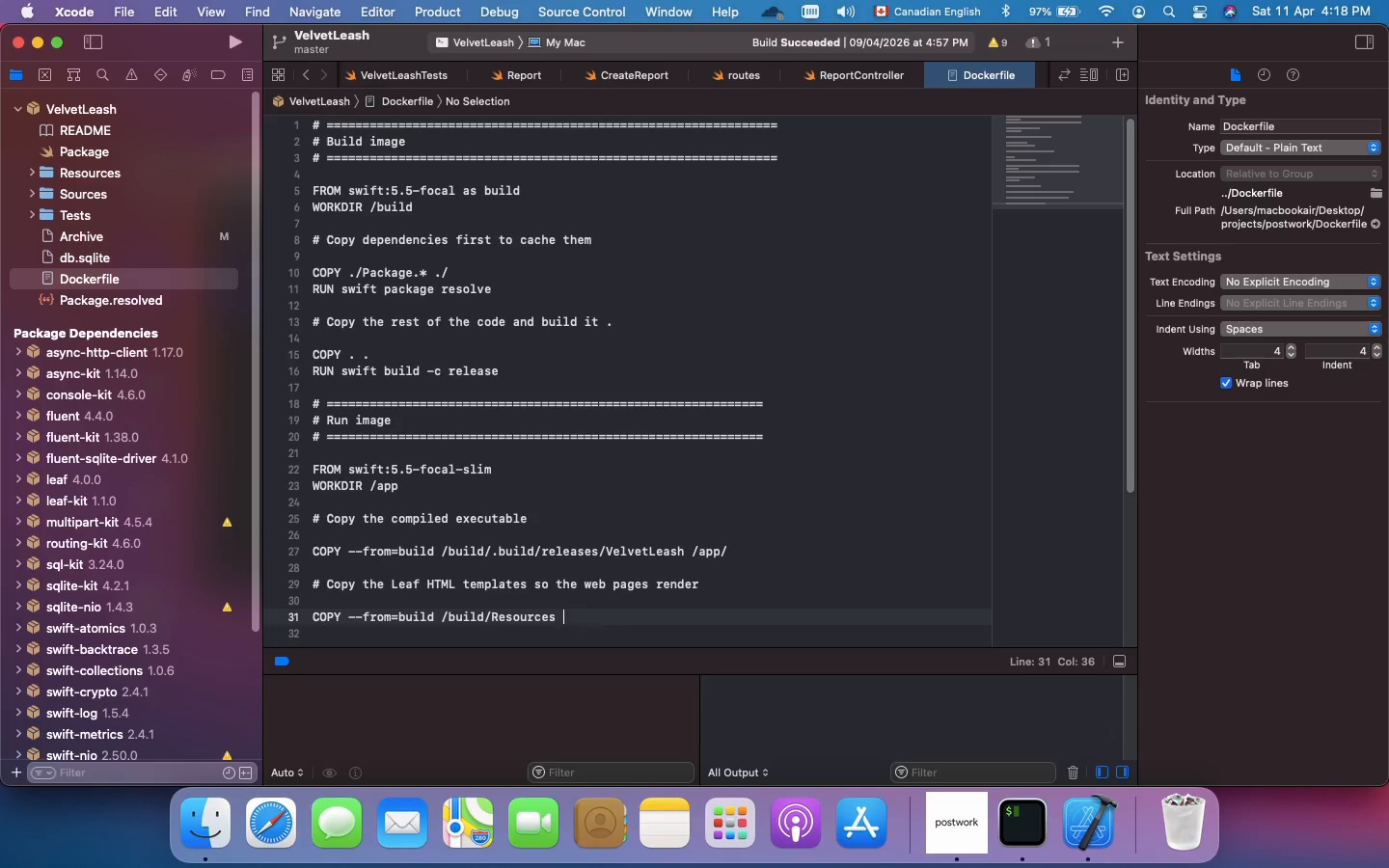 
key(Space)
 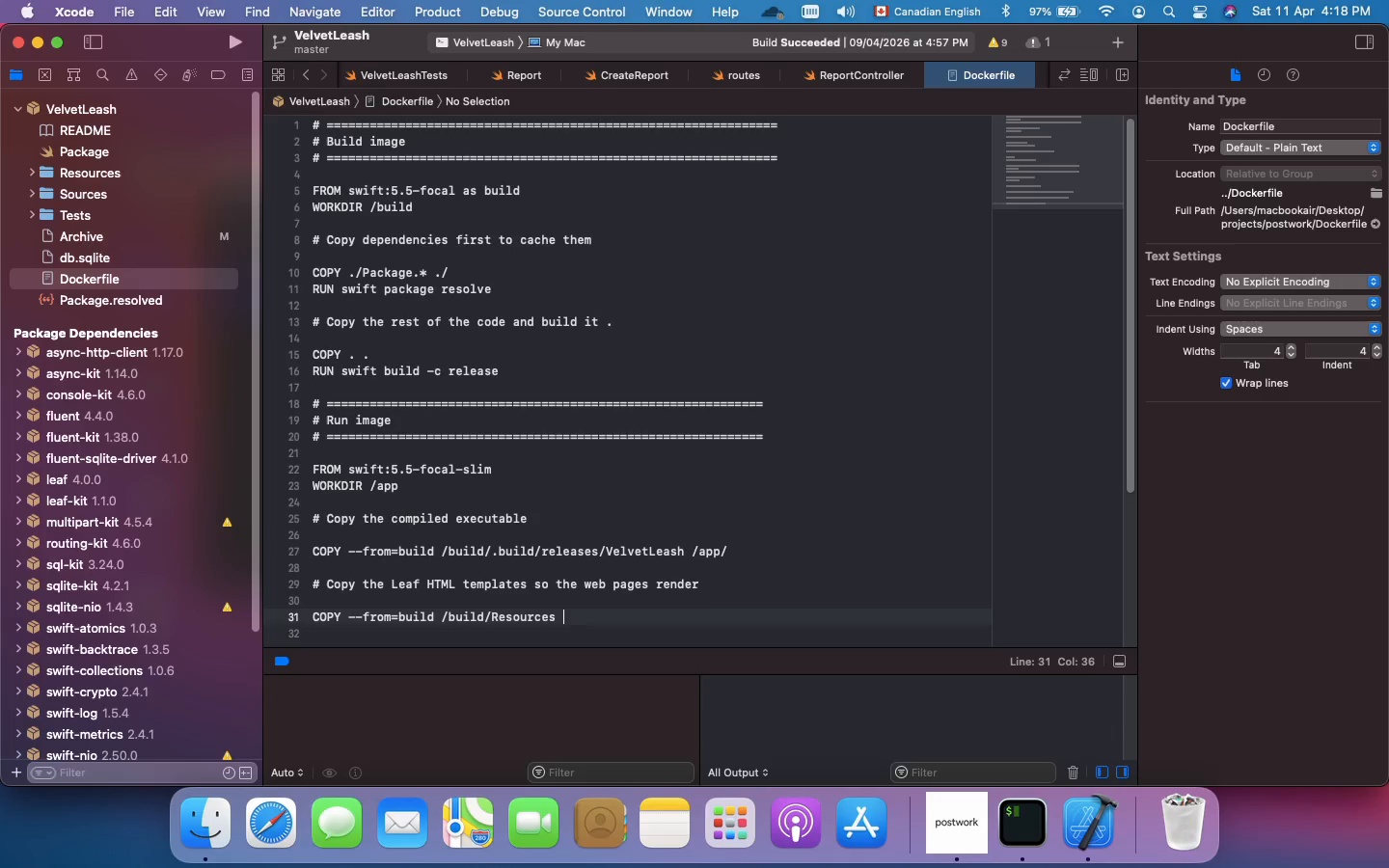 
key(Slash)
 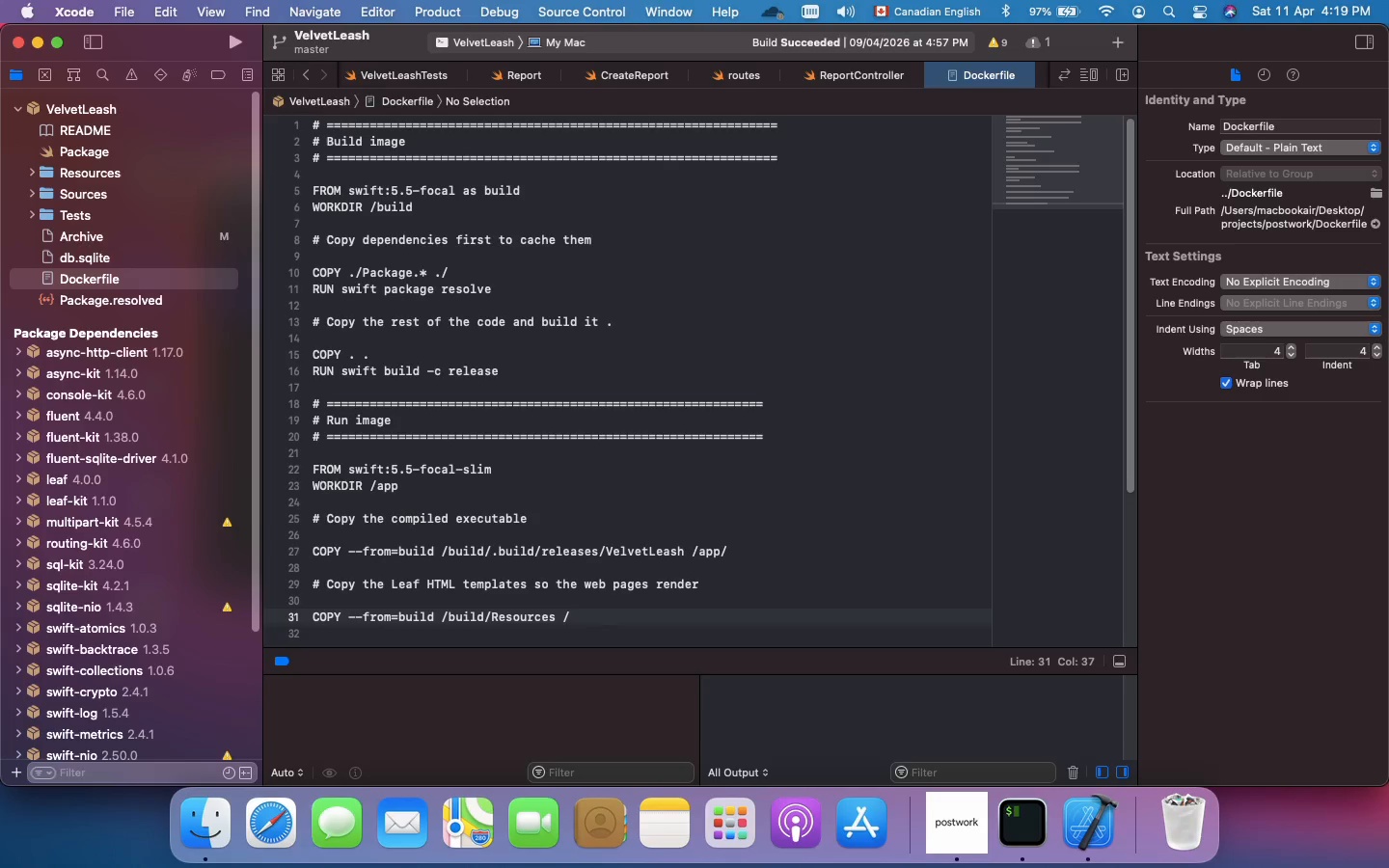 
type(app/)
 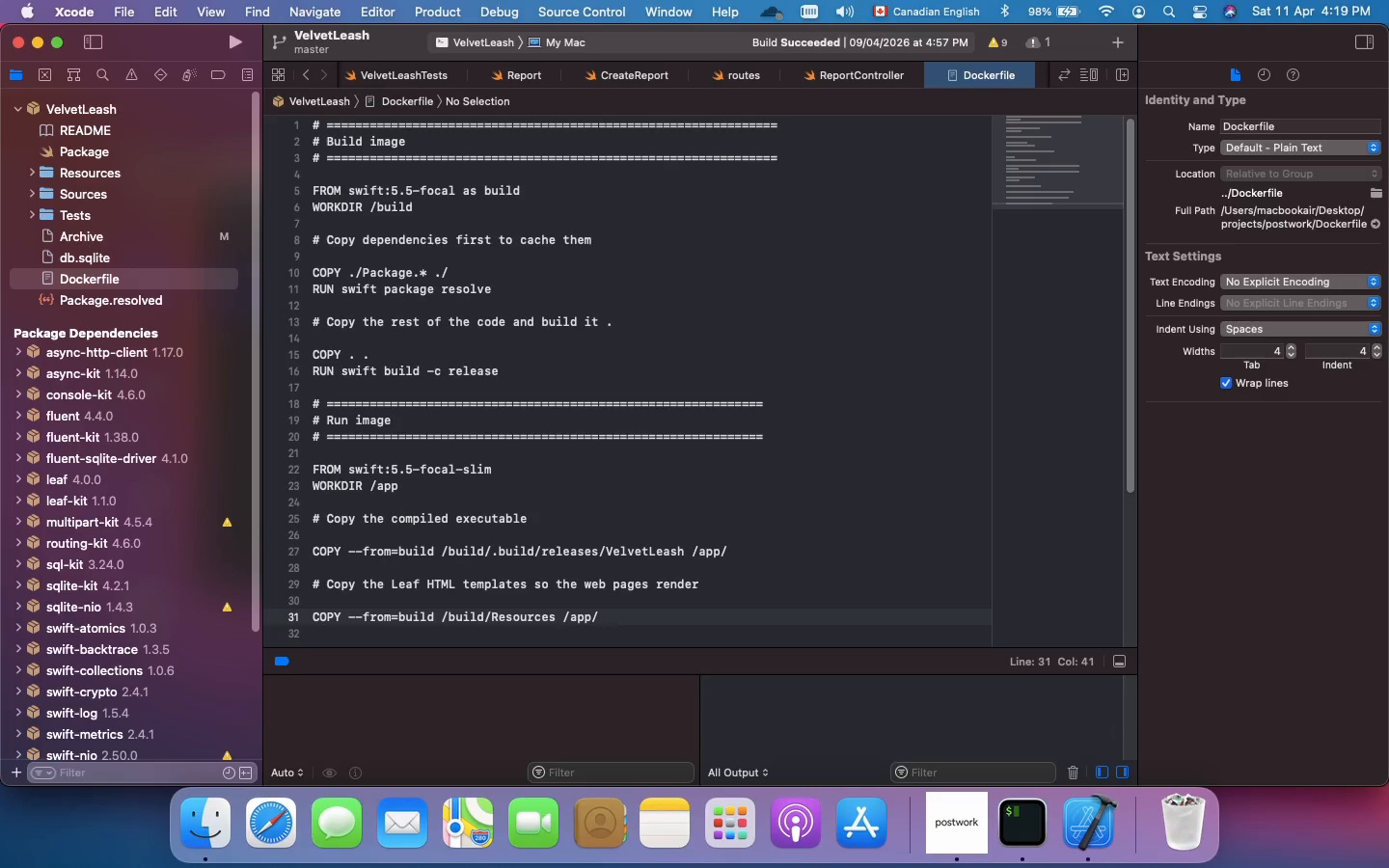 
type(Resources)
 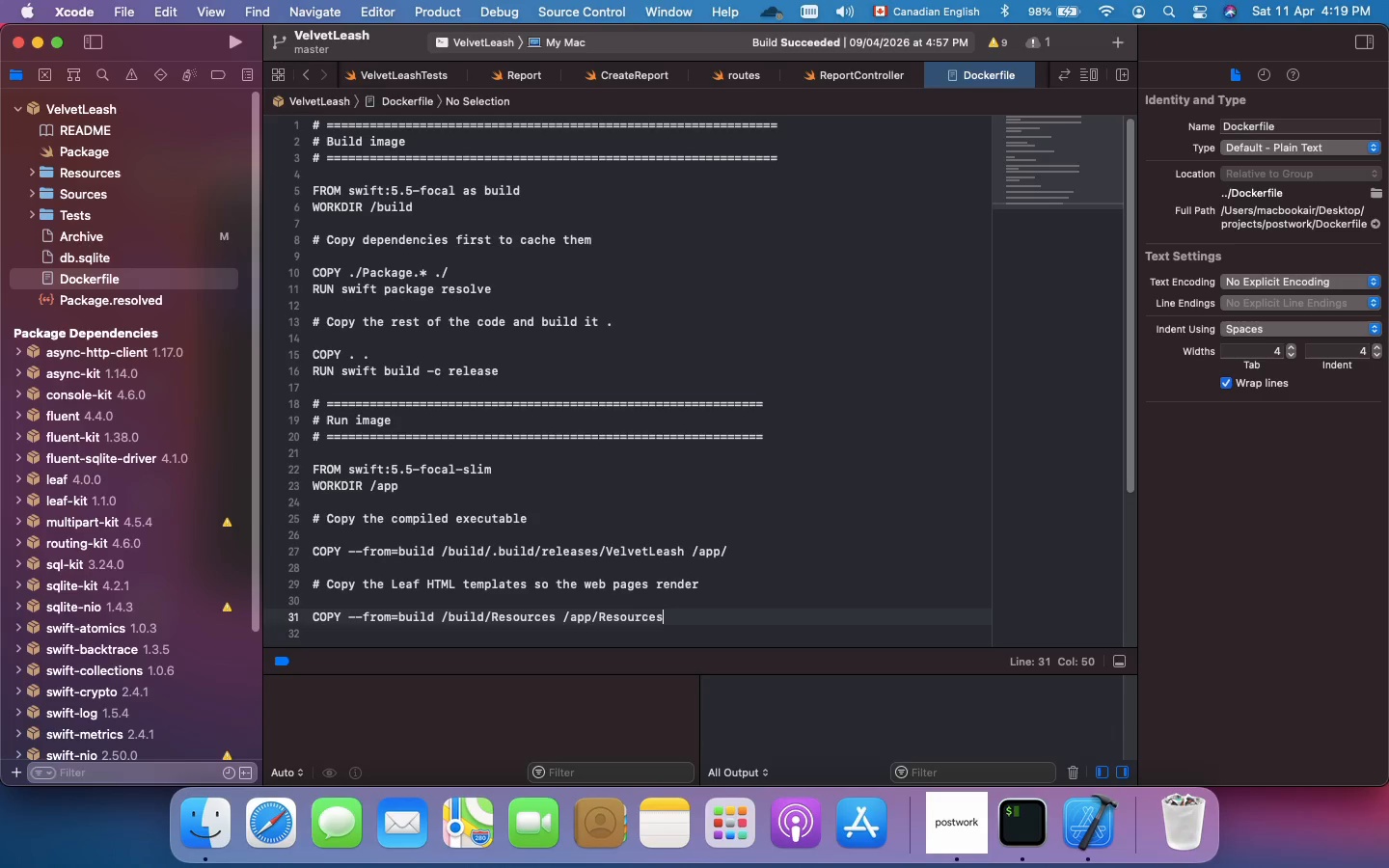 
key(Enter)
 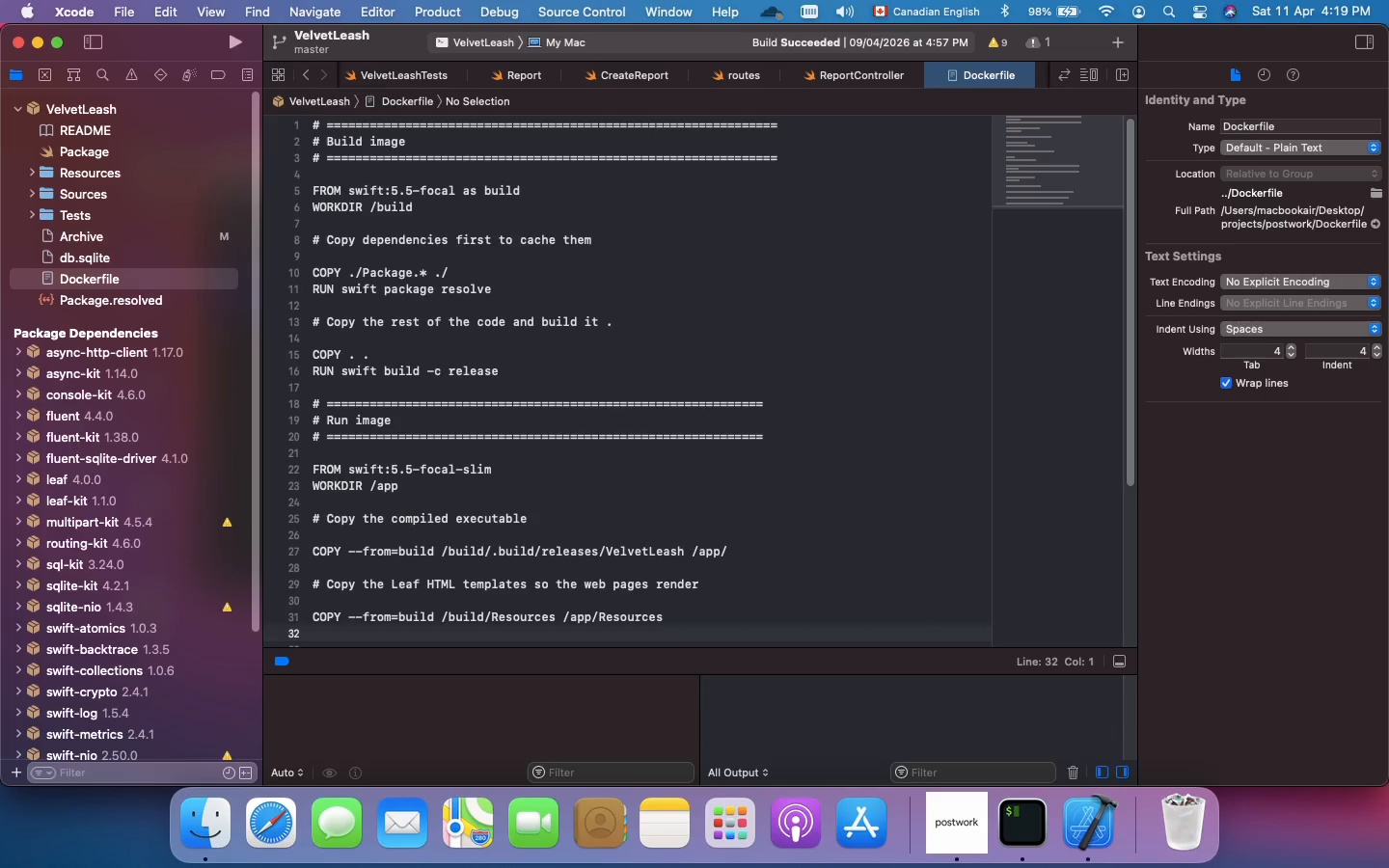 
scroll: coordinate [854, 358], scroll_direction: down, amount: 15.0
 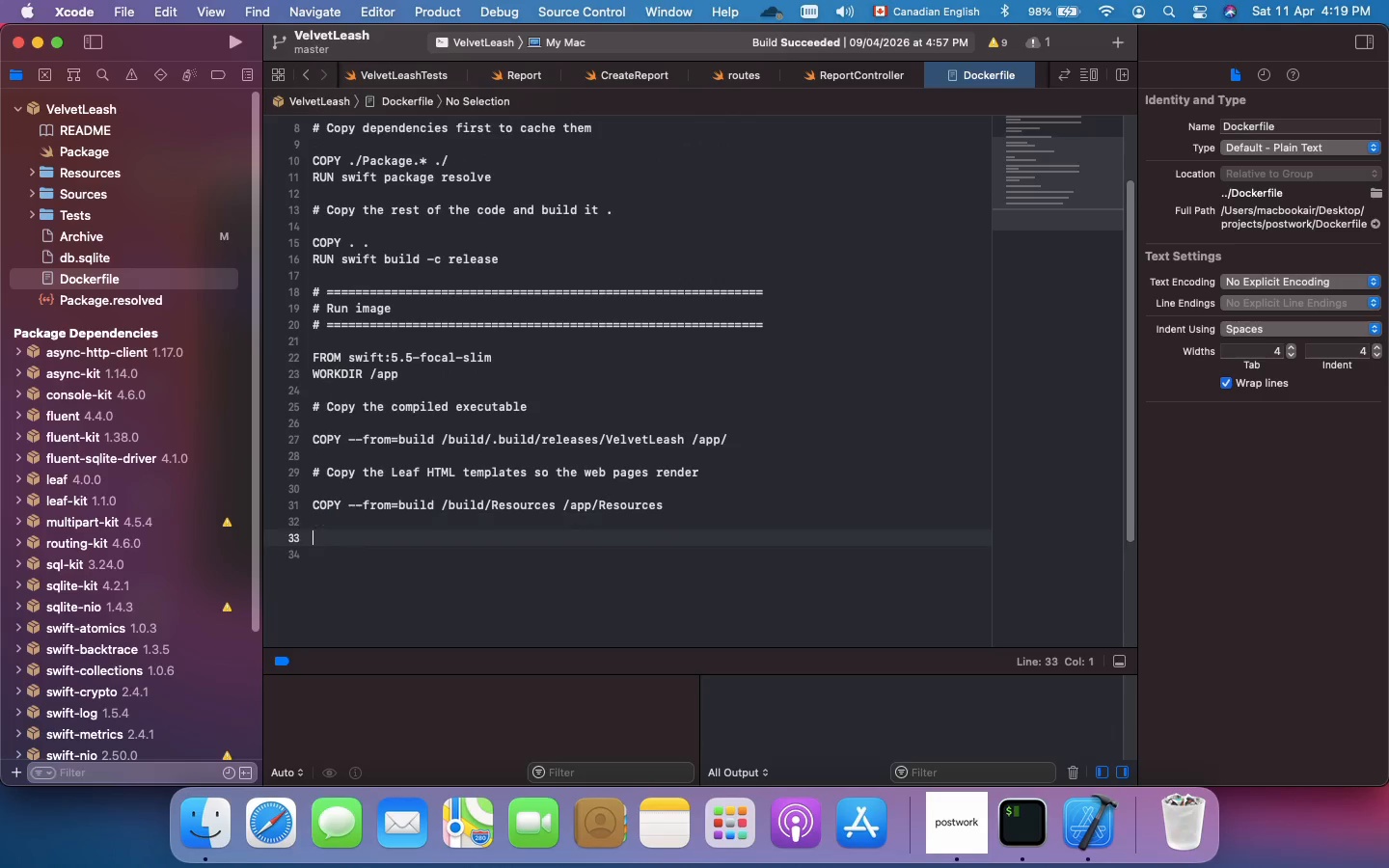 
key(Enter)
 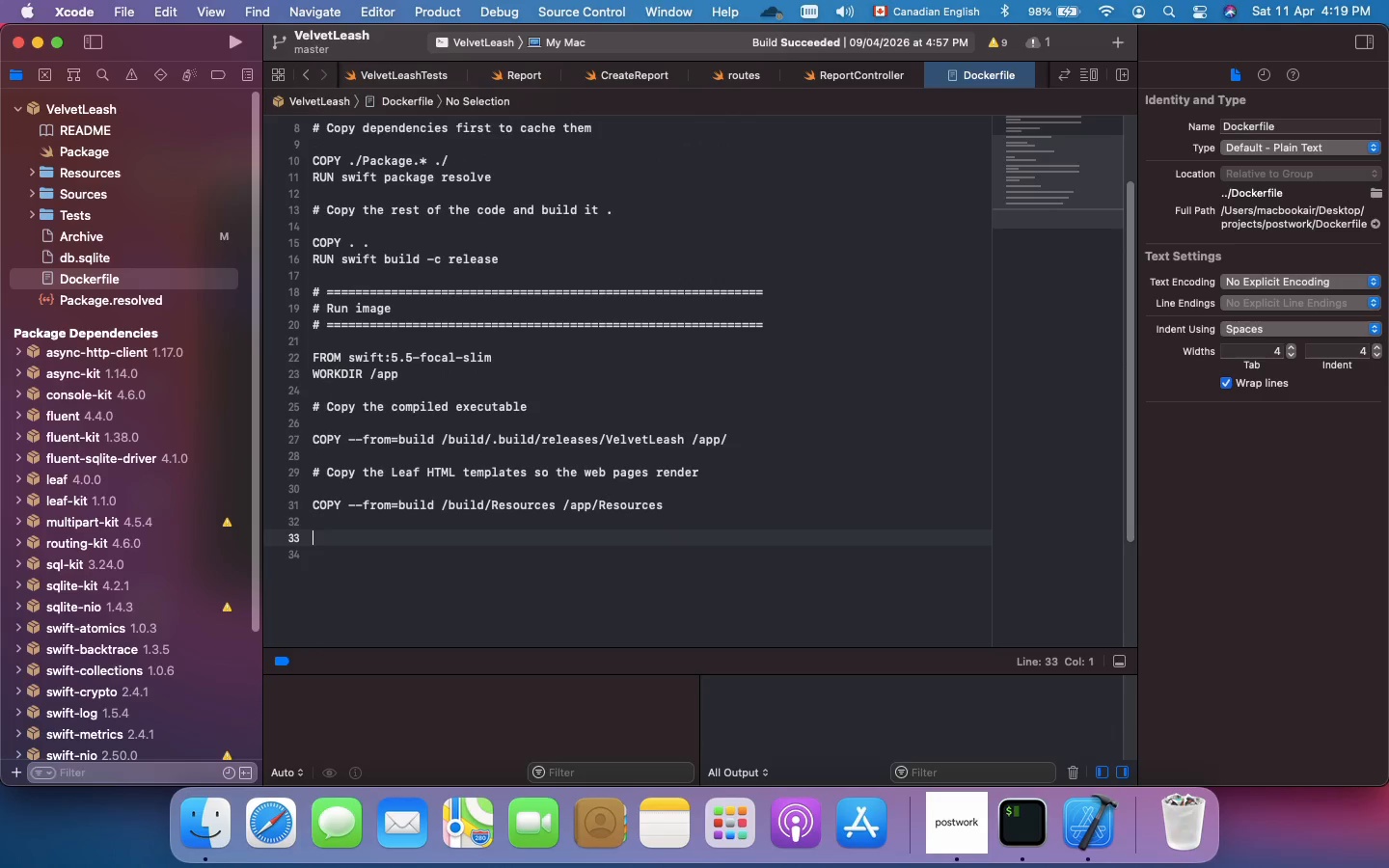 
key(Shift+3)
 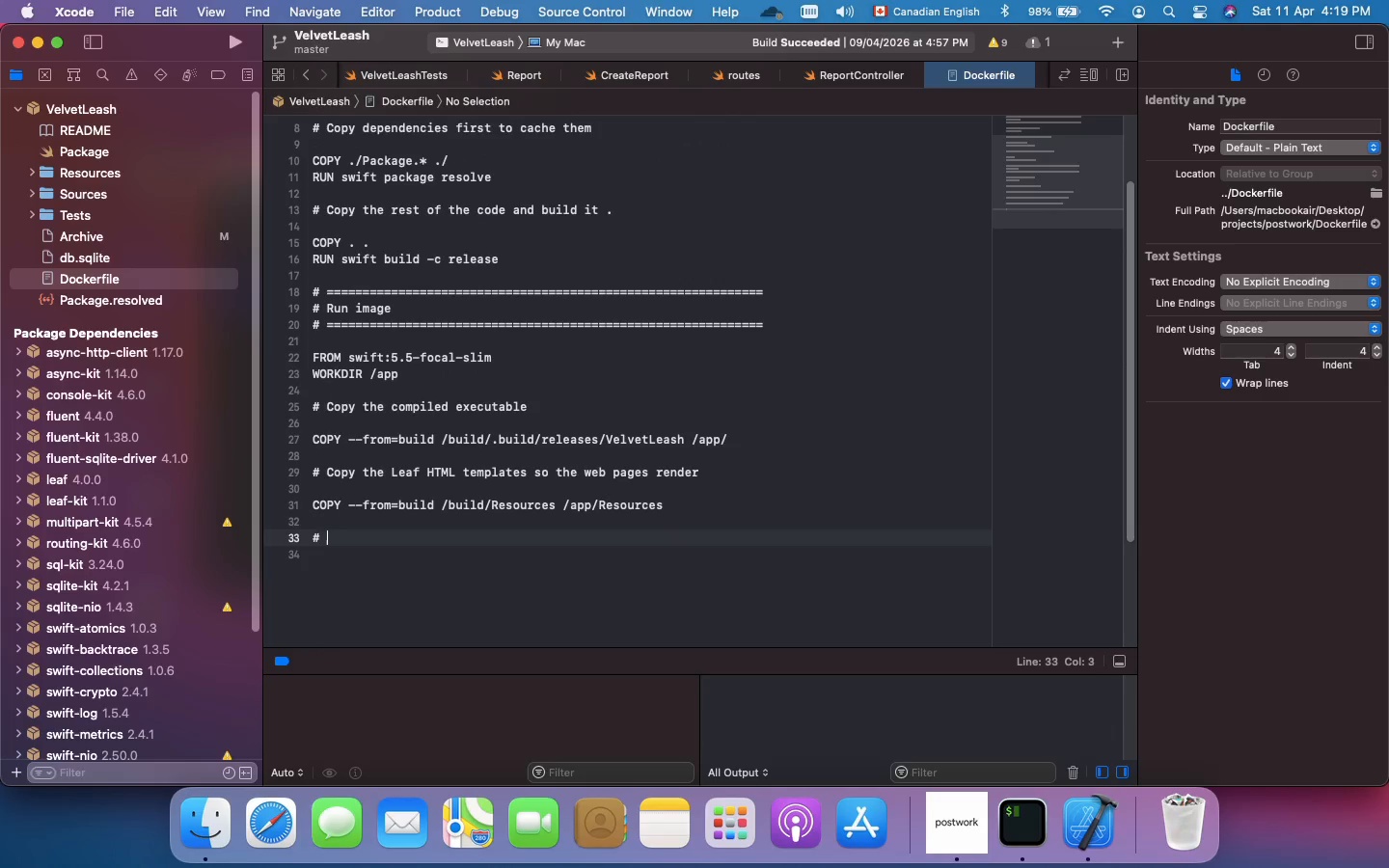 
key(Space)
 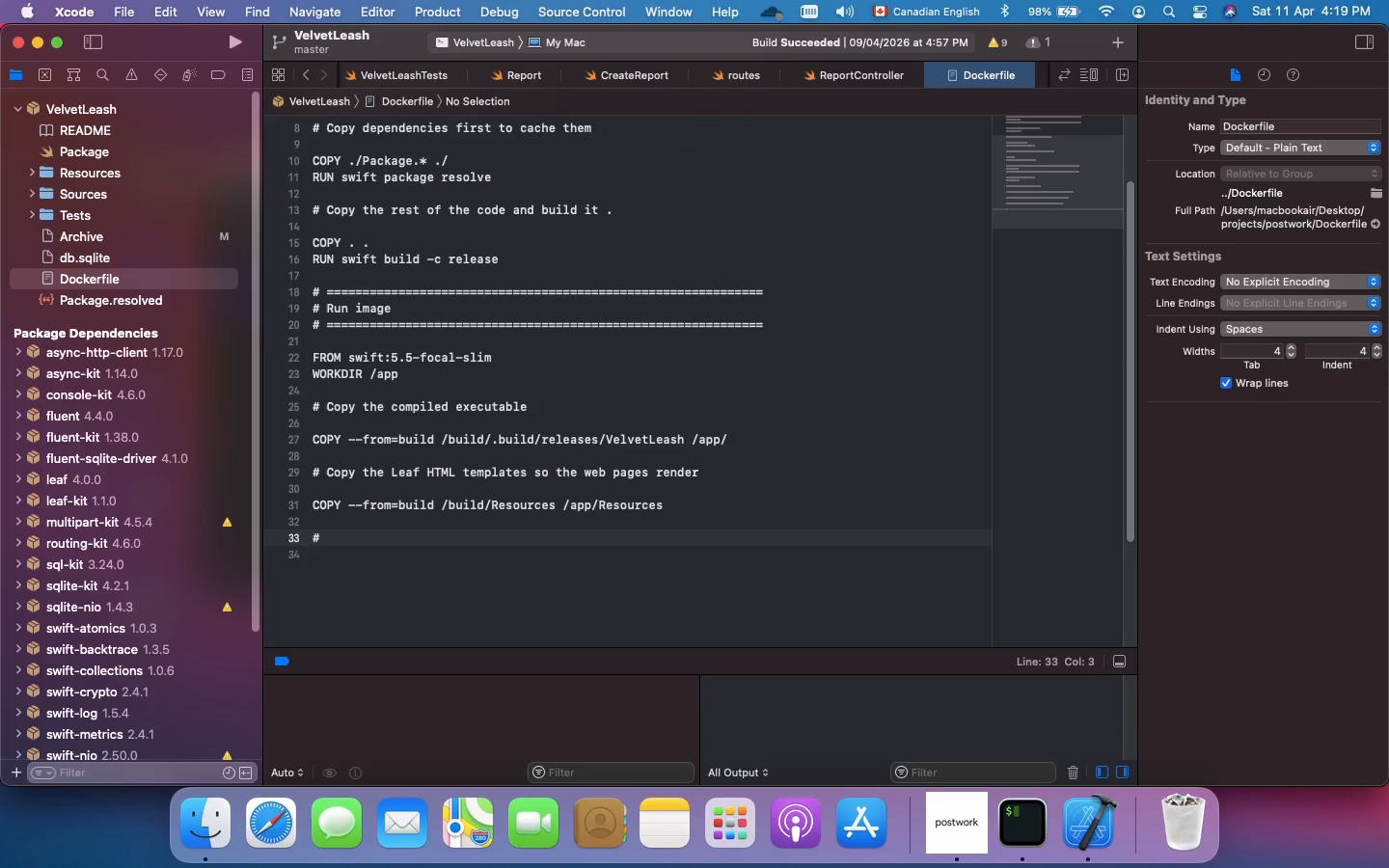 
type(Set the environment to production and bind to 0.0.0.0 (r)
key(Backspace)
type(Required for re)
key(Backspace)
key(Backspace)
type(Render )
 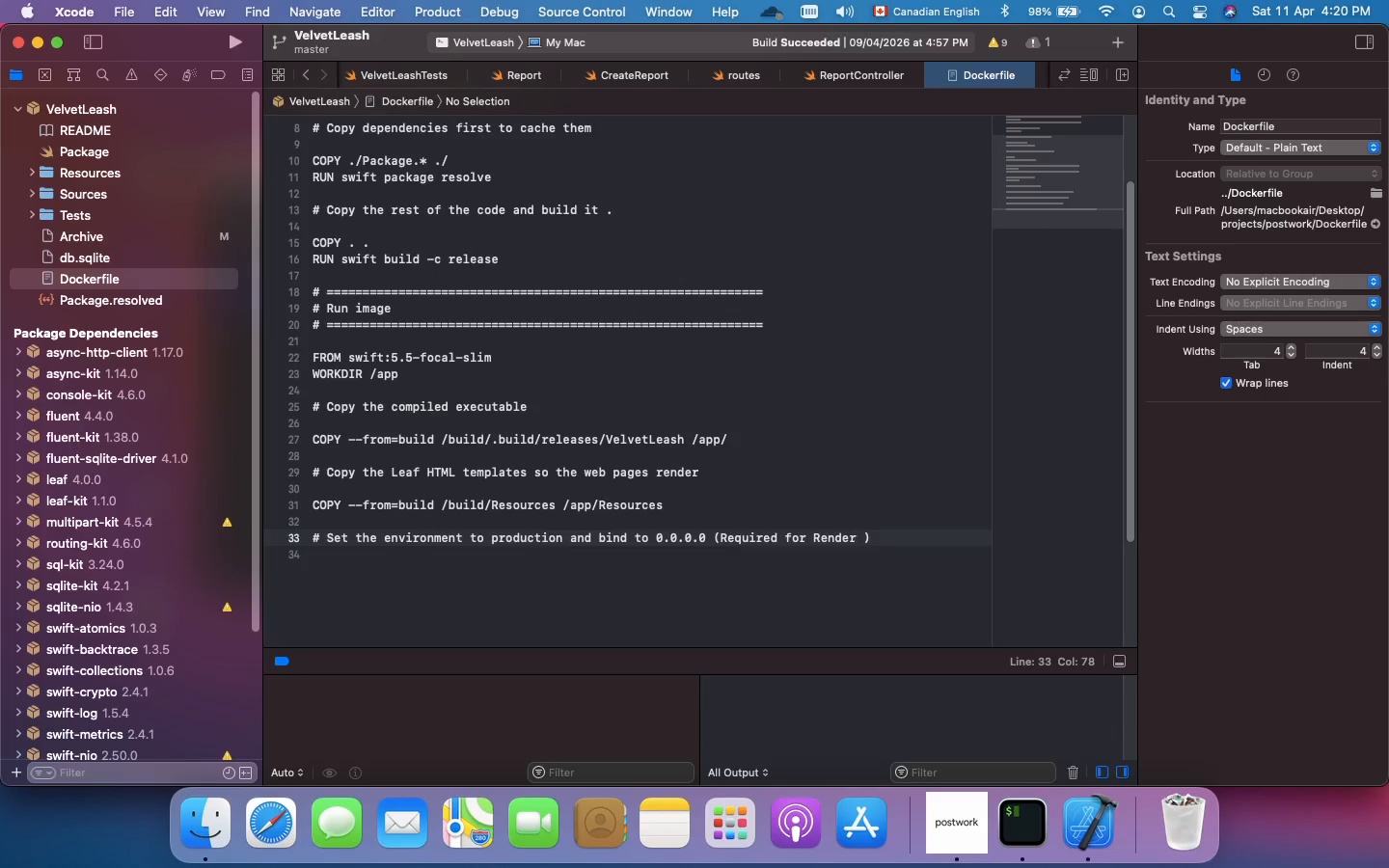 
key(ArrowRight)
 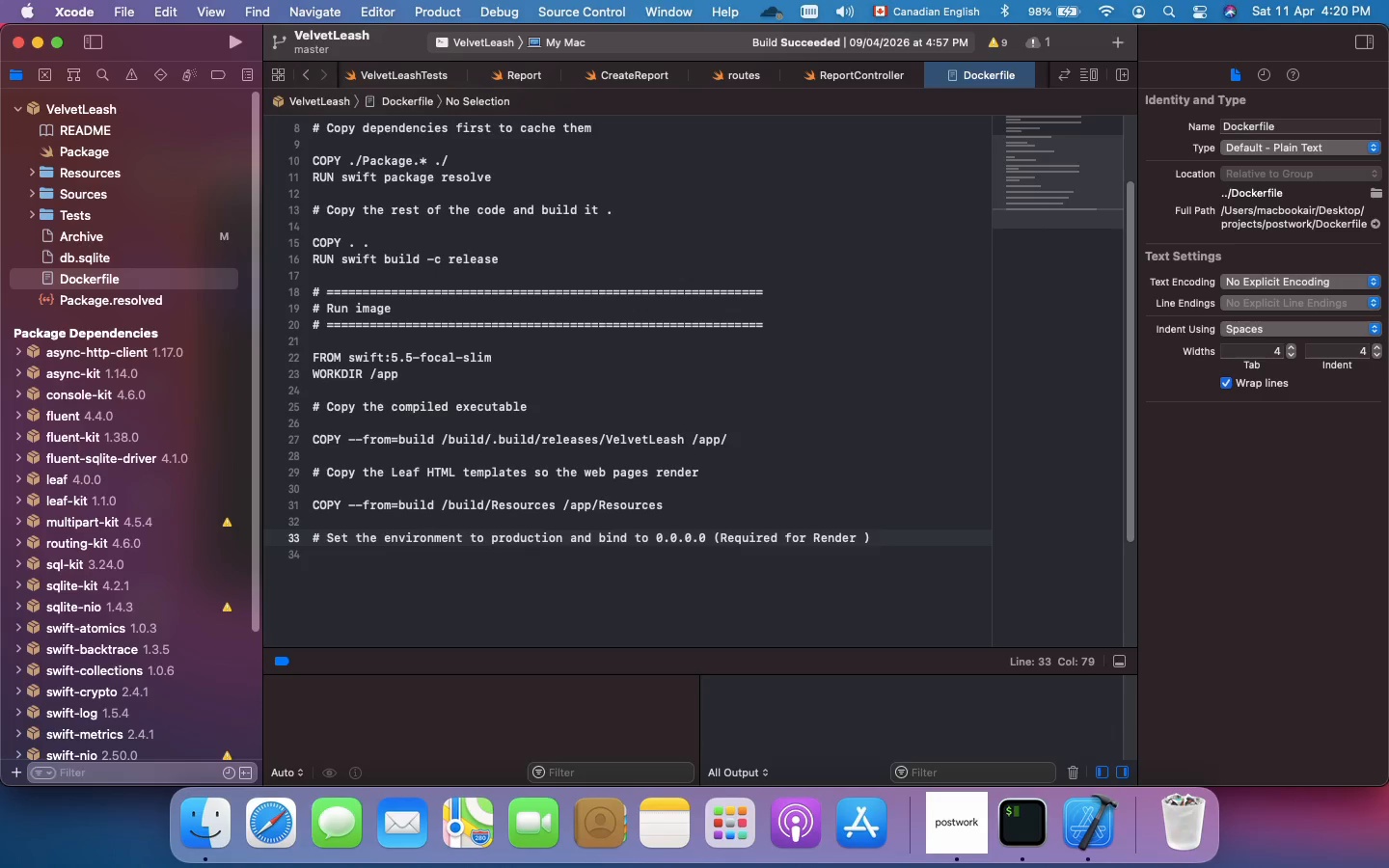 
key(Enter)
 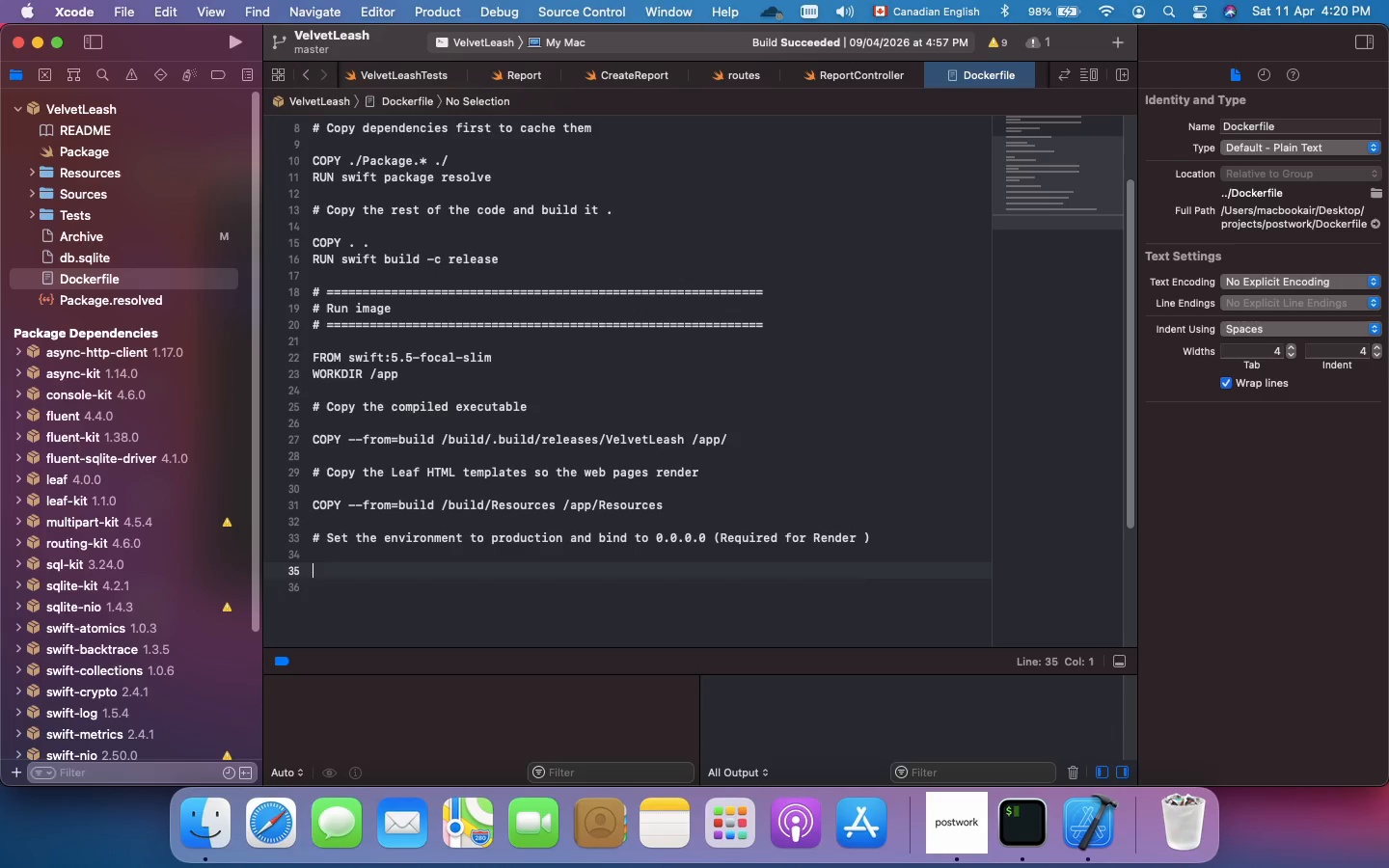 
key(Enter)
 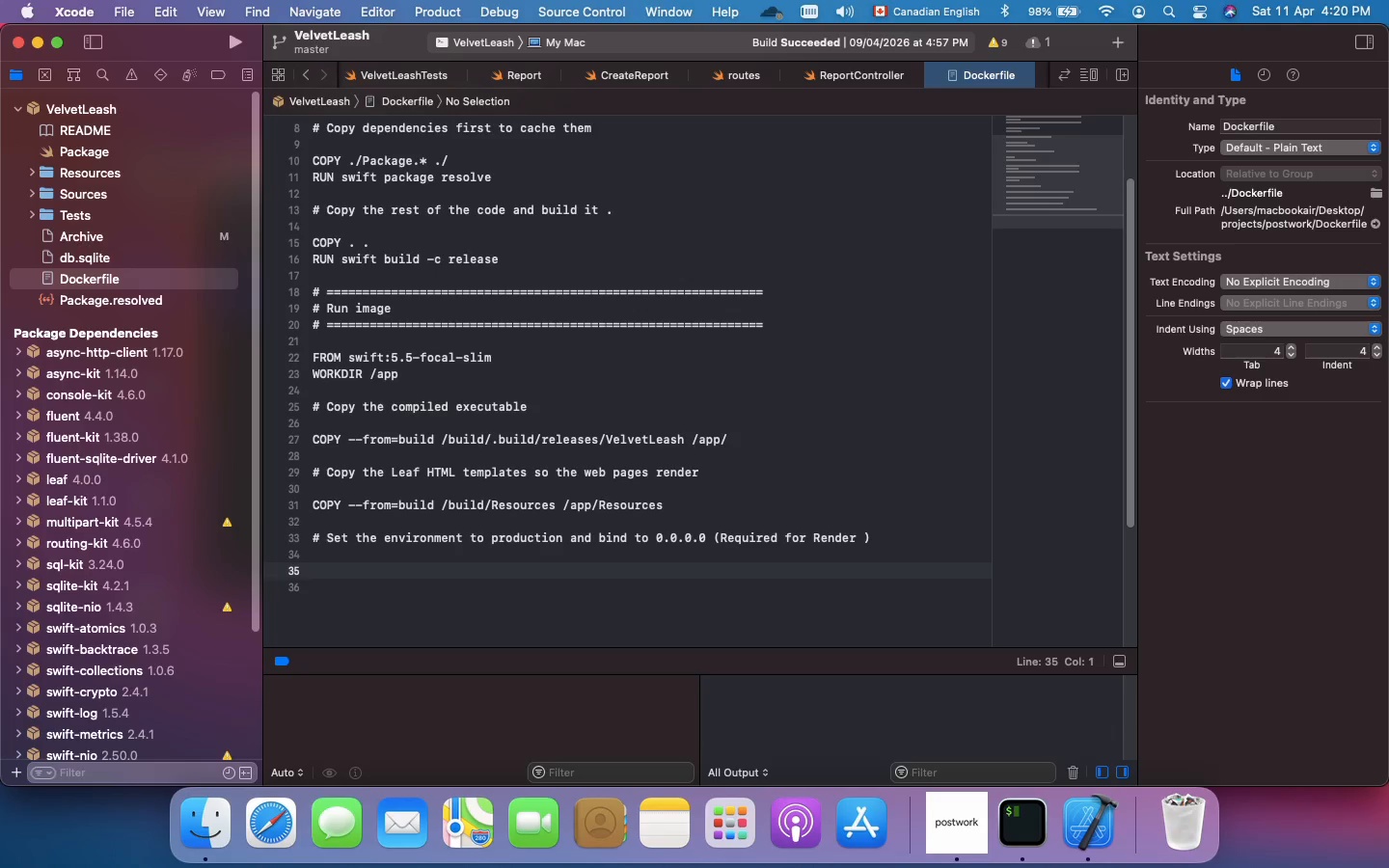 
wait(14.68)
 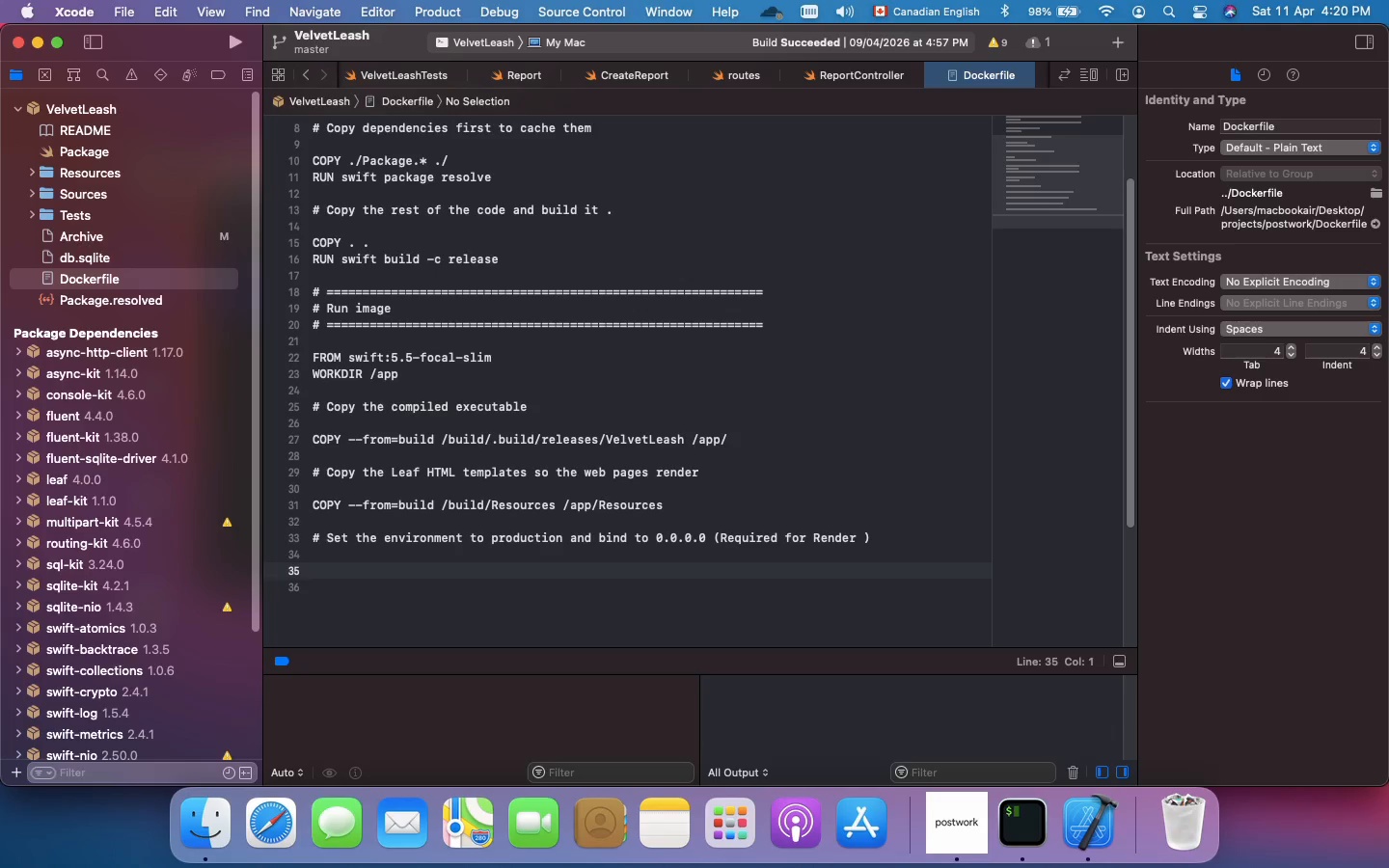 
type(entrypoint ["./Velve)
key(Backspace)
key(Backspace)
key(Backspace)
key(Backspace)
type(ELVETlEASH)
 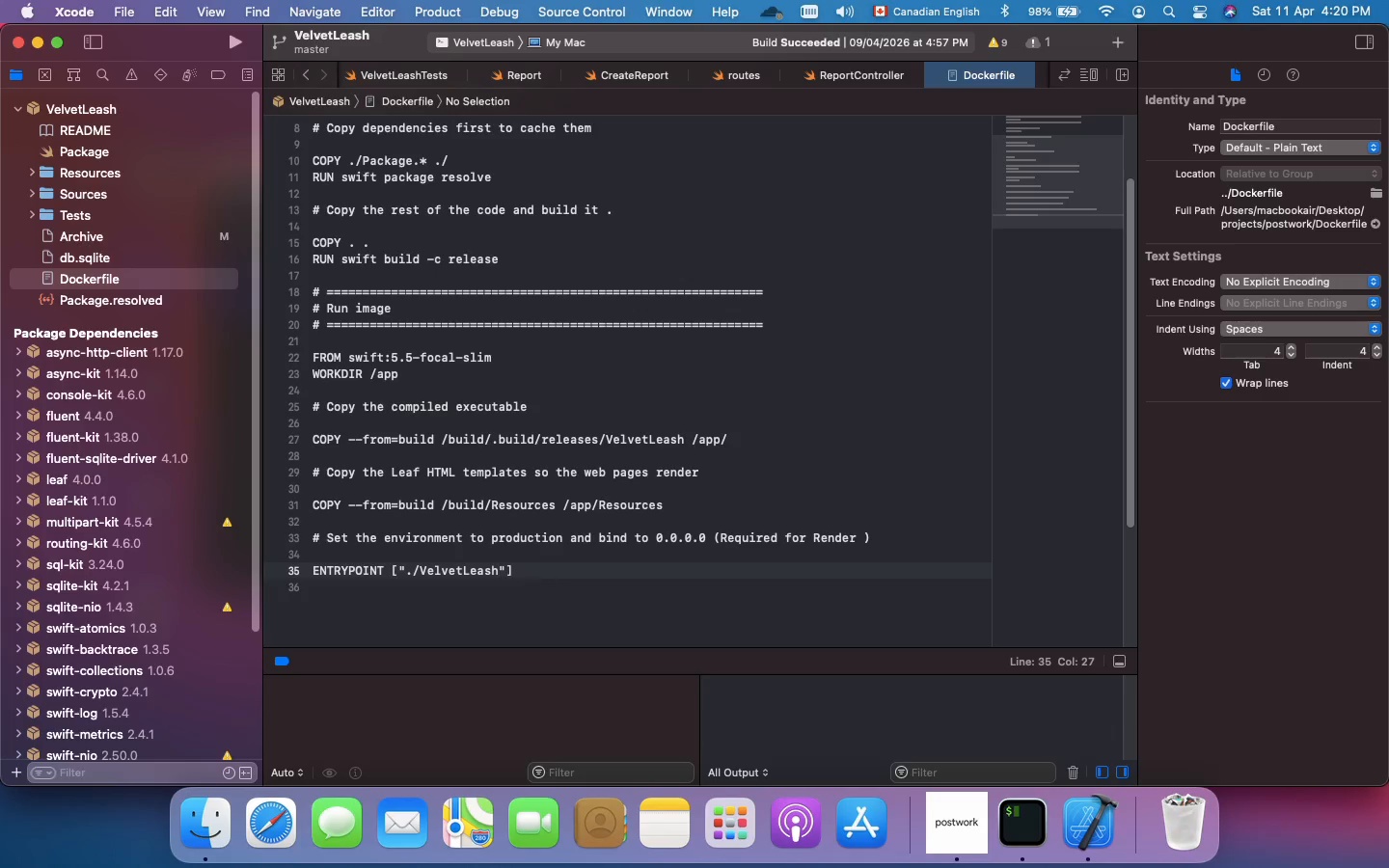 
wait(6.95)
 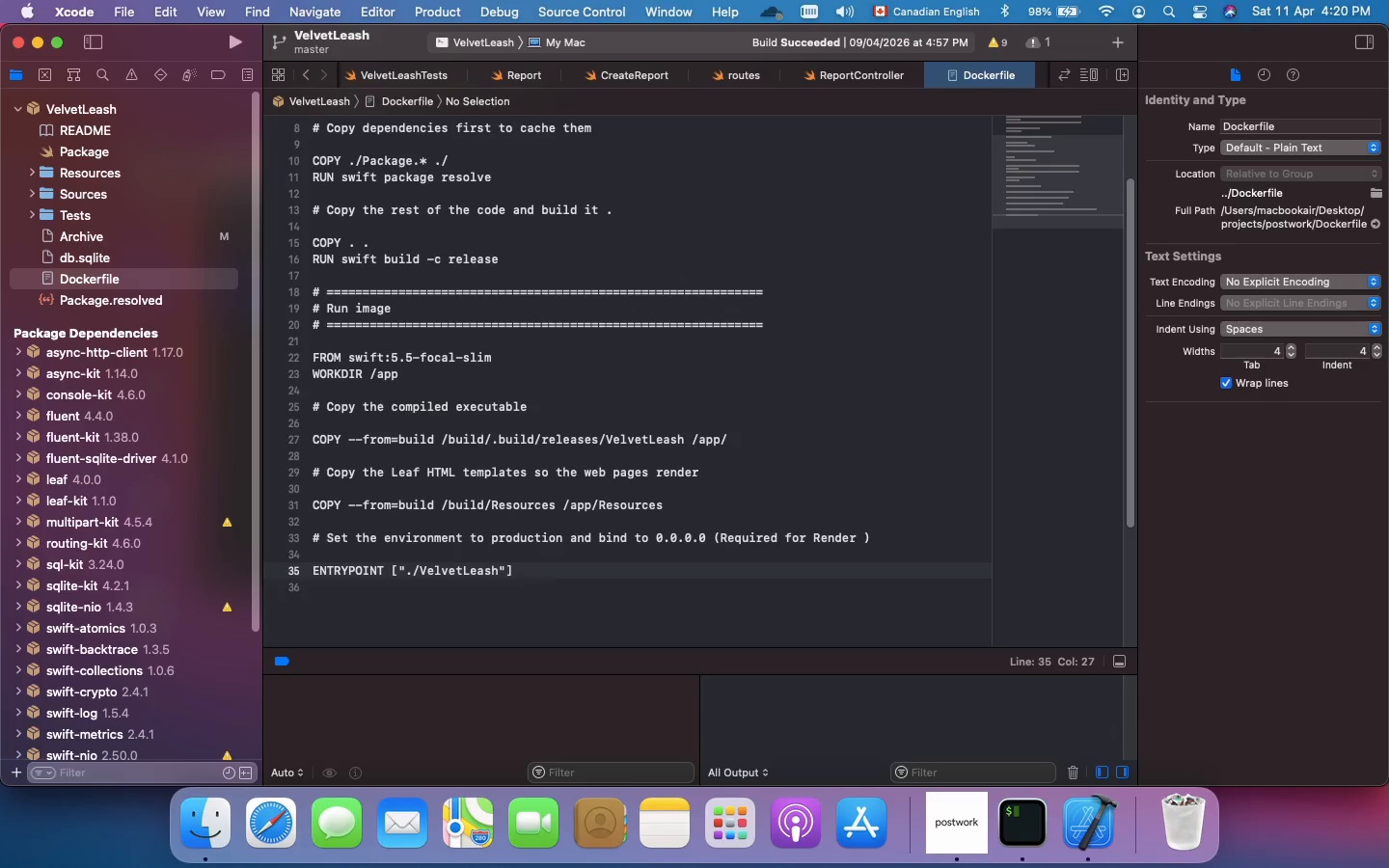 
key(ArrowRight)
 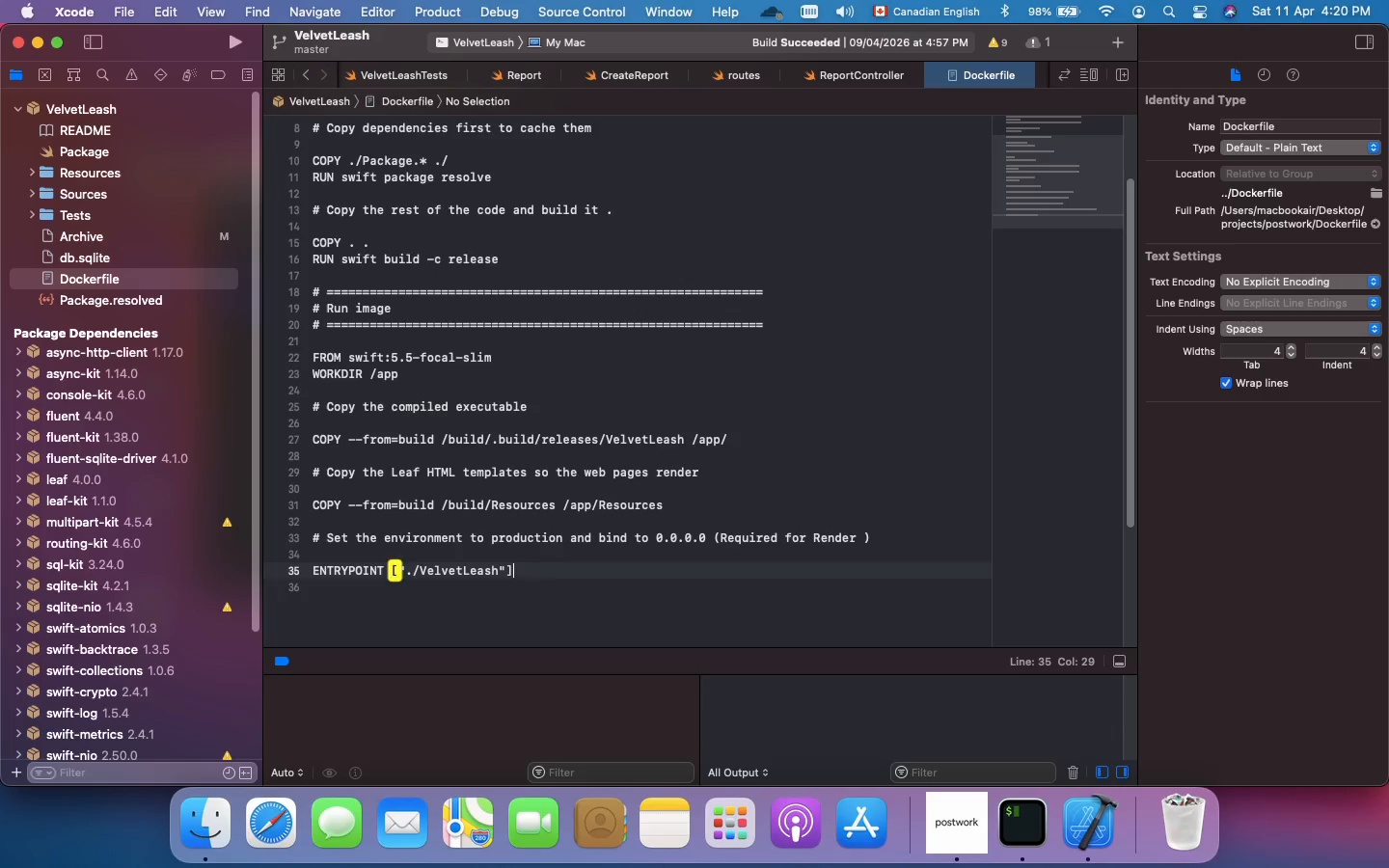 
key(ArrowRight)
 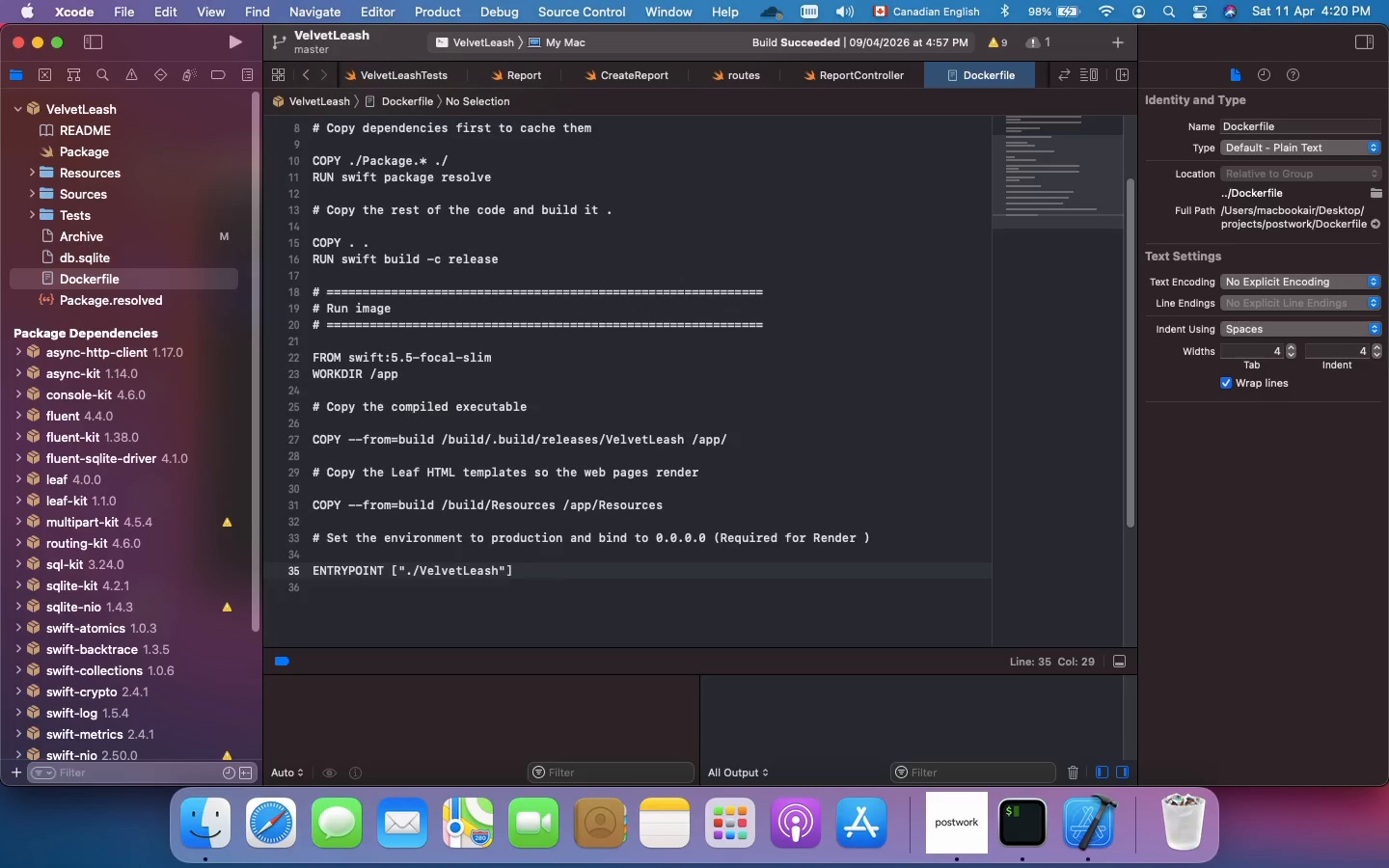 
key(Enter)
 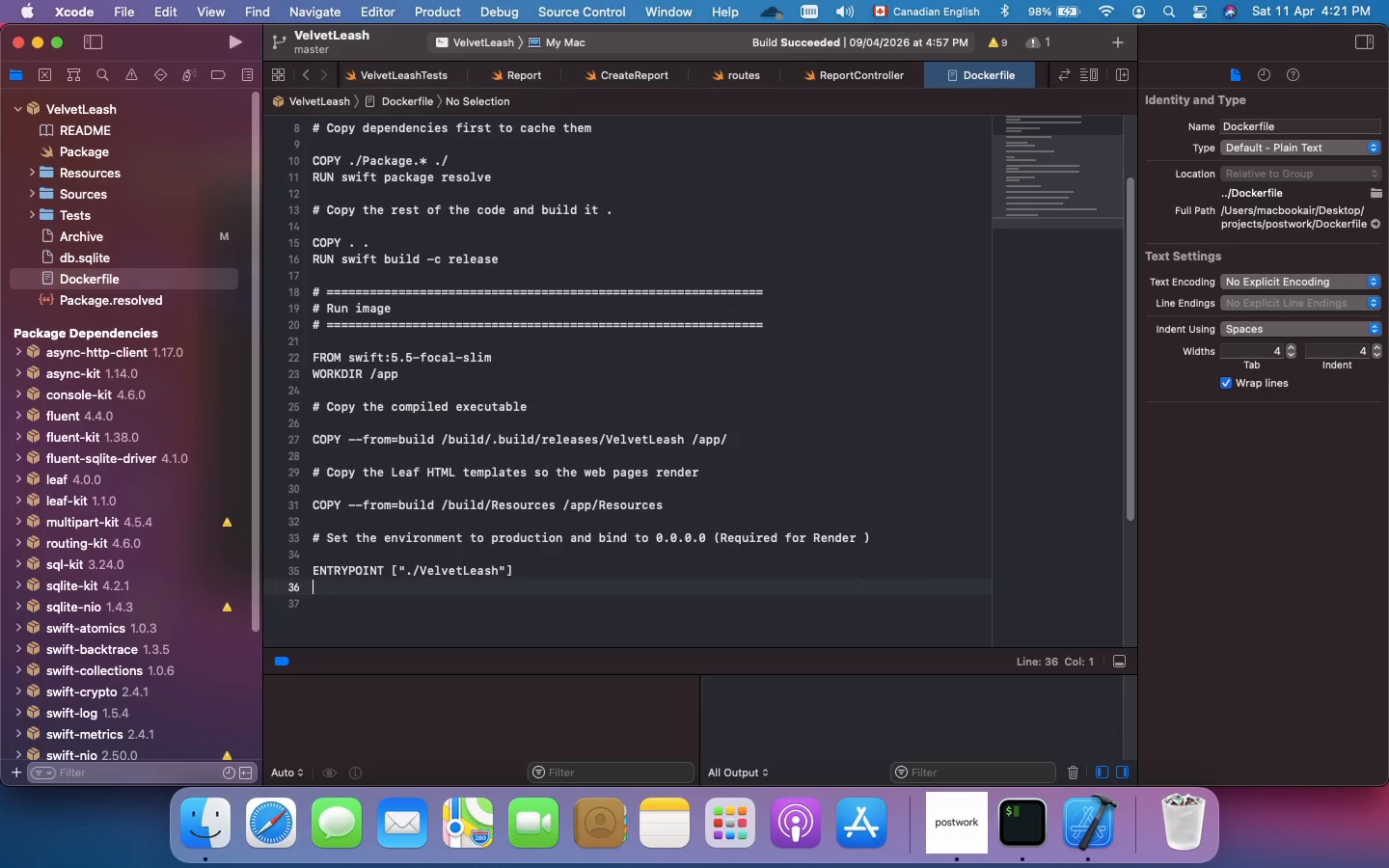 
type(cmd ["SERVE)
 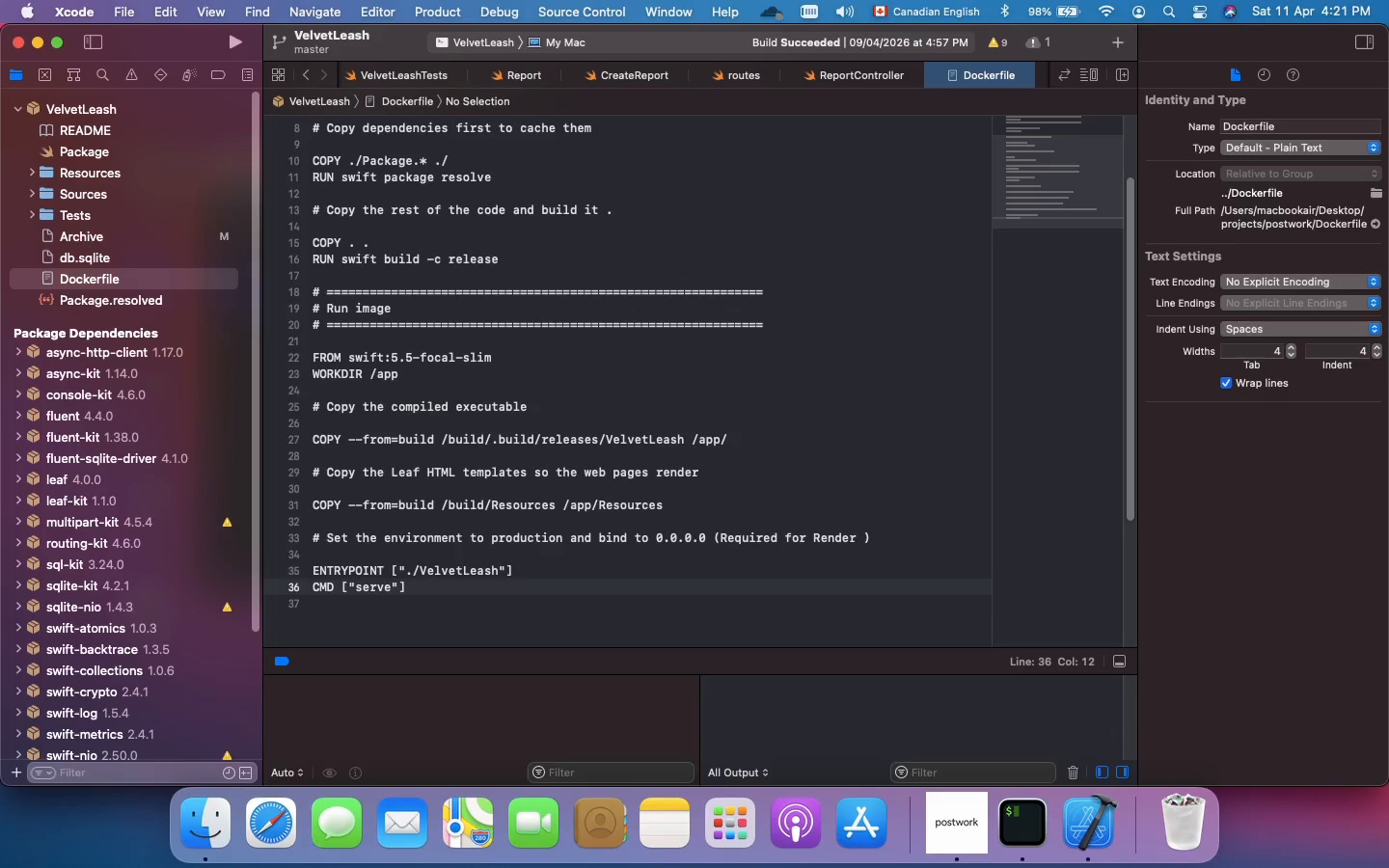 
key(ArrowRight)
 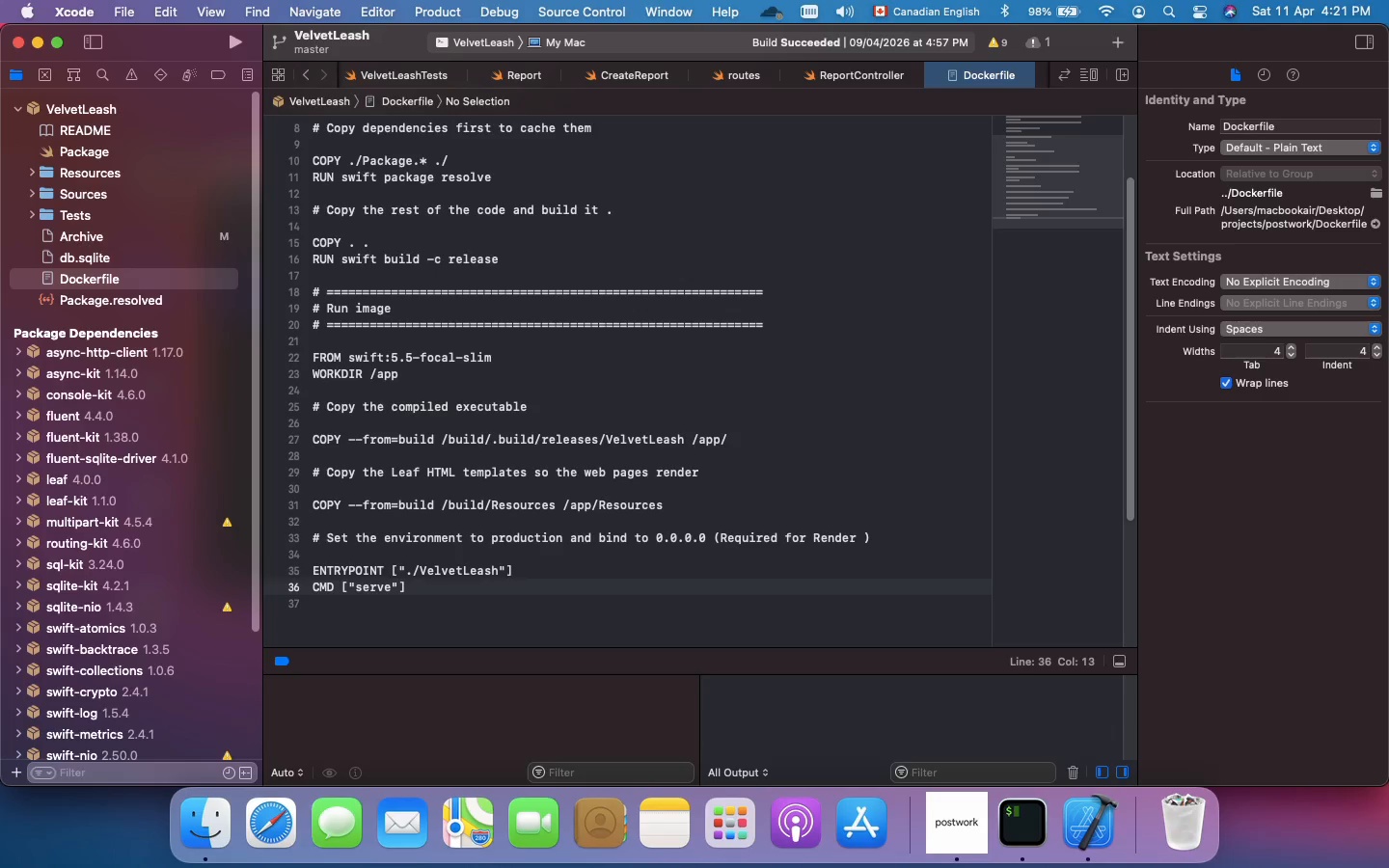 
key(Comma)
 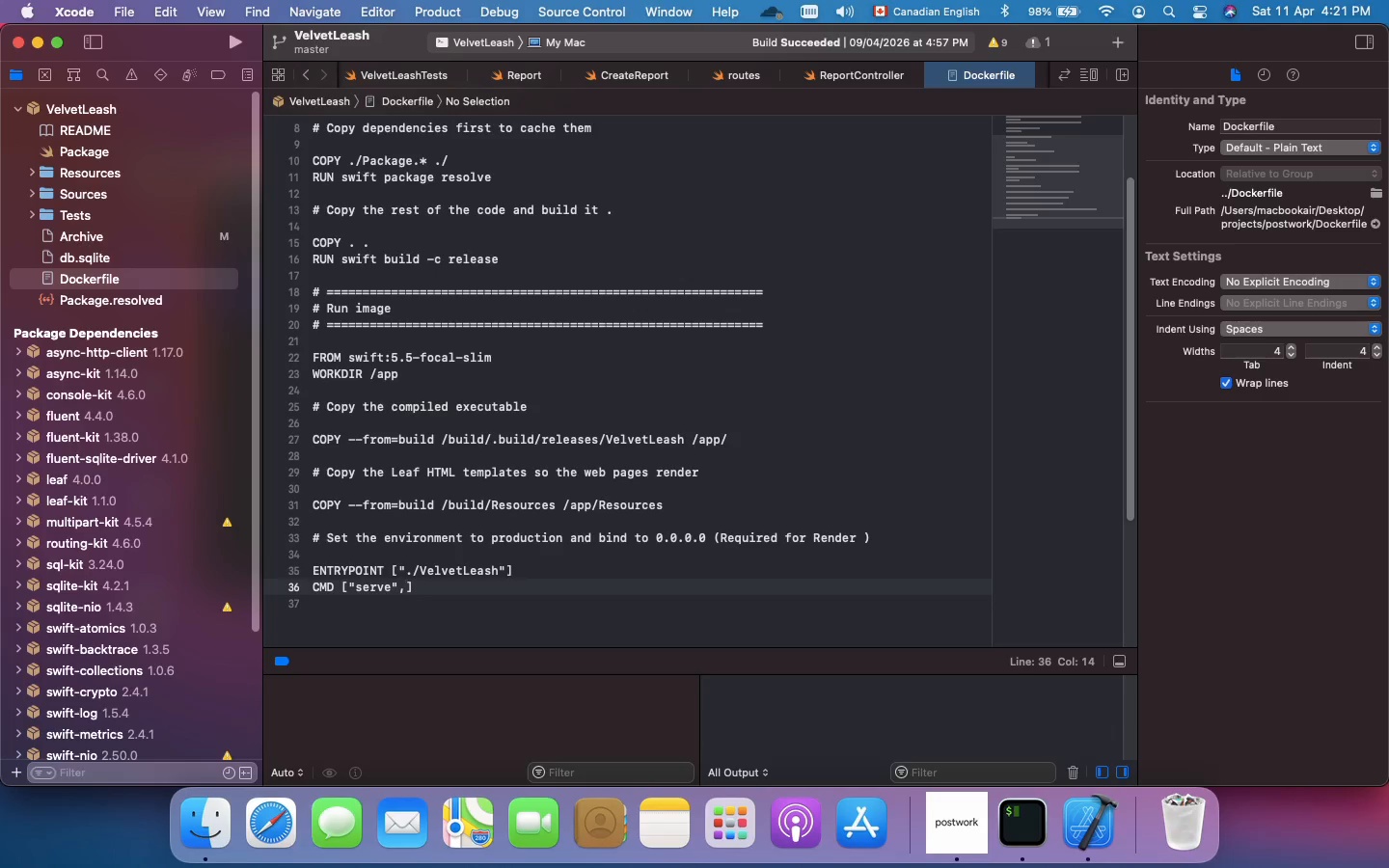 
key(Space)
 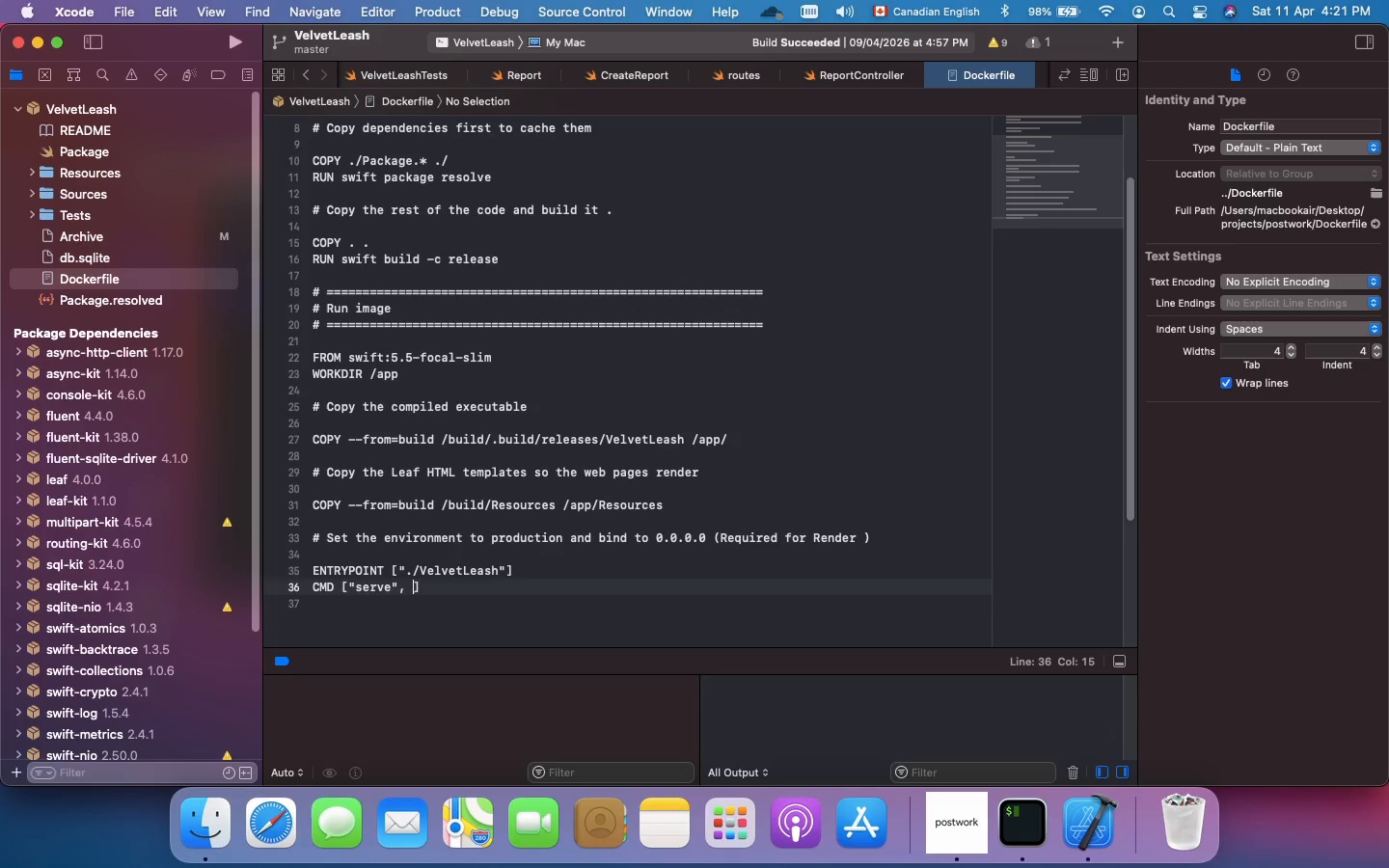 
wait(6.13)
 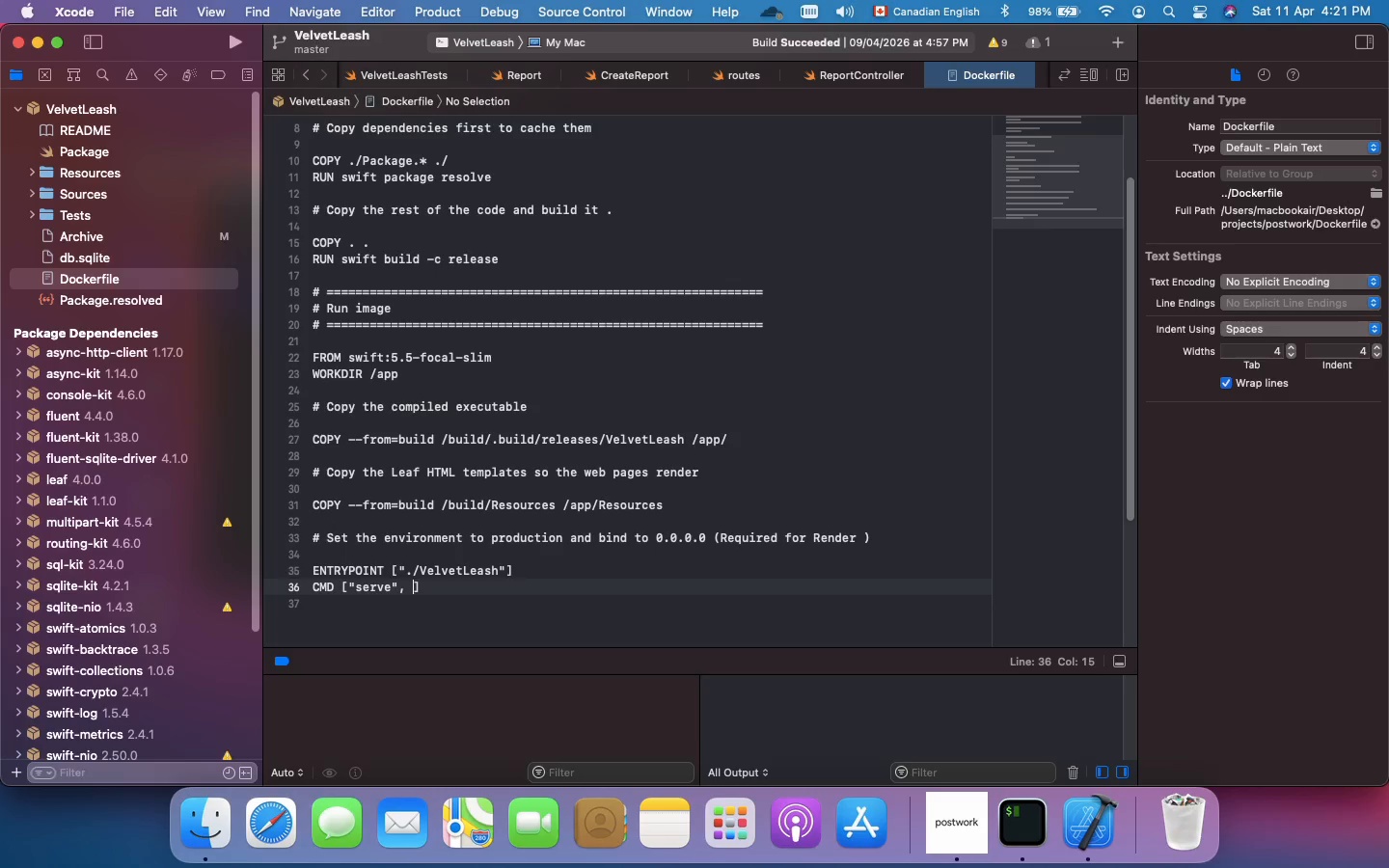 
type("--ENV)
 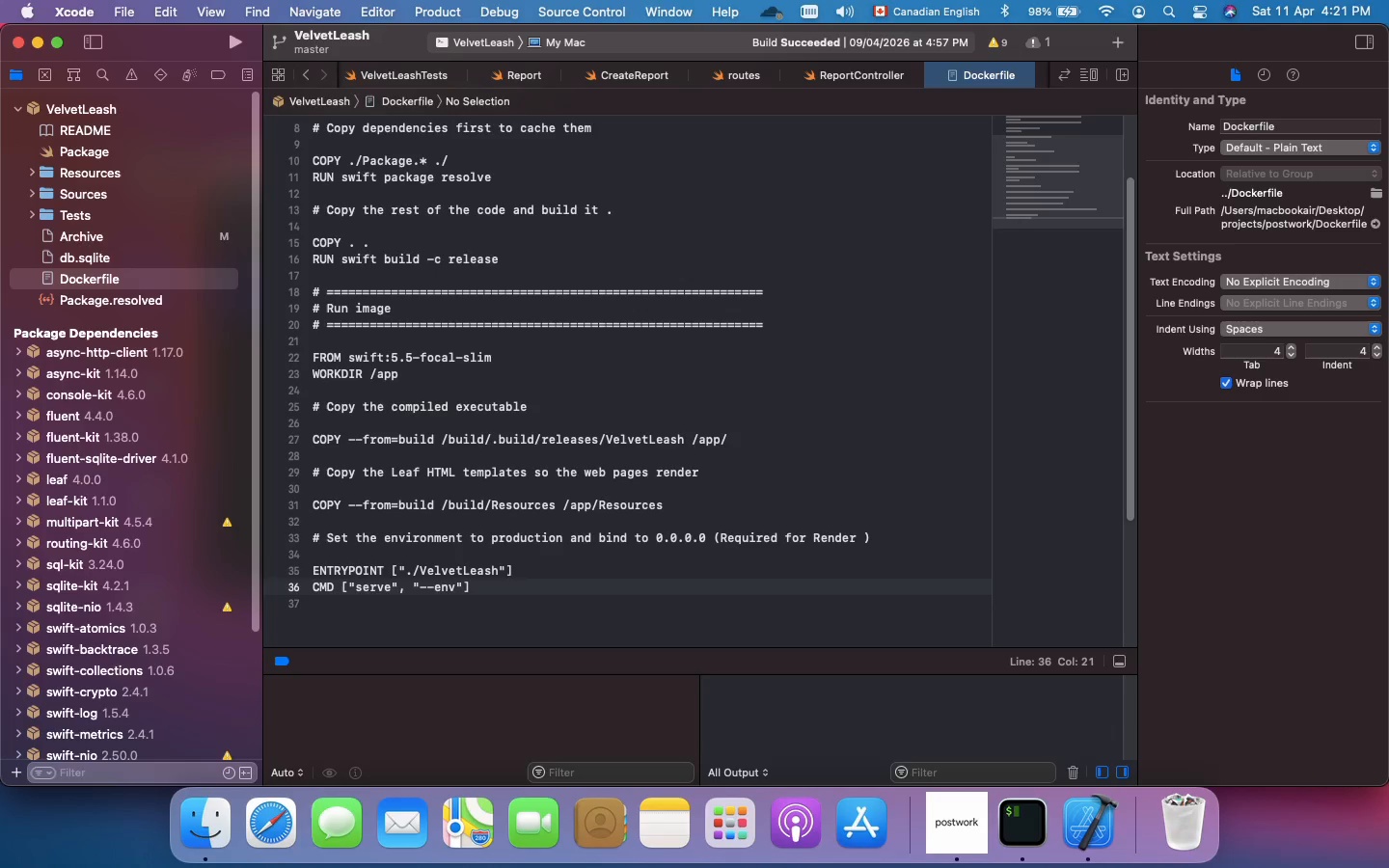 
key(ArrowRight)
 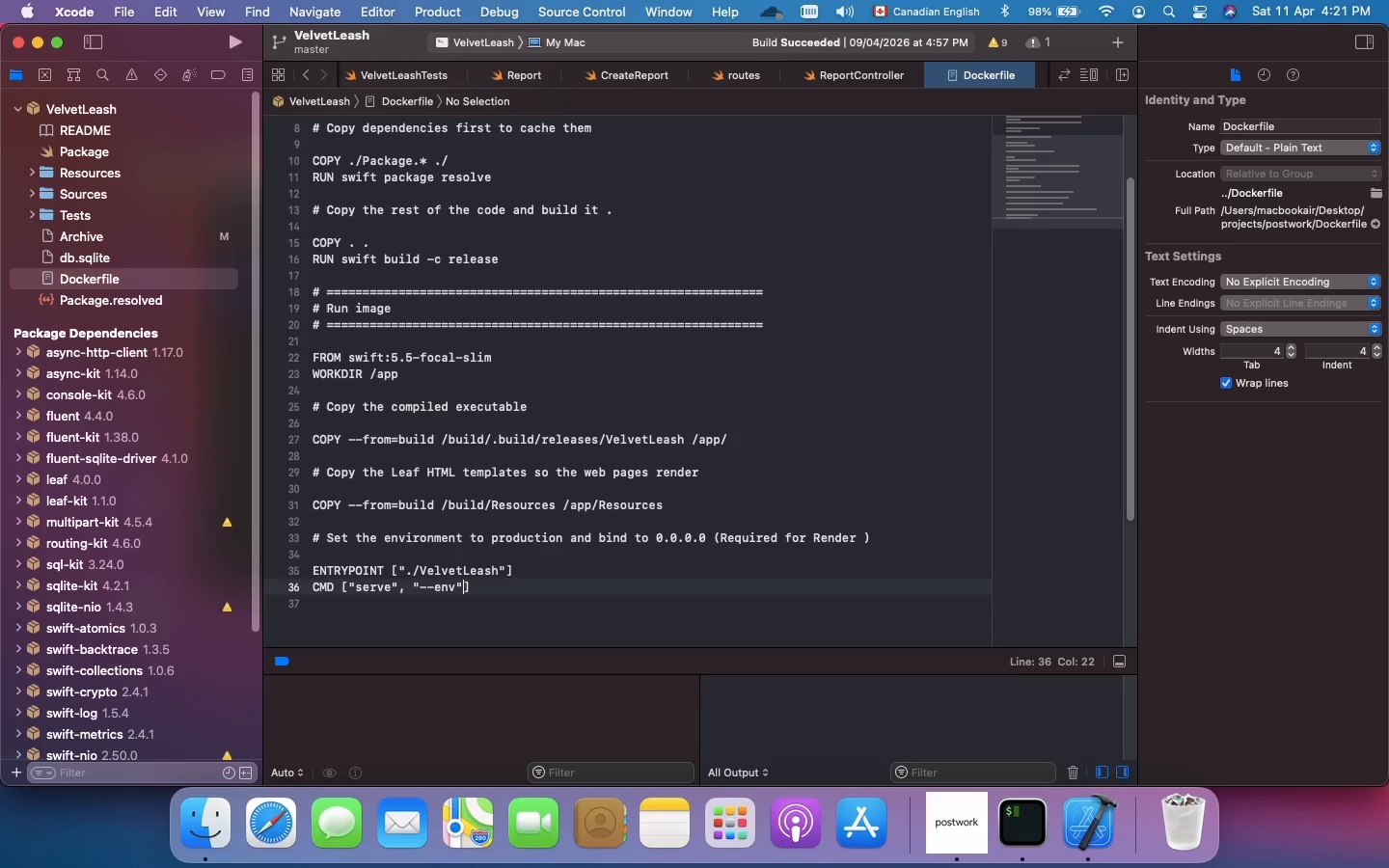 
type(, "PRODUCTION)
 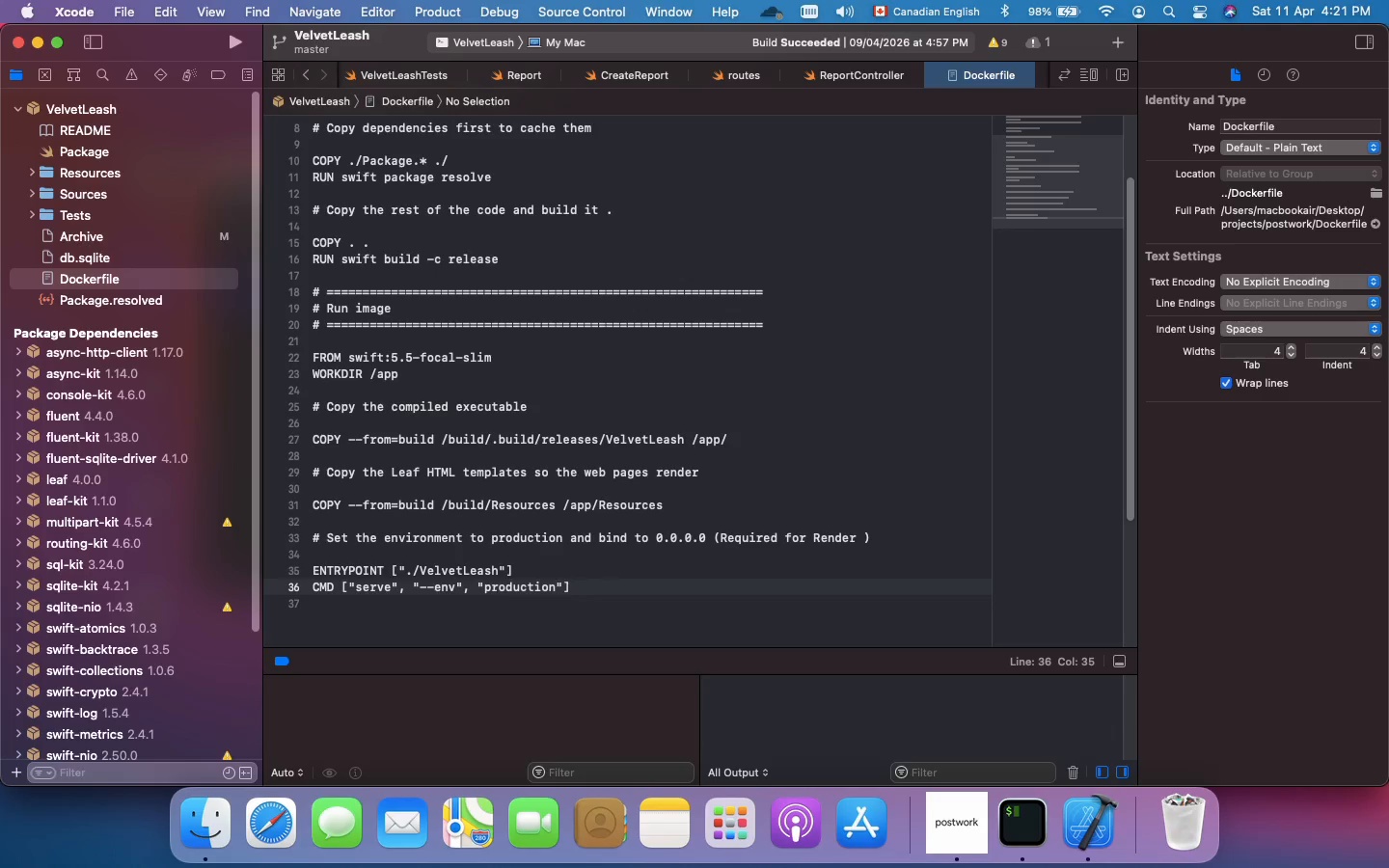 
key(ArrowRight)
 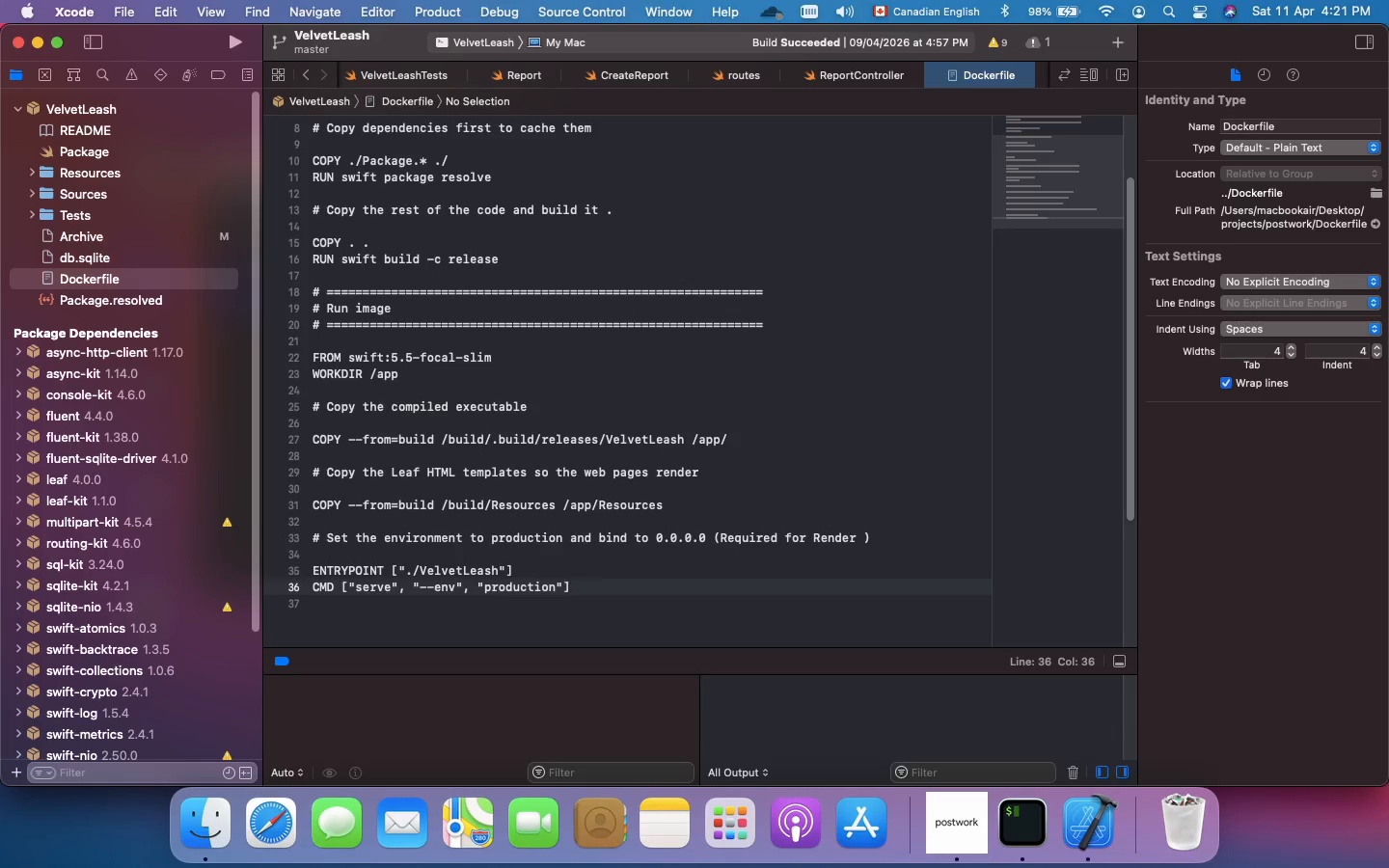 
type(, "--HOST)
 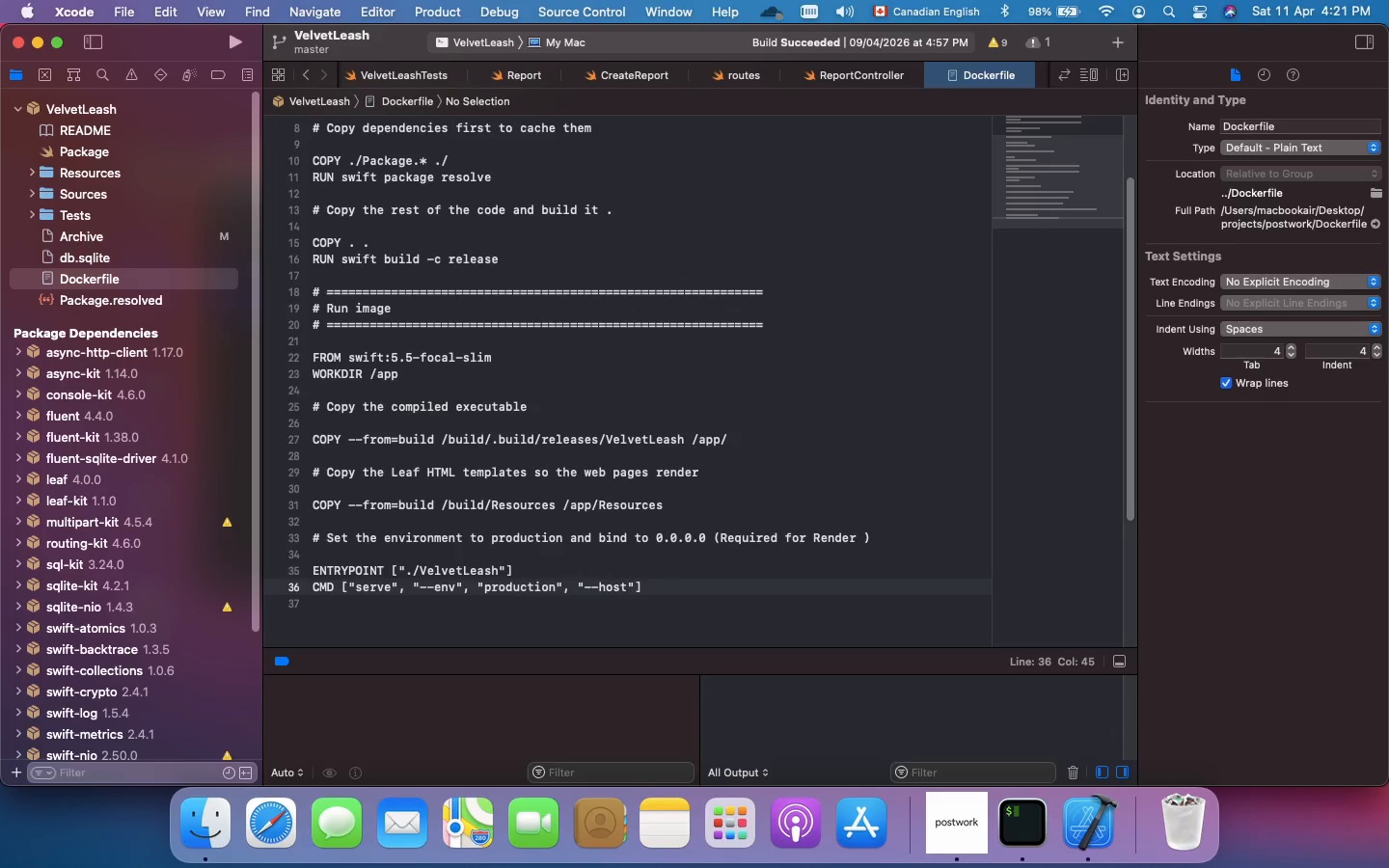 
type(NAME)
 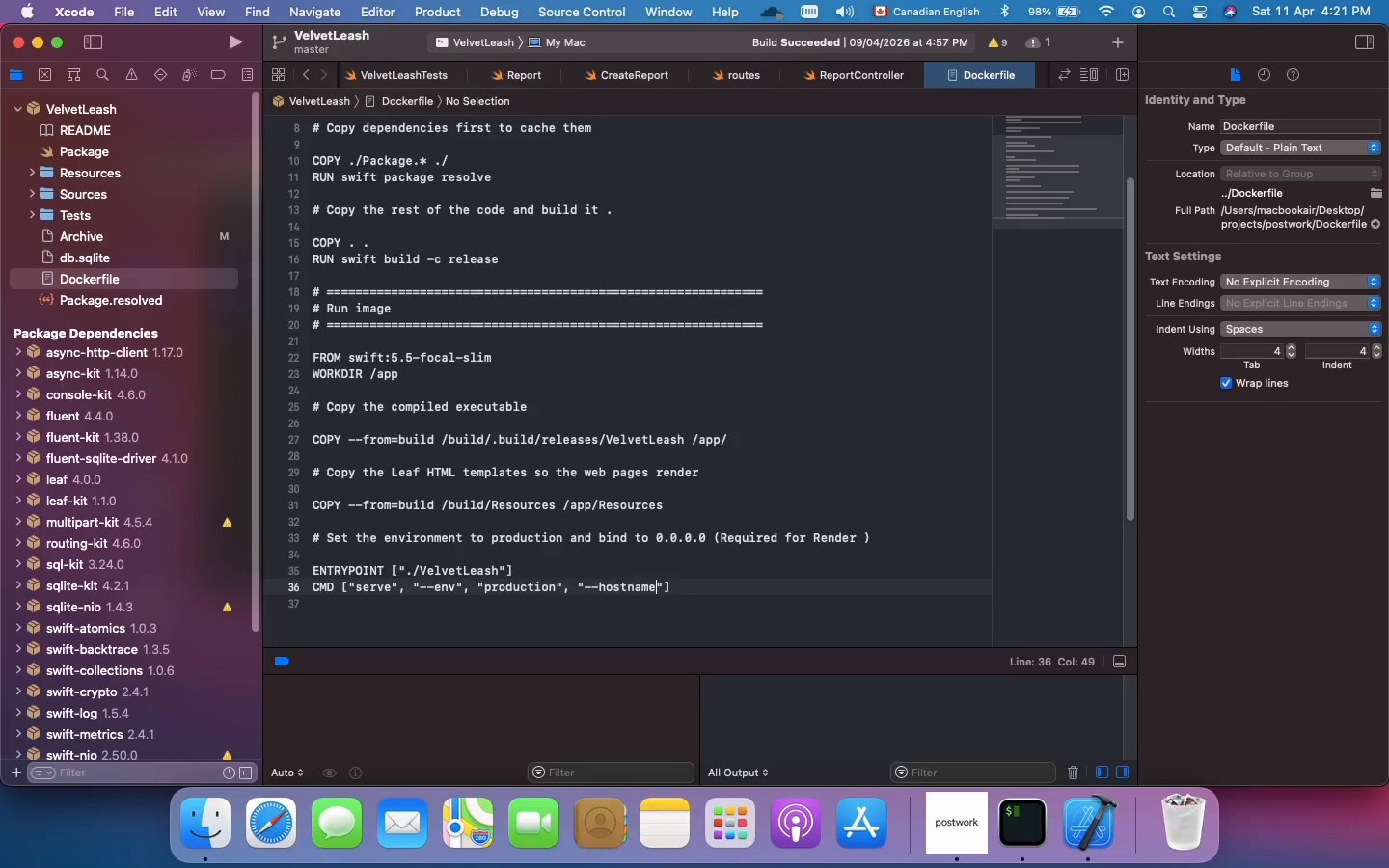 
key(ArrowRight)
 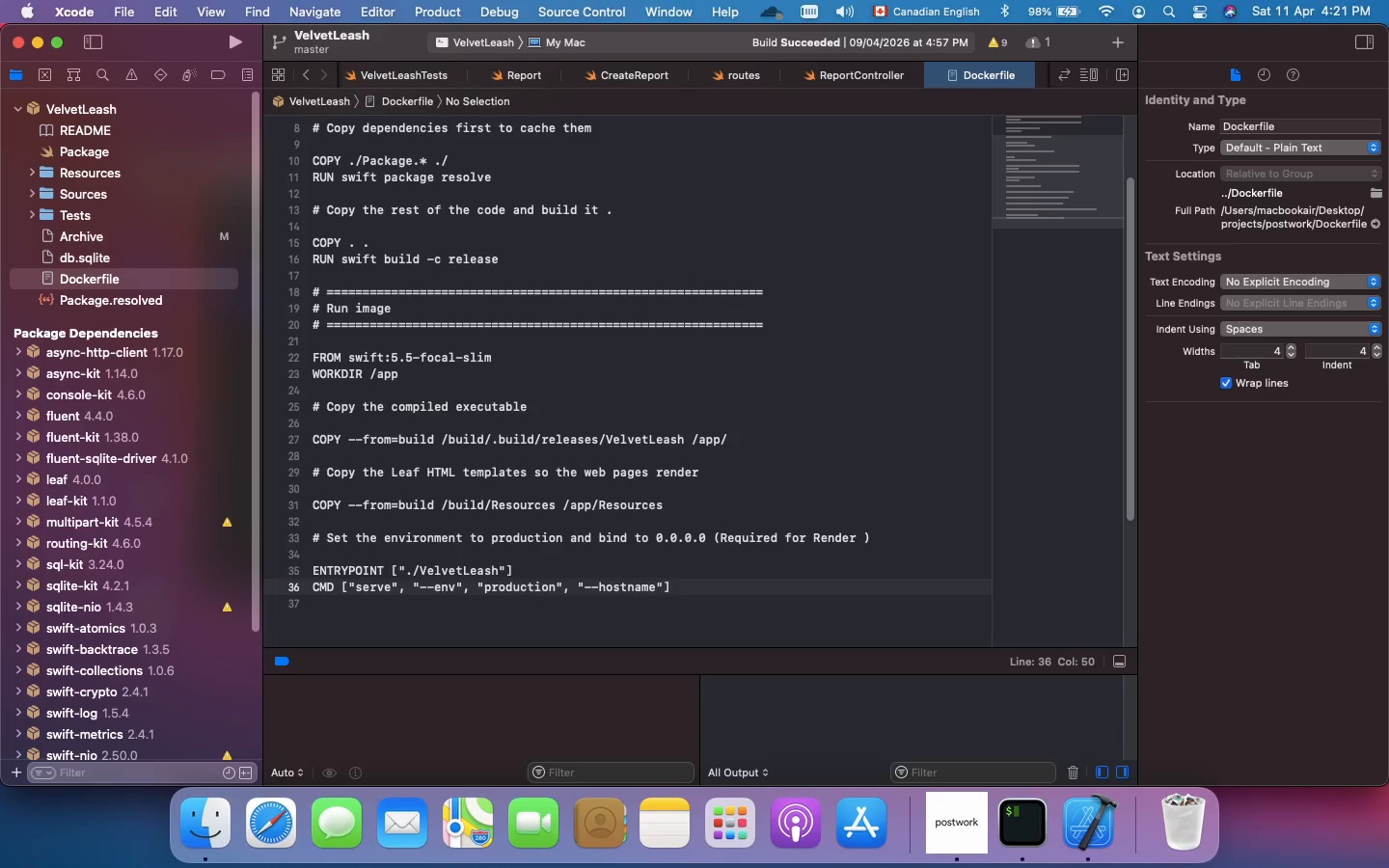 
key(Comma)
 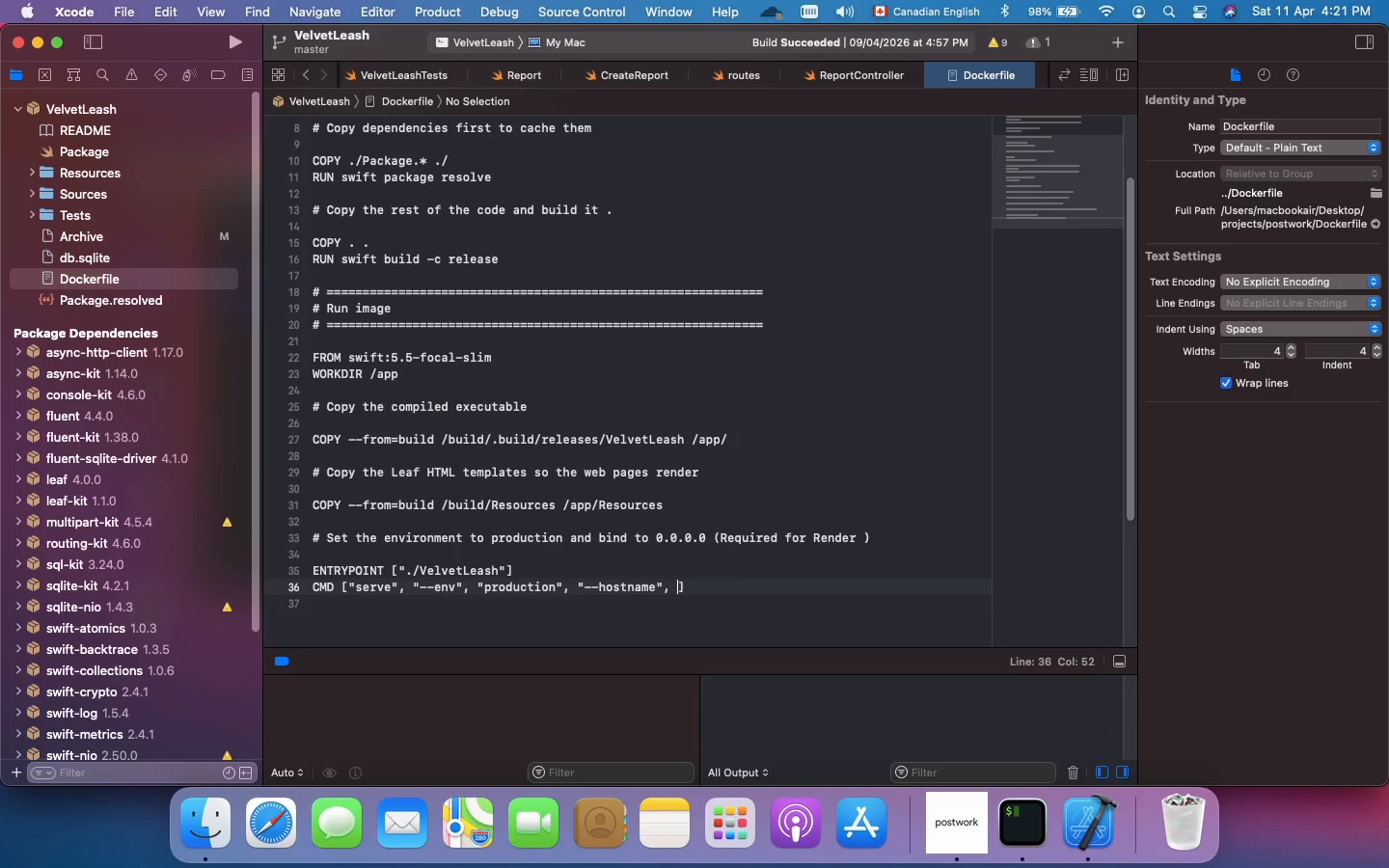 
key(Space)
 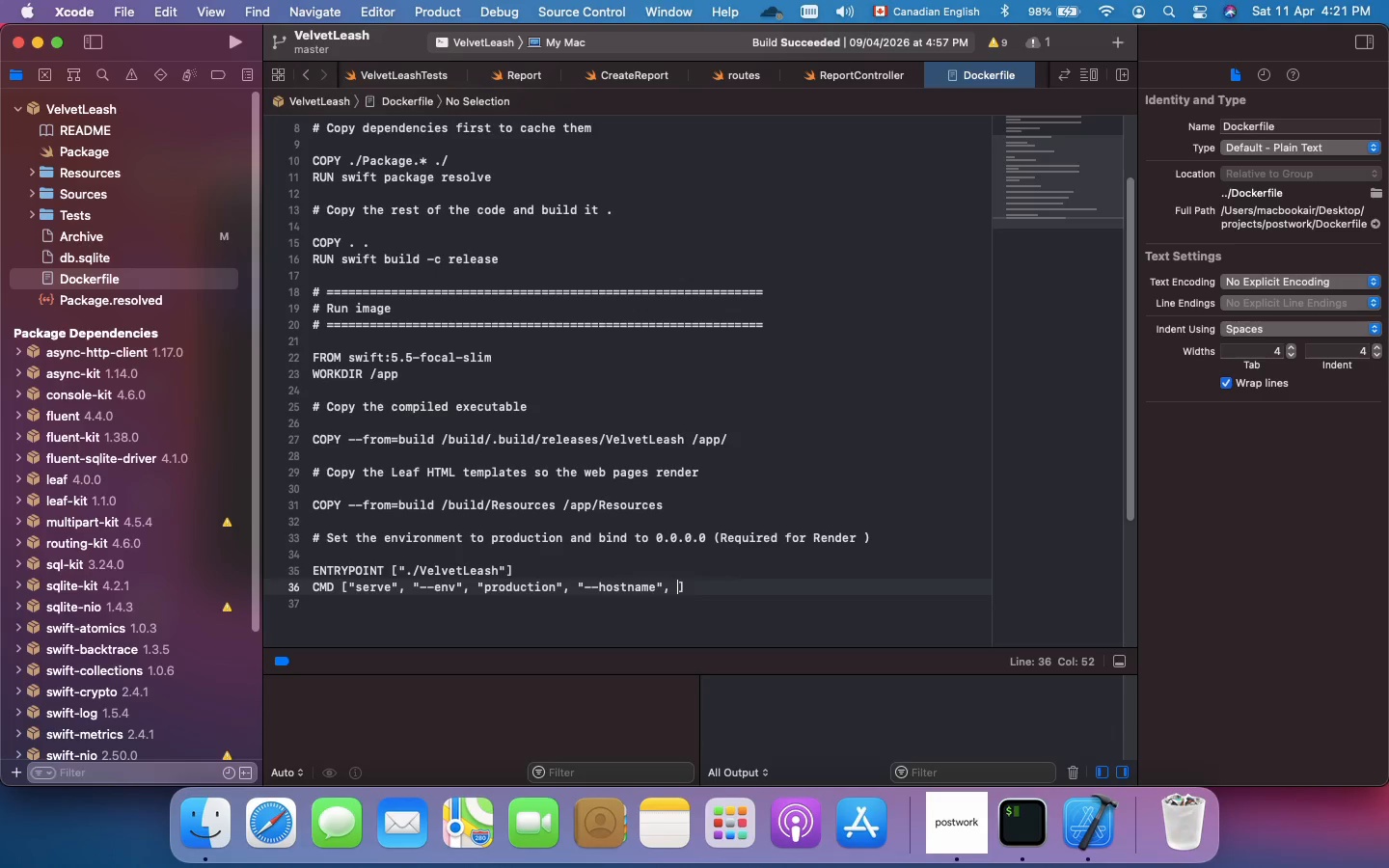 
key(Shift+Quote)
 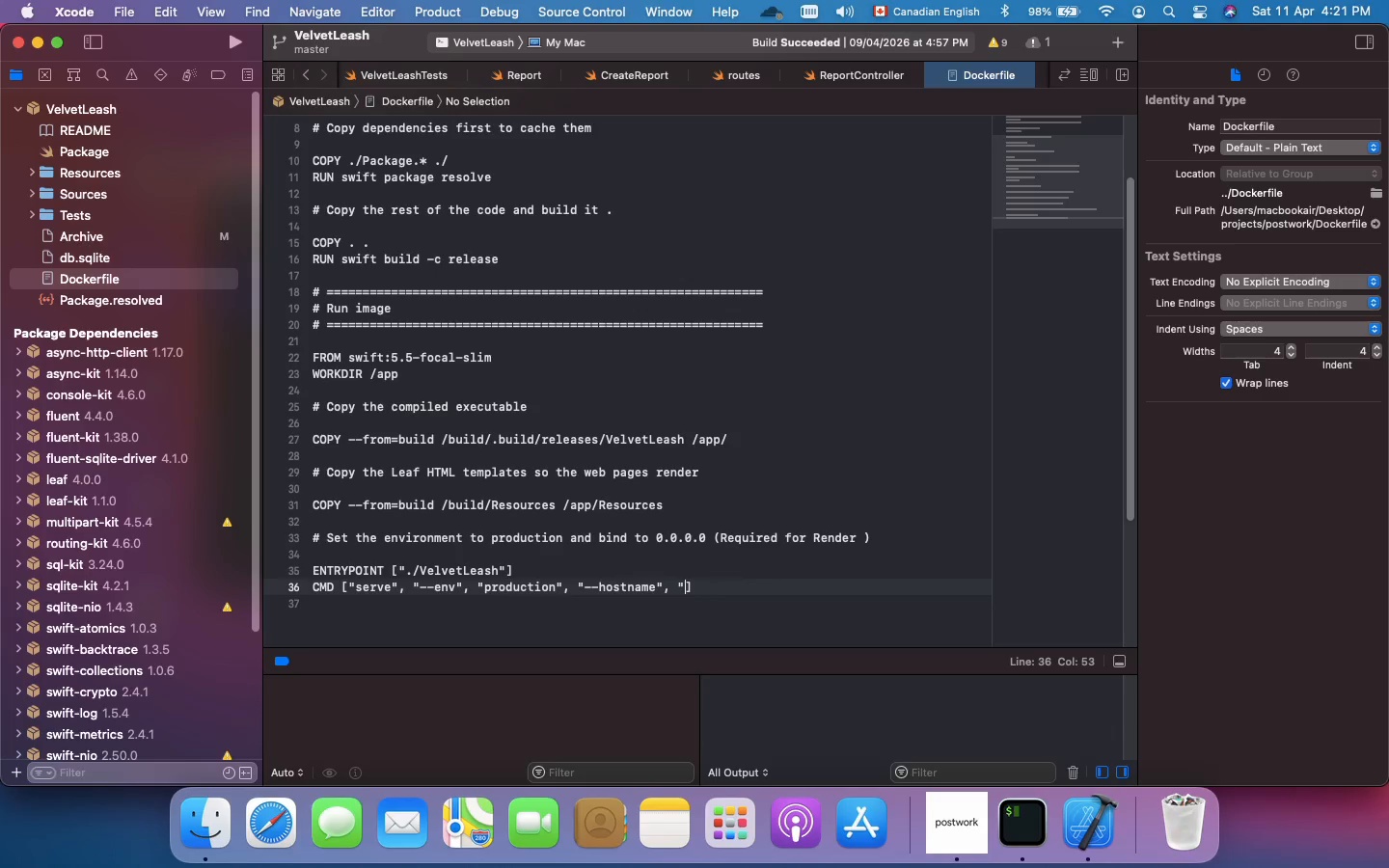 
key(0)
 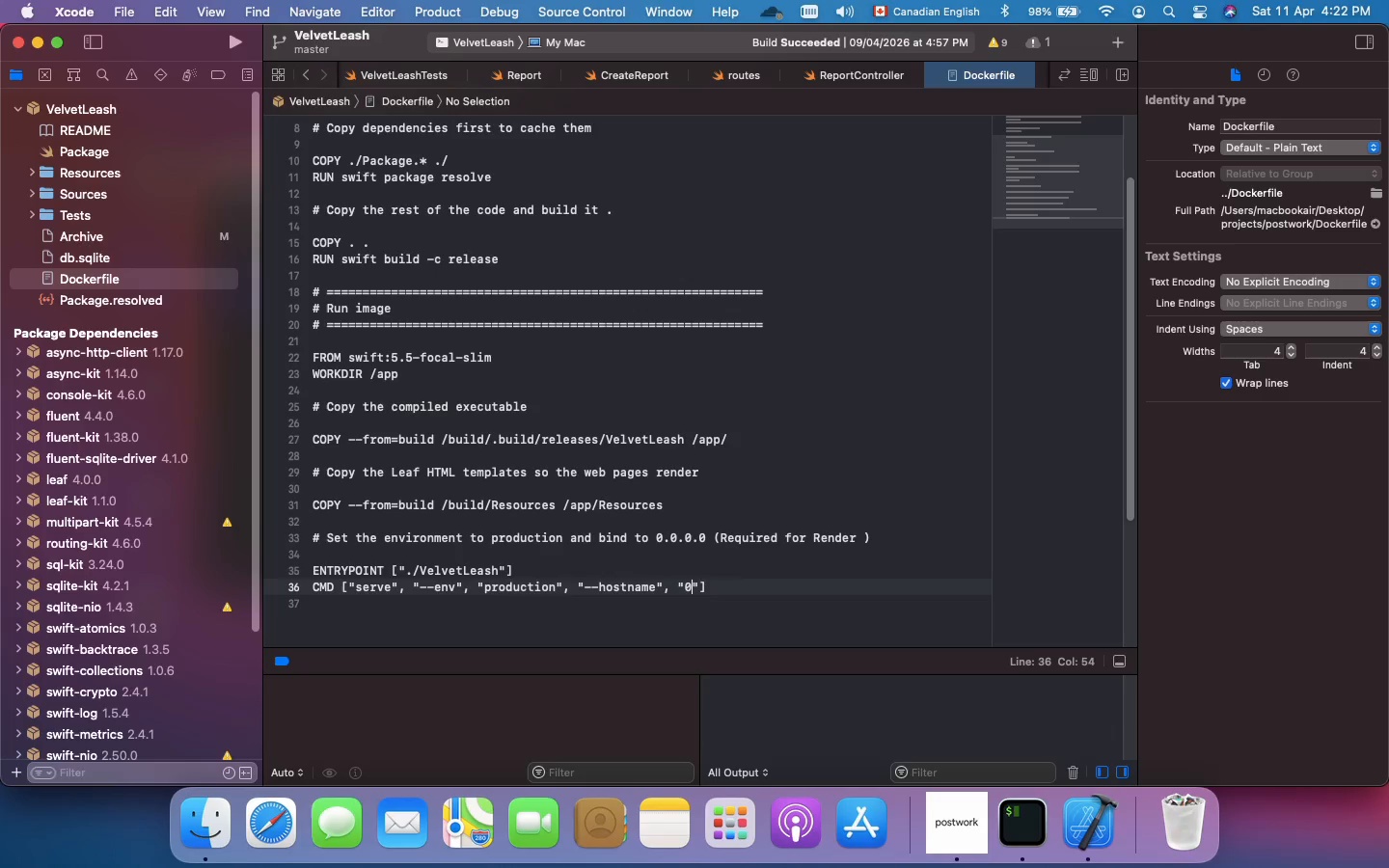 
key(Period)
 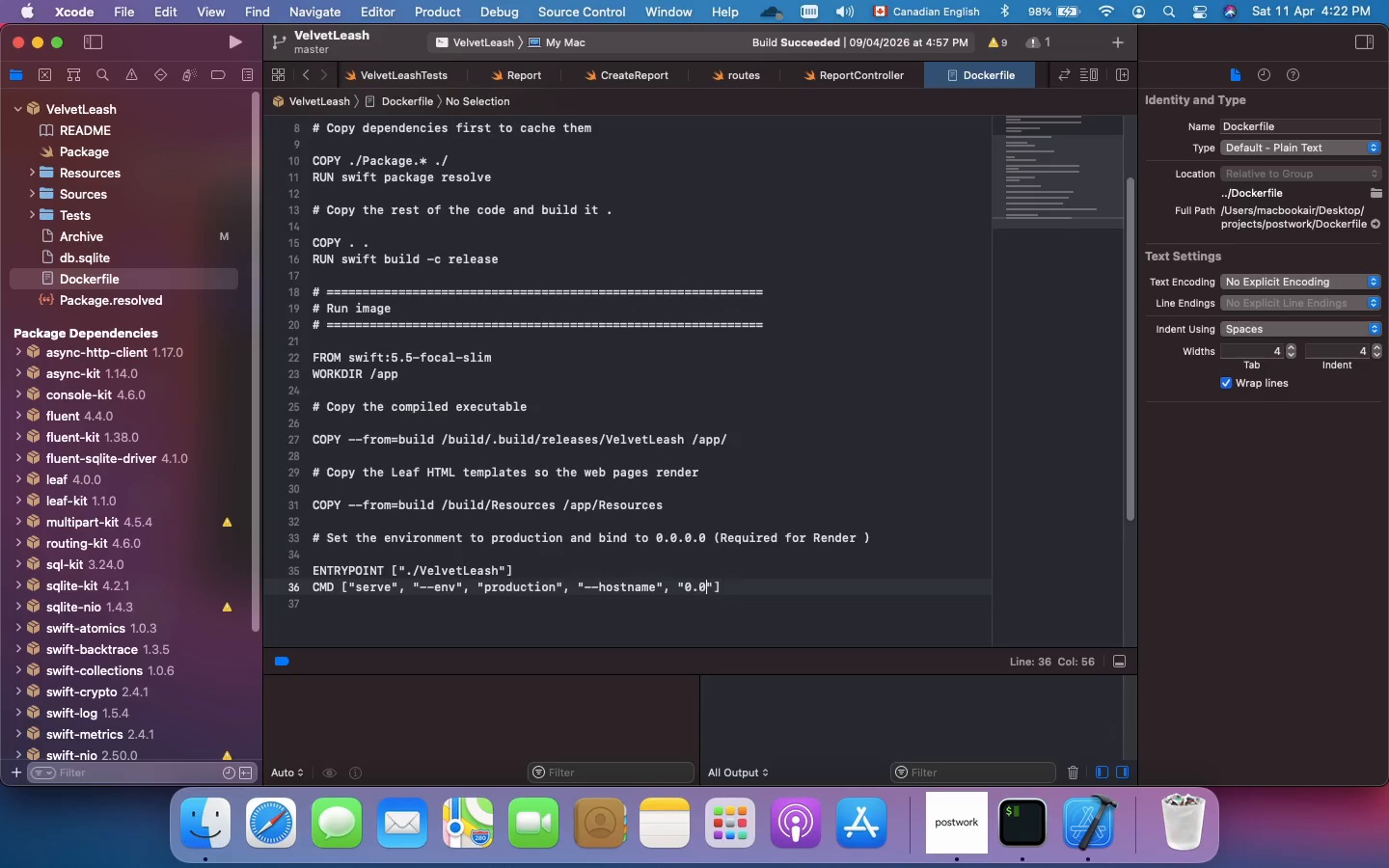 
key(0)
 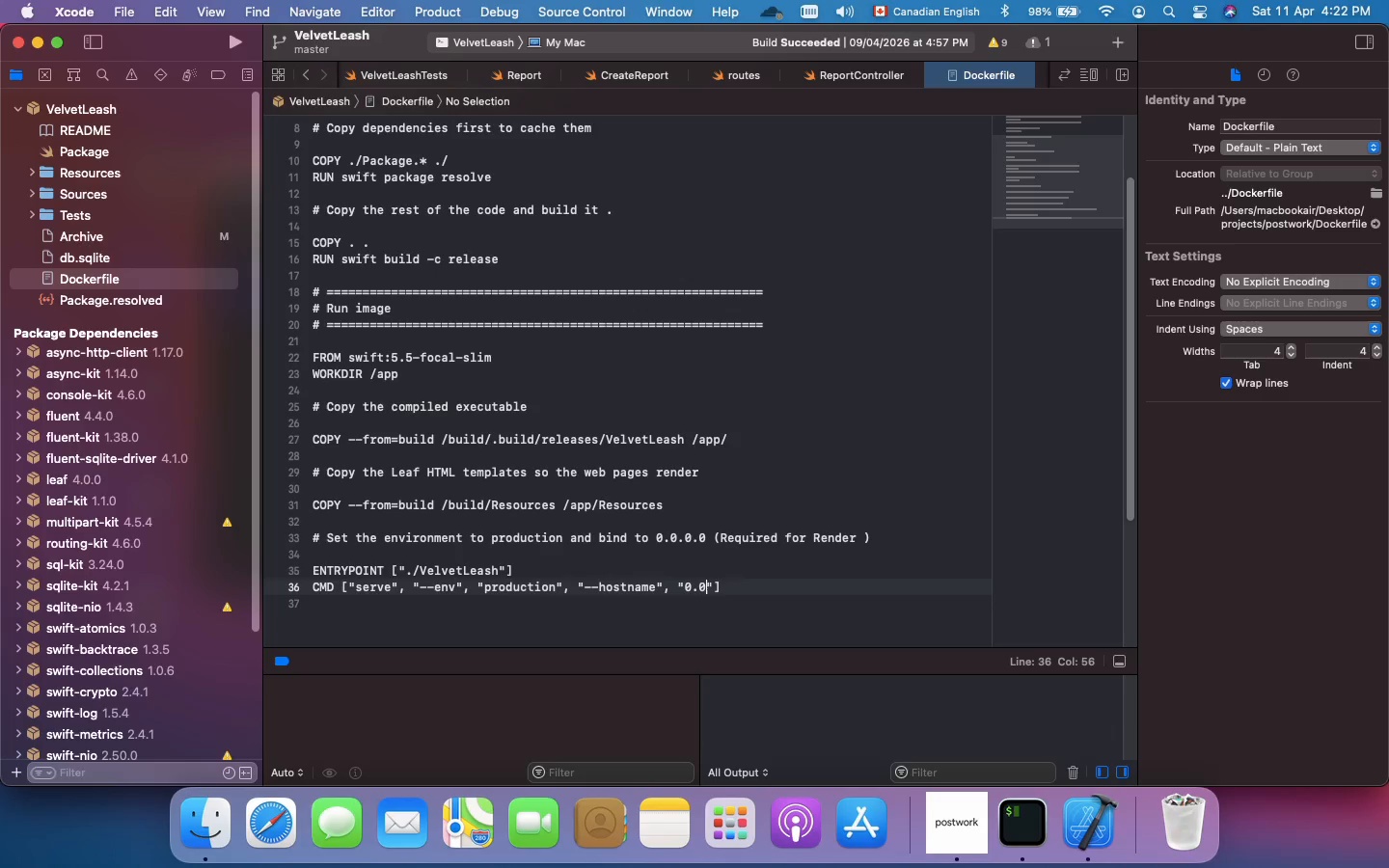 
key(Period)
 